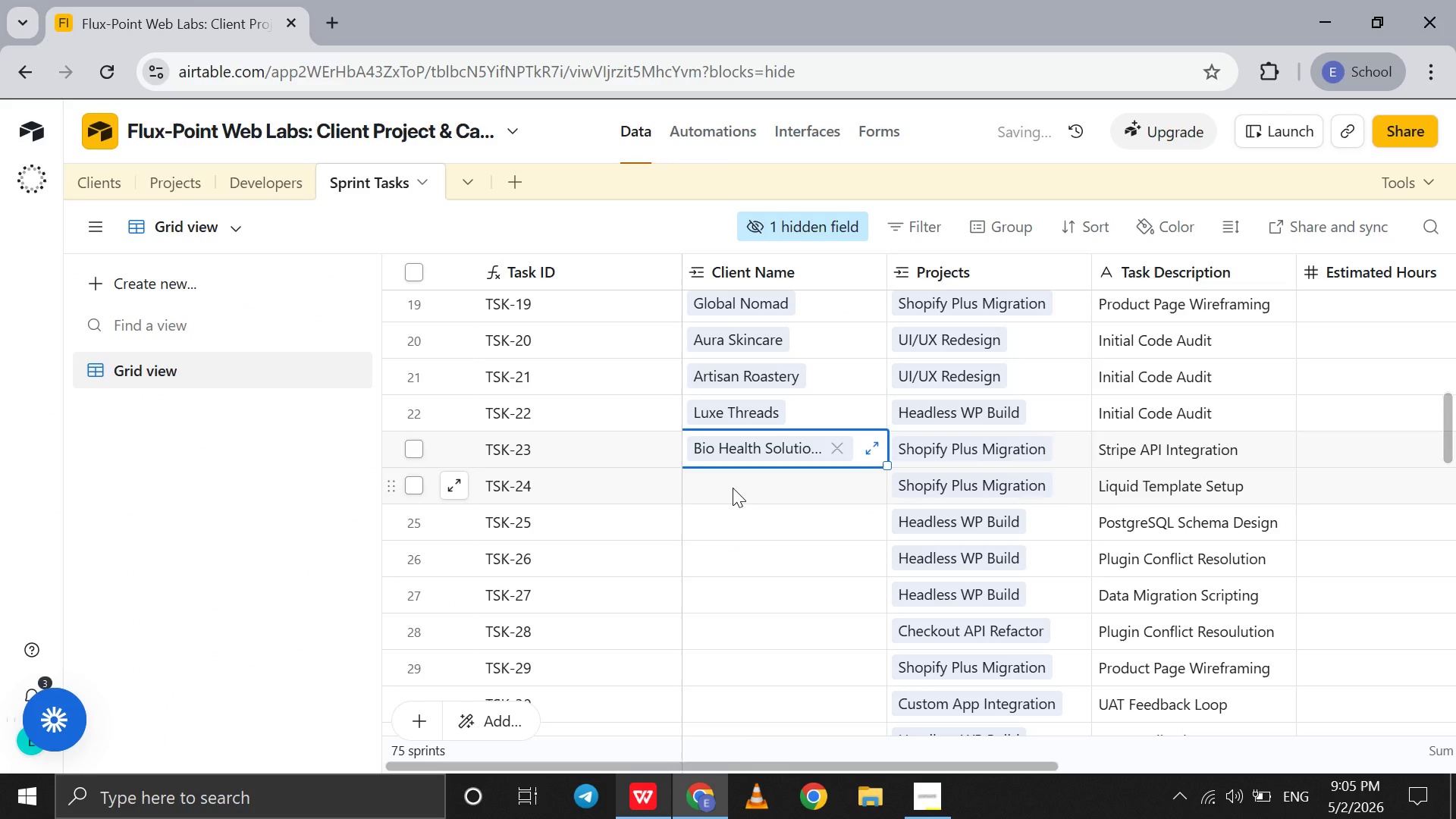 
left_click([733, 488])
 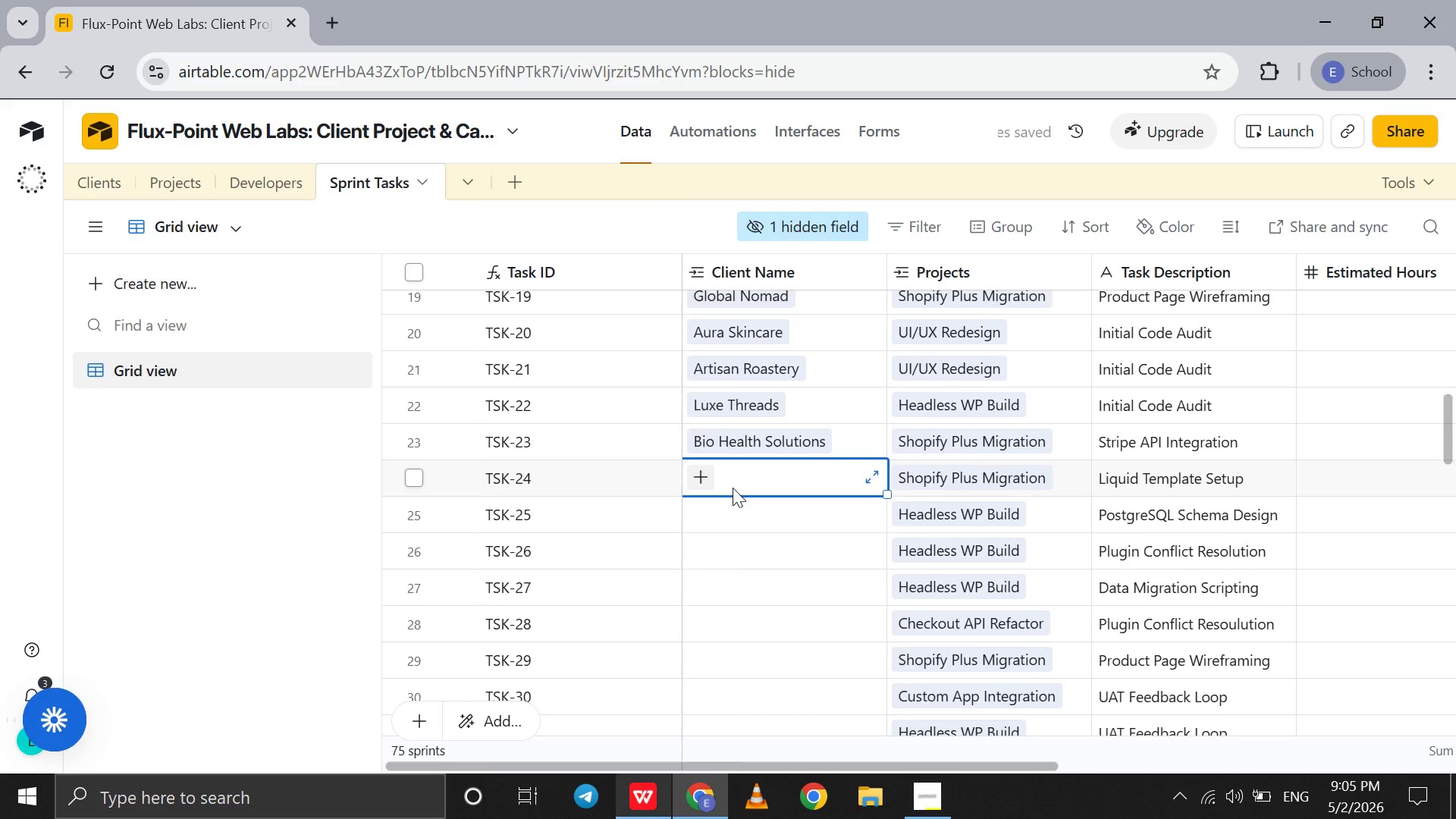 
scroll: coordinate [733, 488], scroll_direction: down, amount: 2.0
 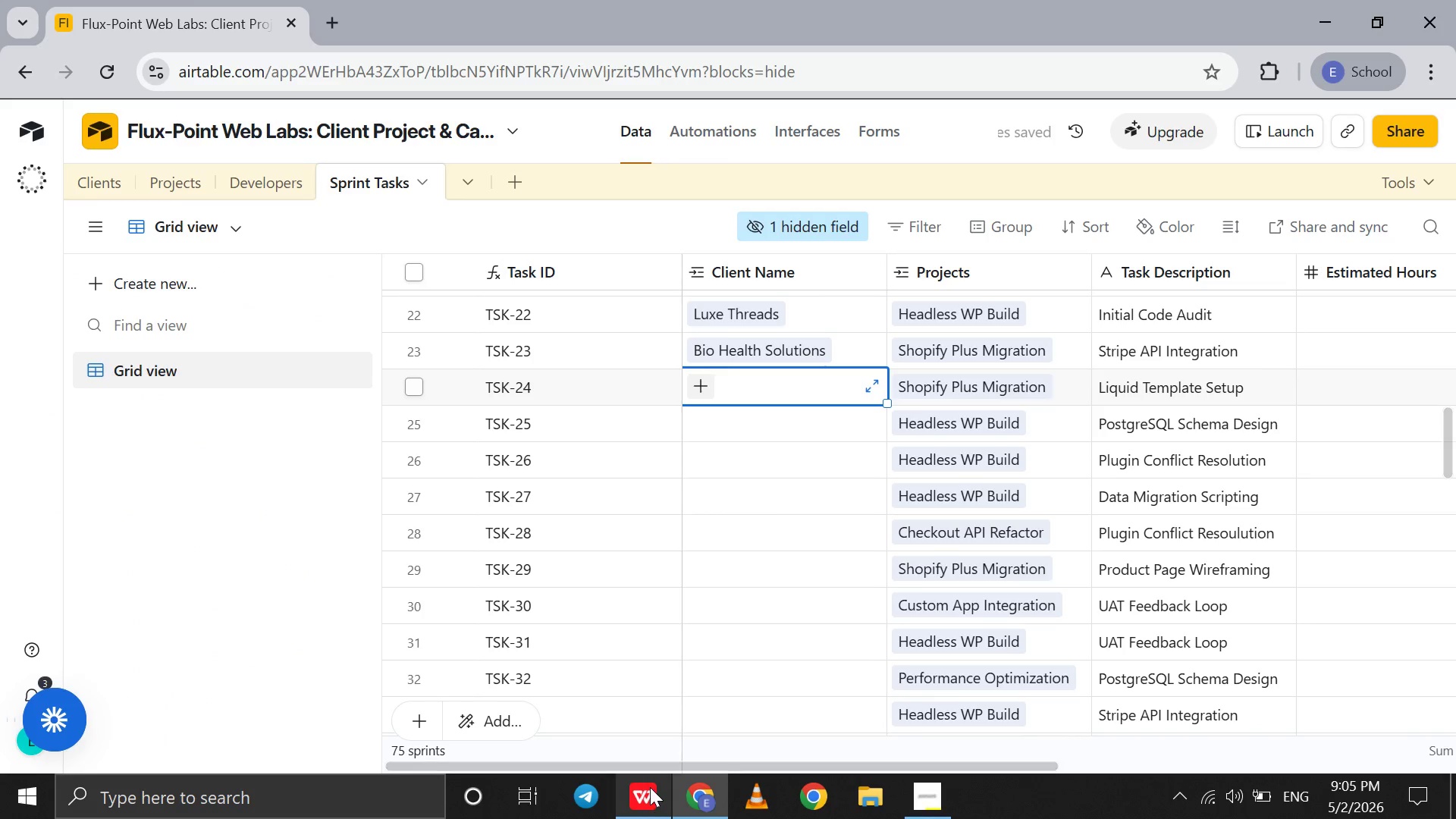 
left_click([650, 787])
 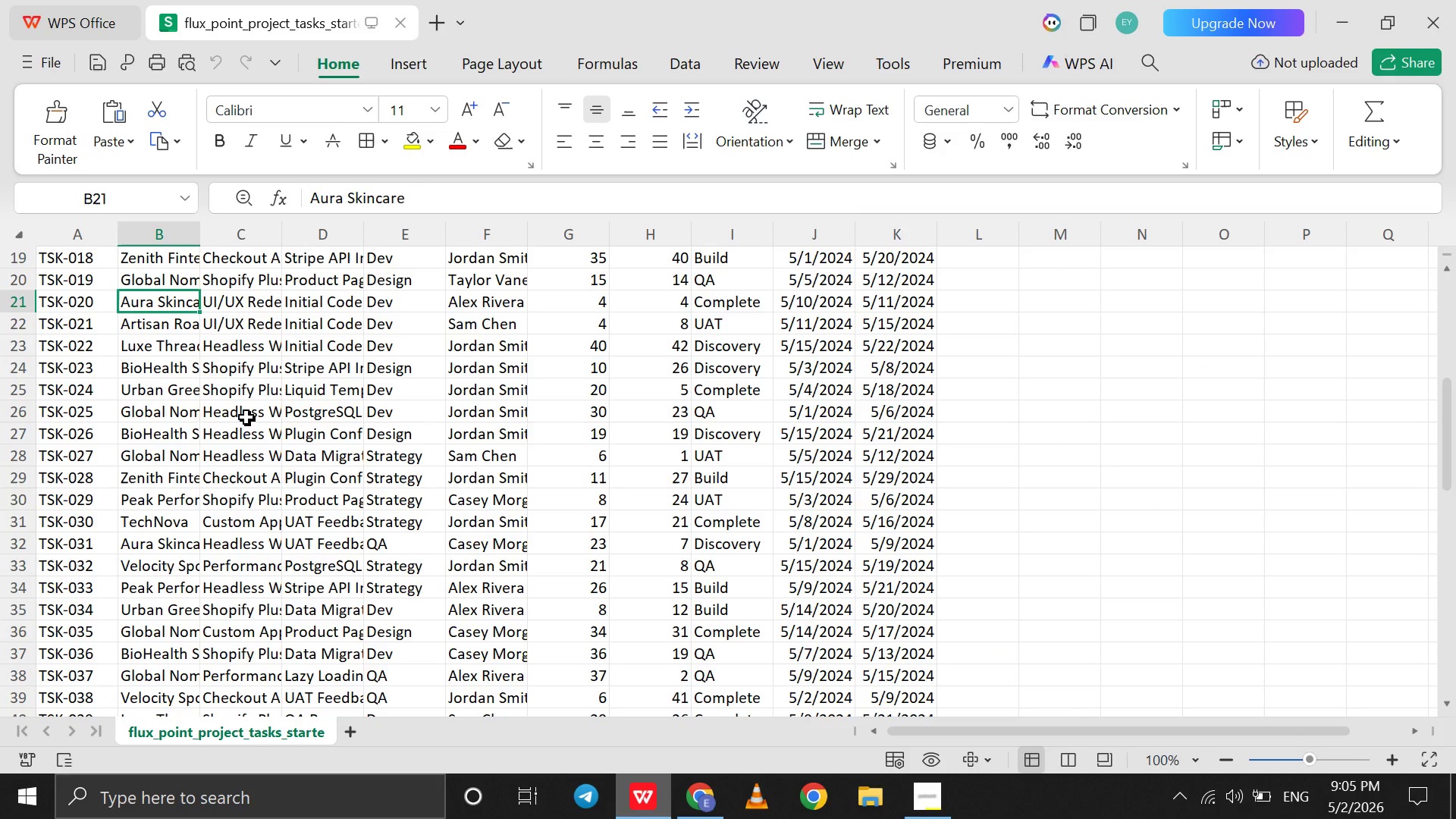 
left_click([165, 386])
 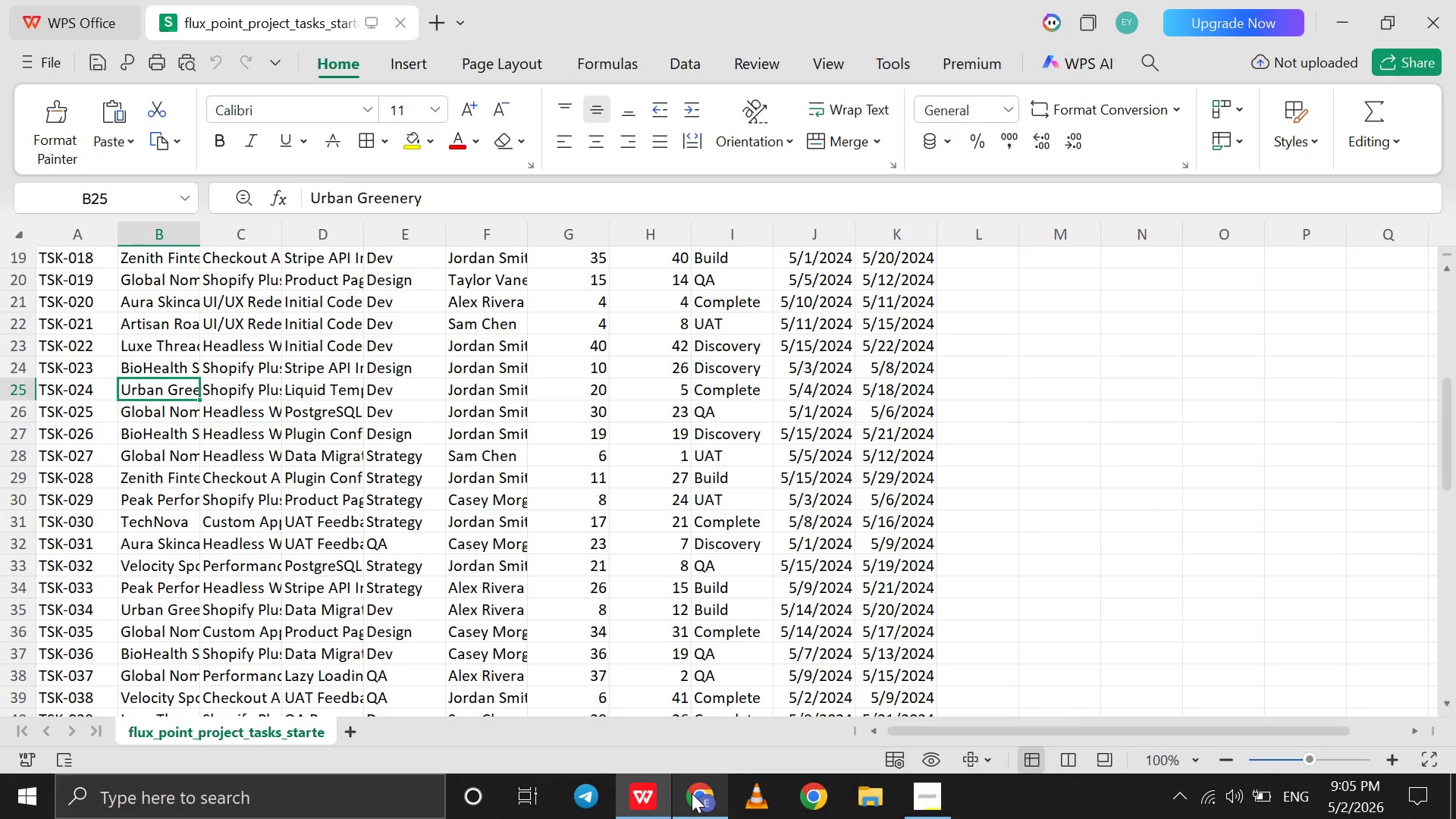 
left_click([692, 793])
 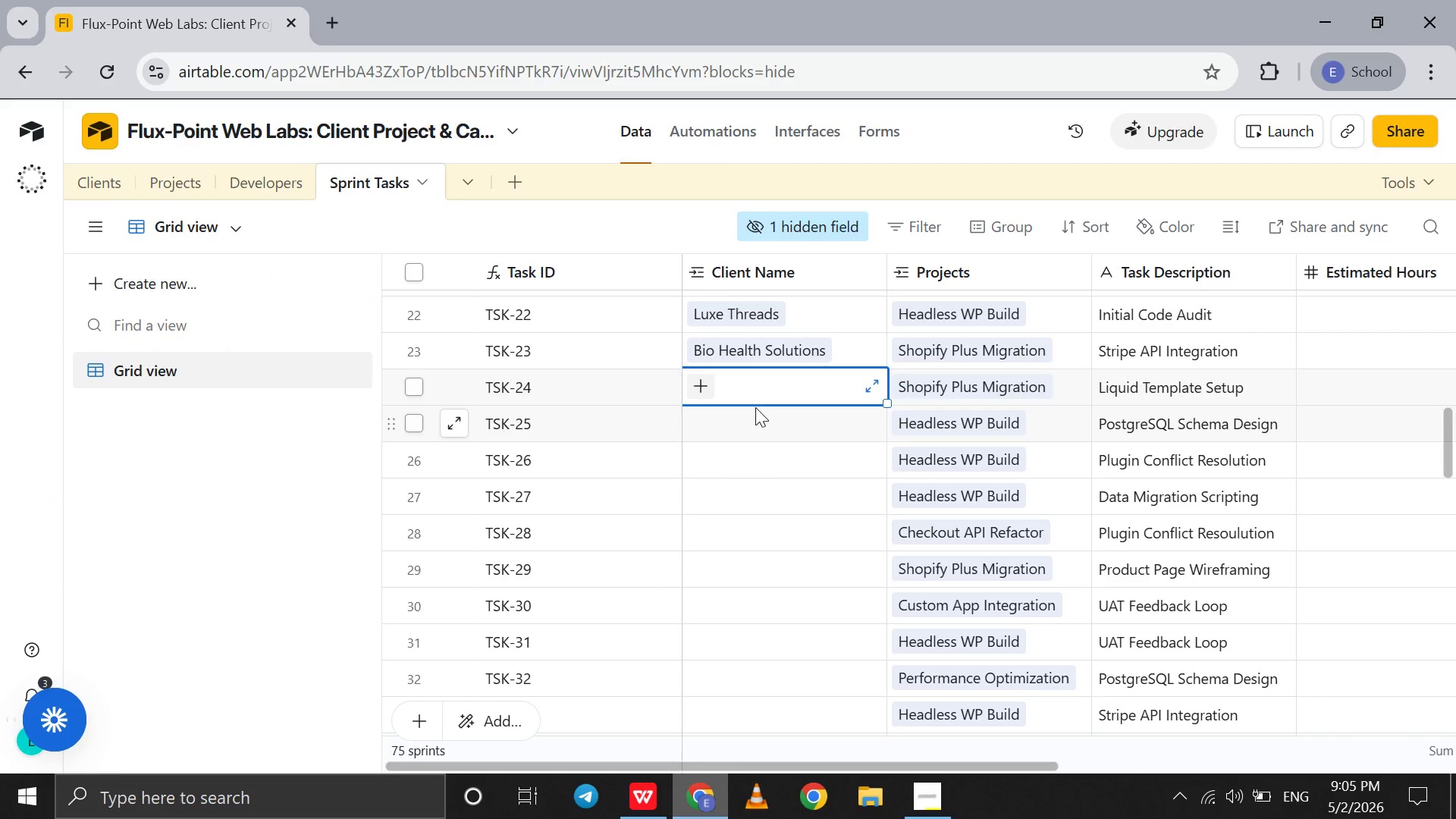 
left_click([762, 394])
 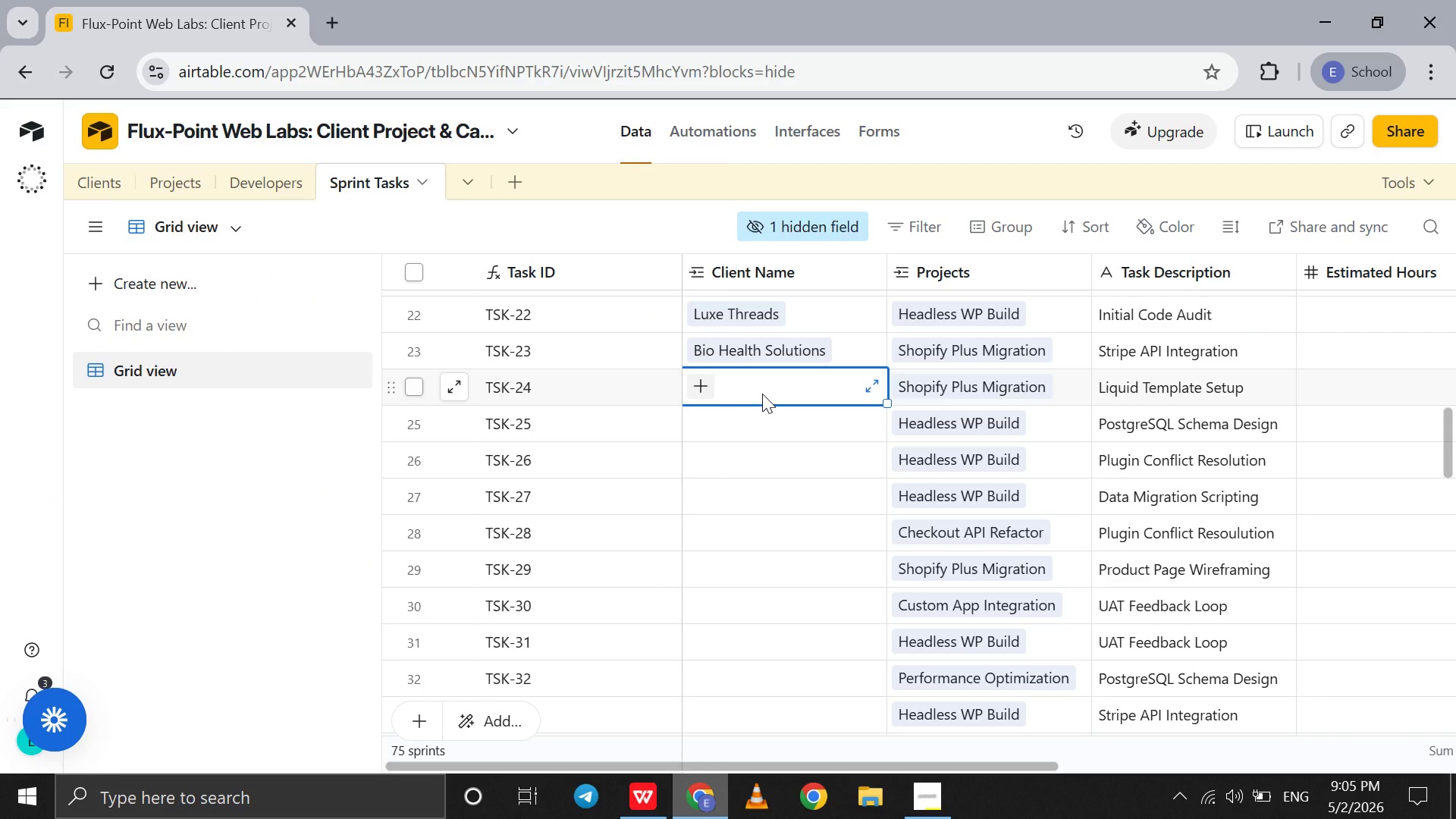 
key(U)
 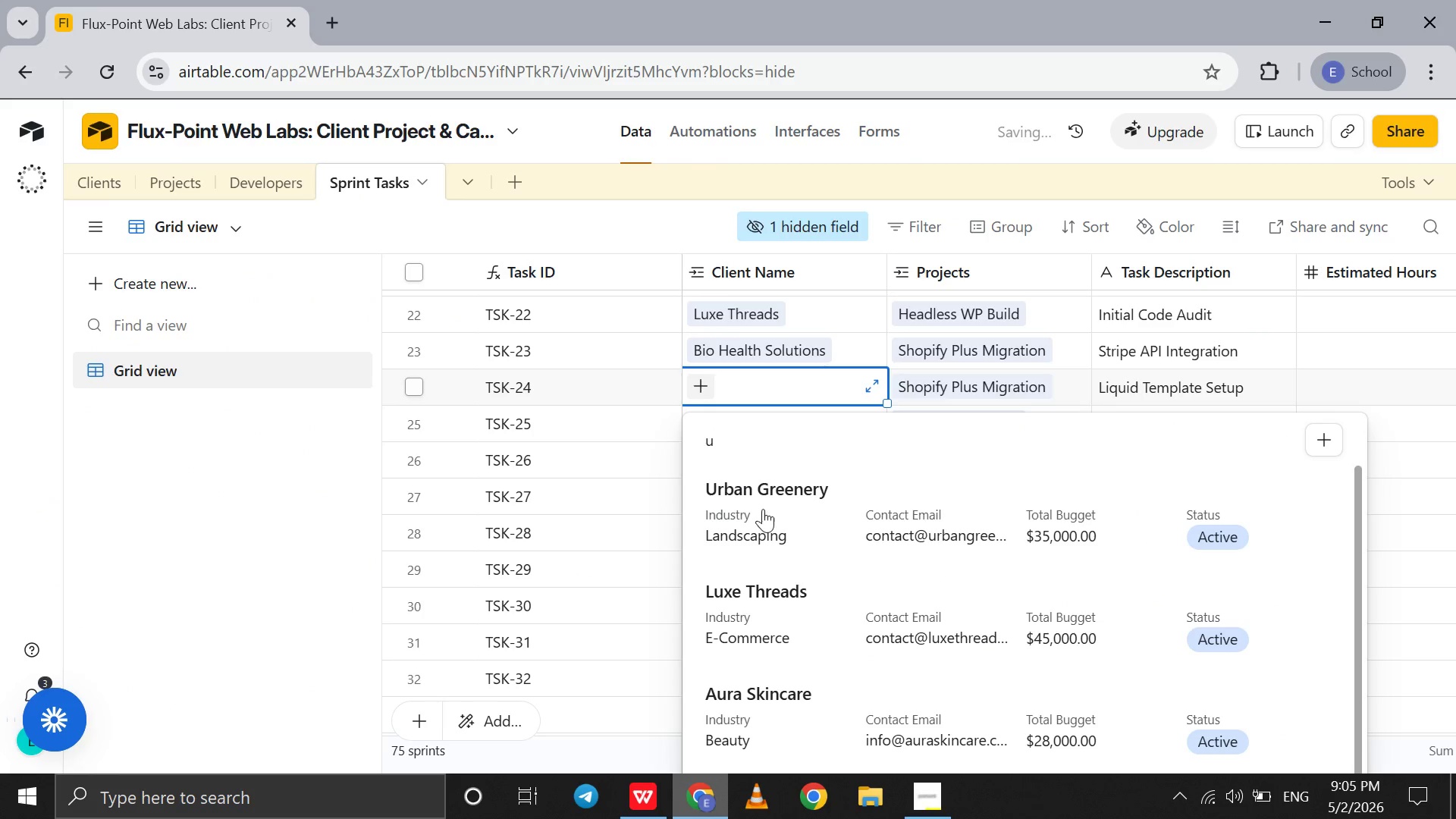 
left_click([763, 510])
 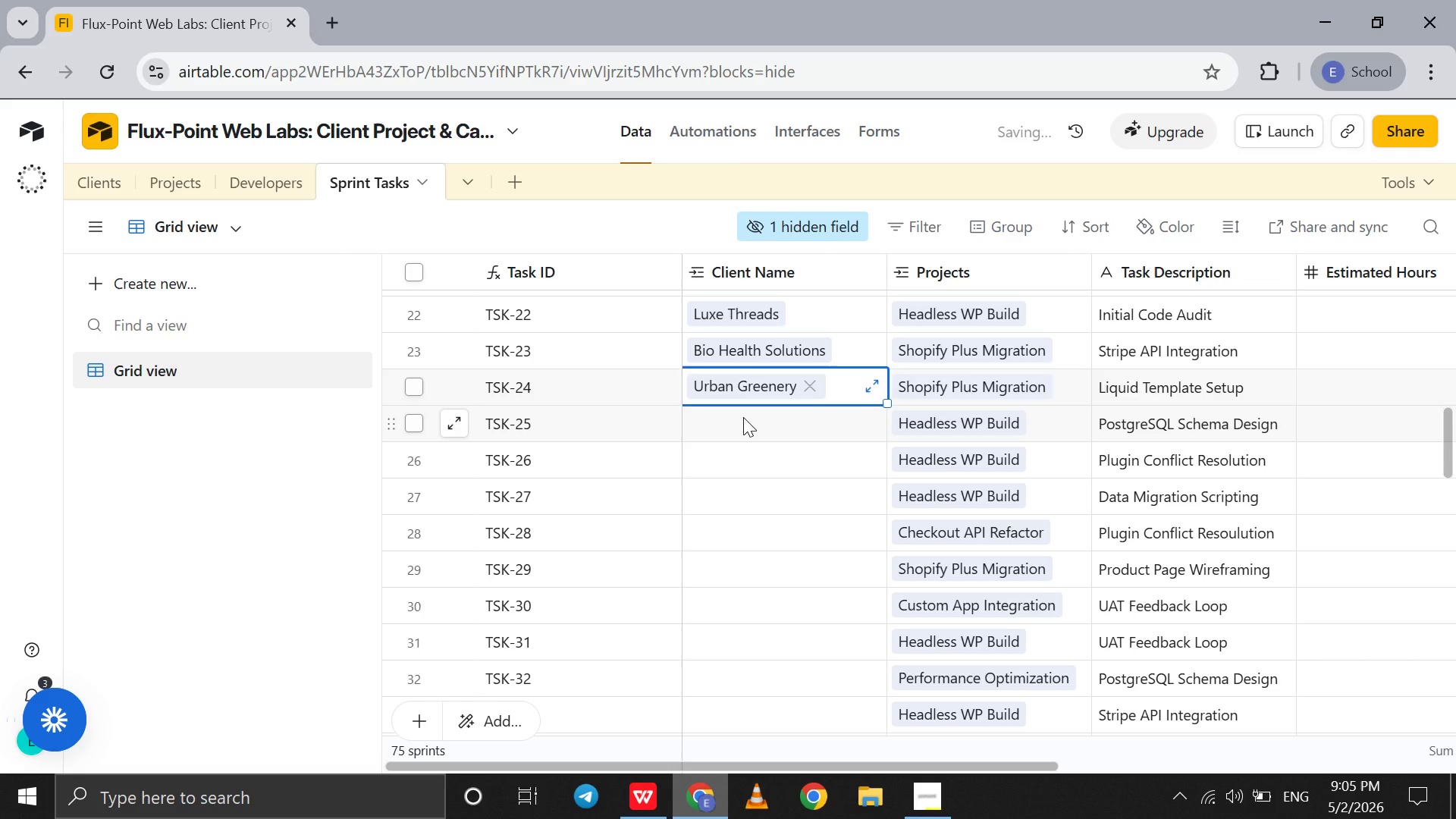 
left_click([743, 417])
 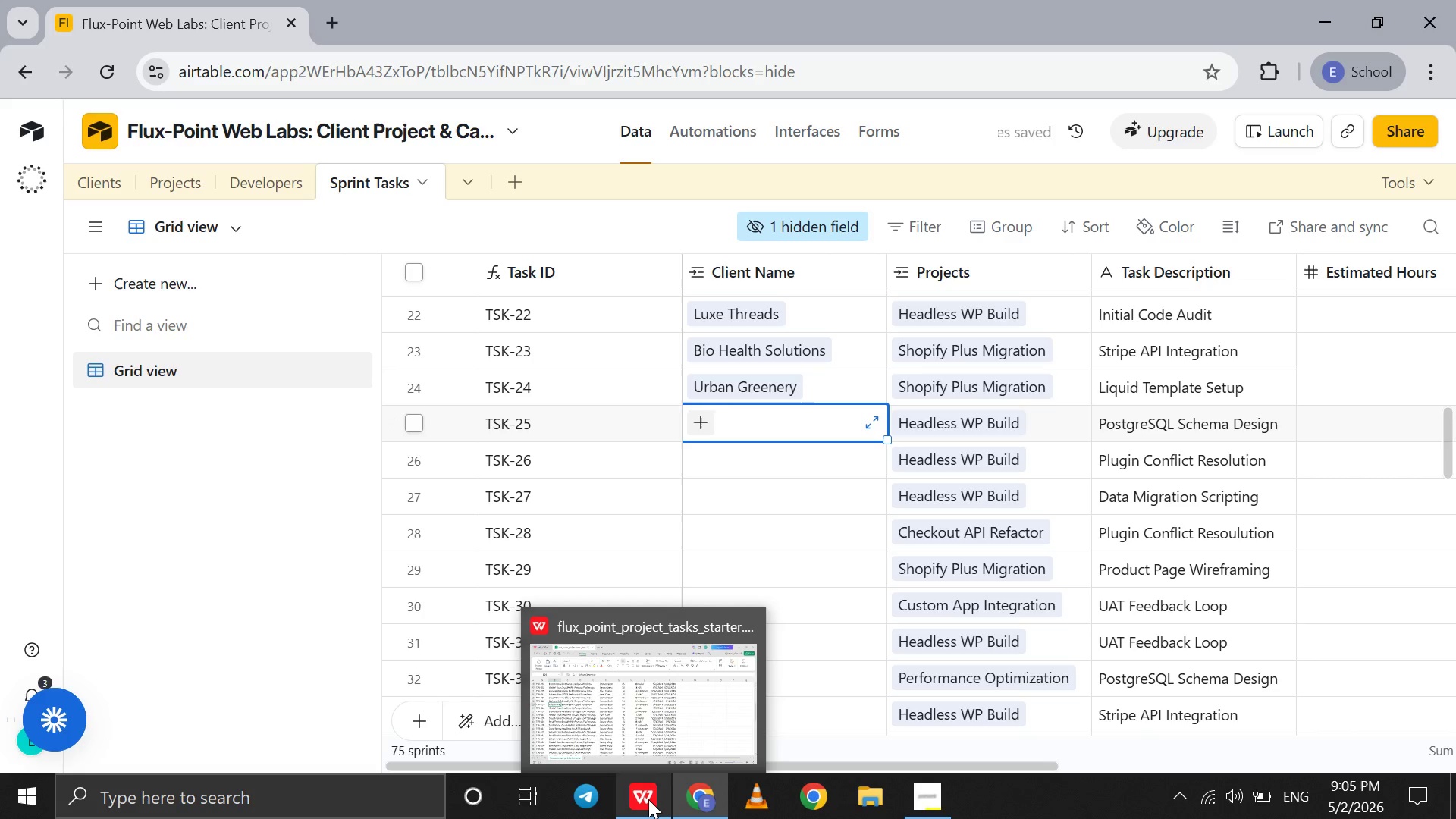 
key(G)
 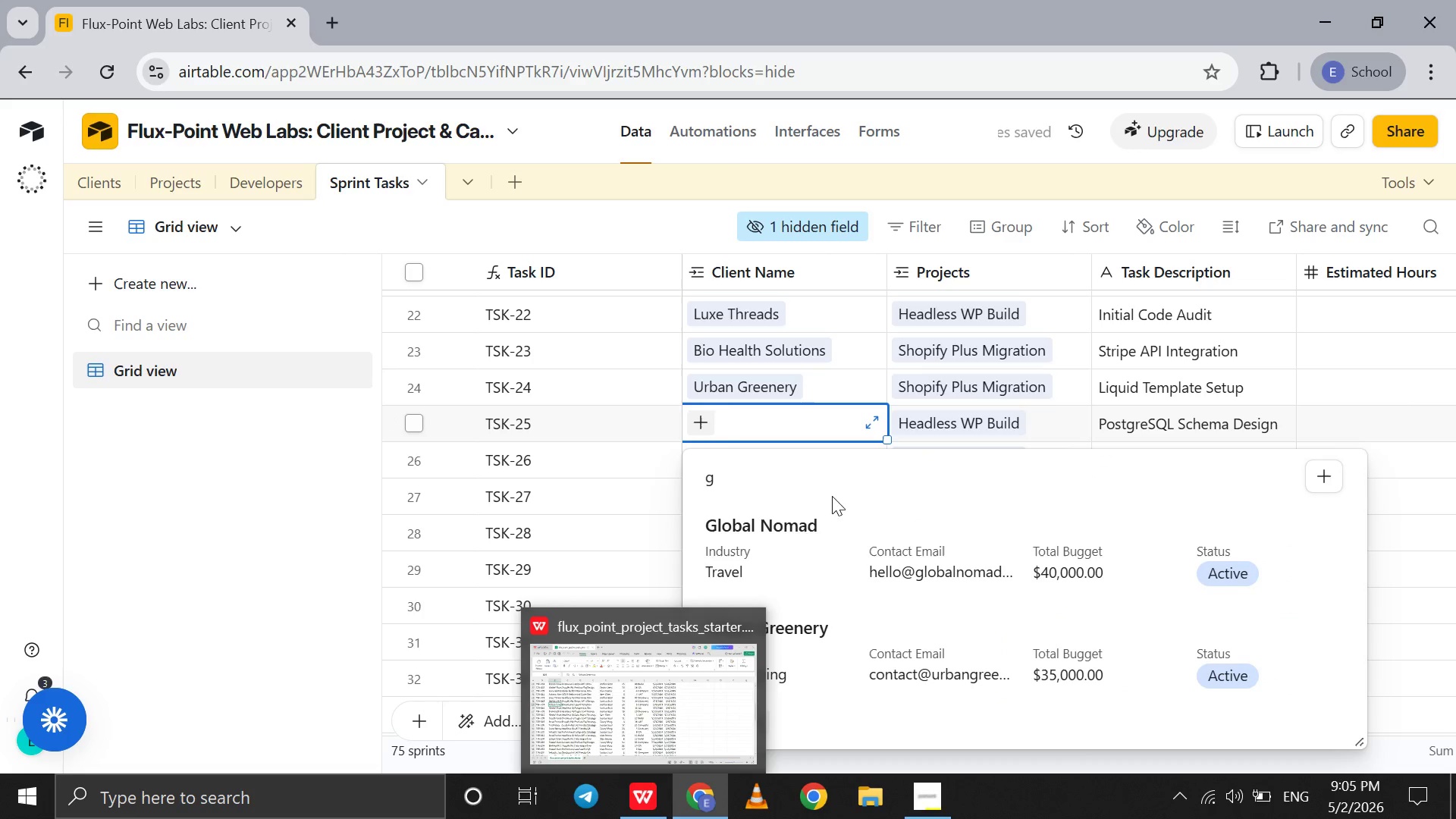 
wait(5.27)
 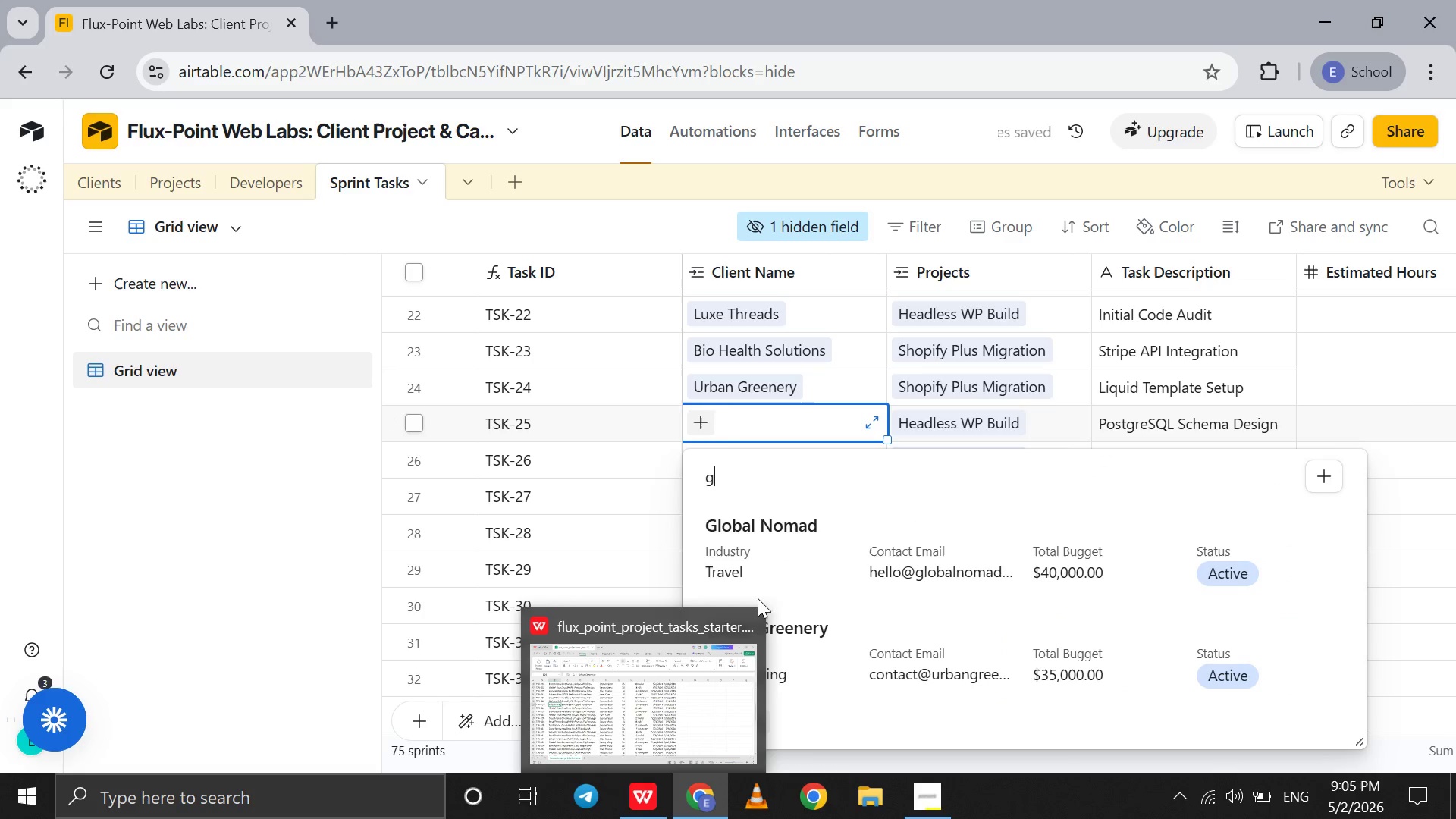 
left_click([648, 790])
 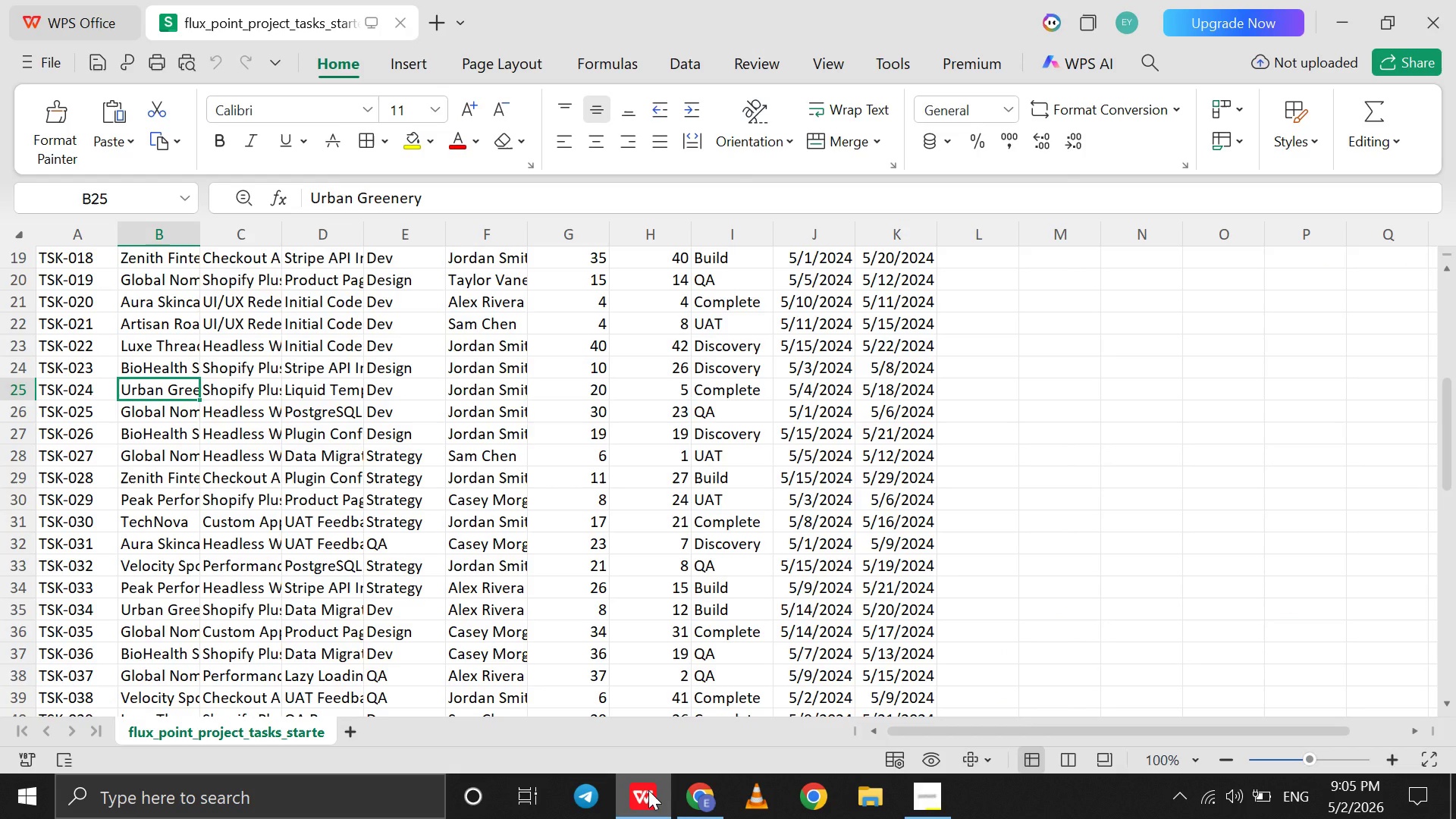 
left_click([648, 790])
 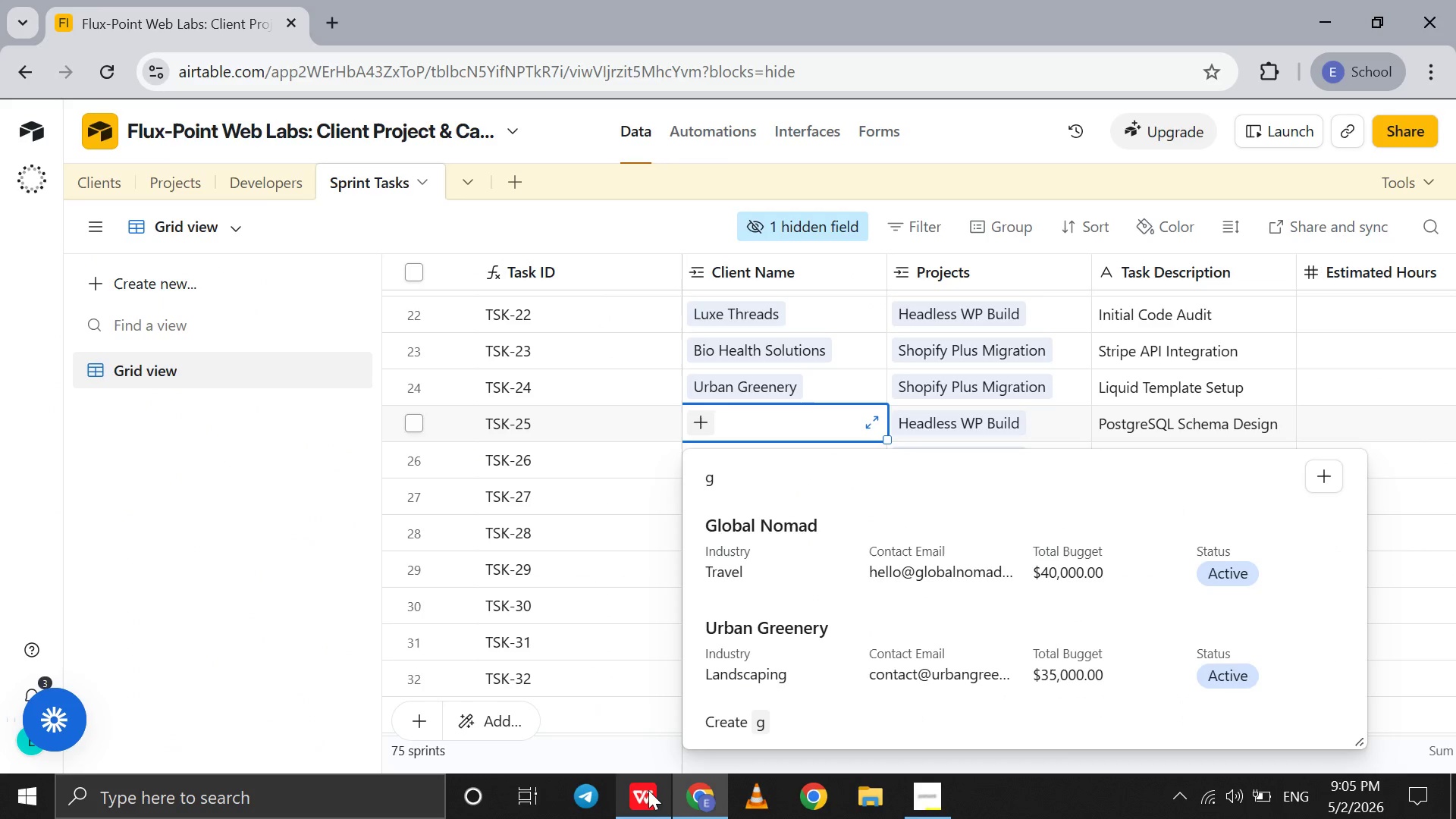 
left_click([648, 790])
 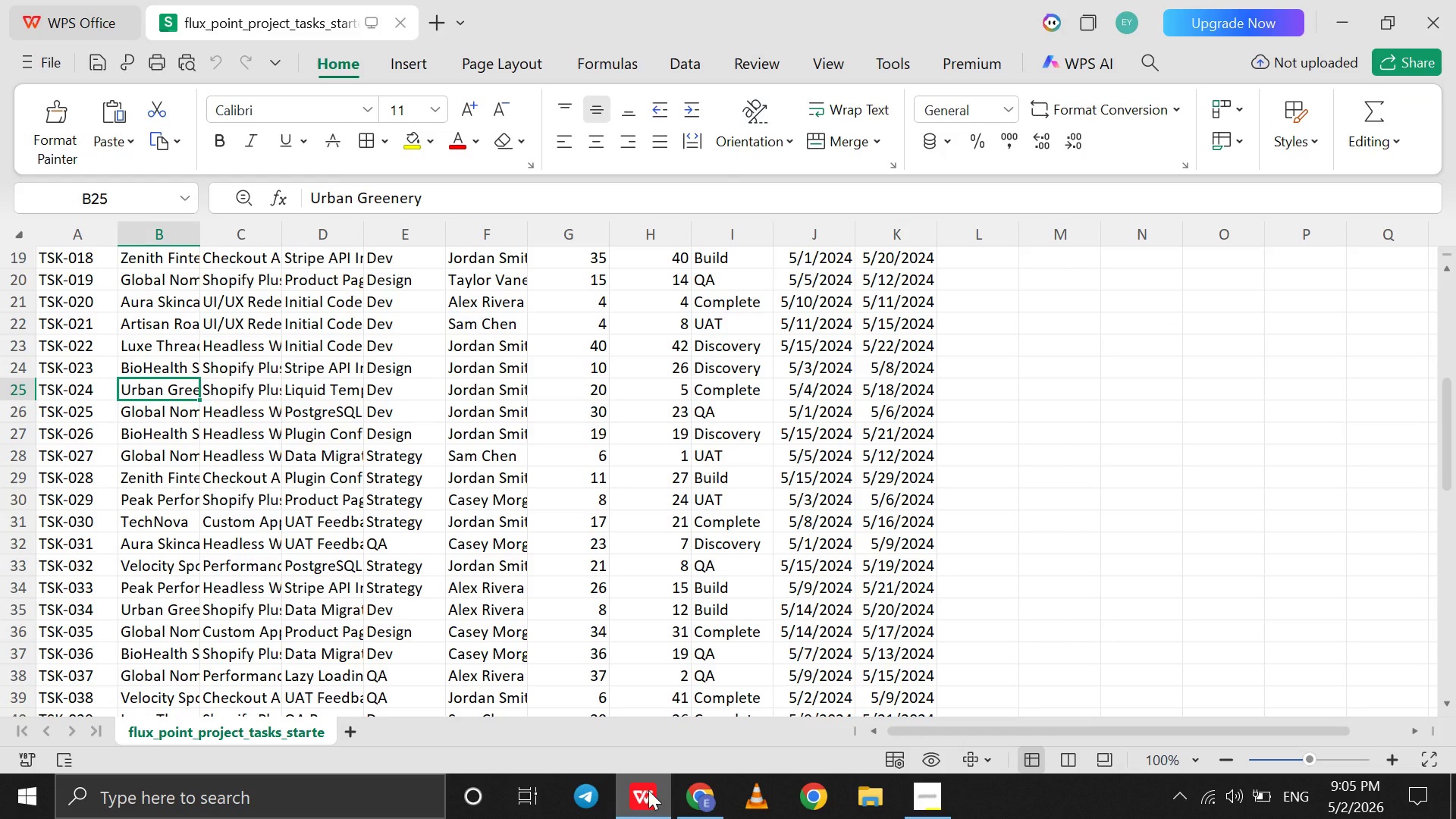 
left_click([648, 790])
 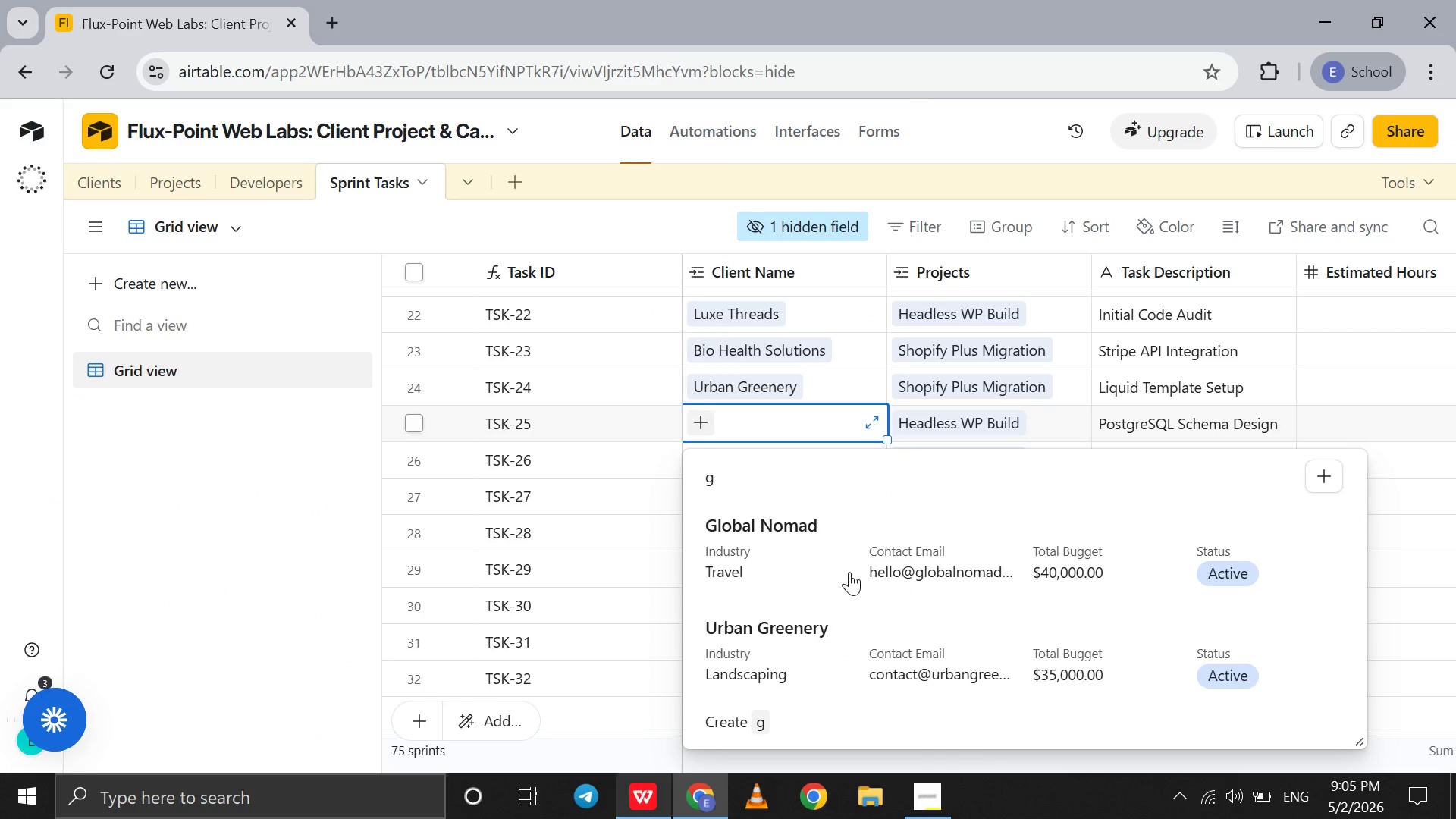 
left_click([843, 565])
 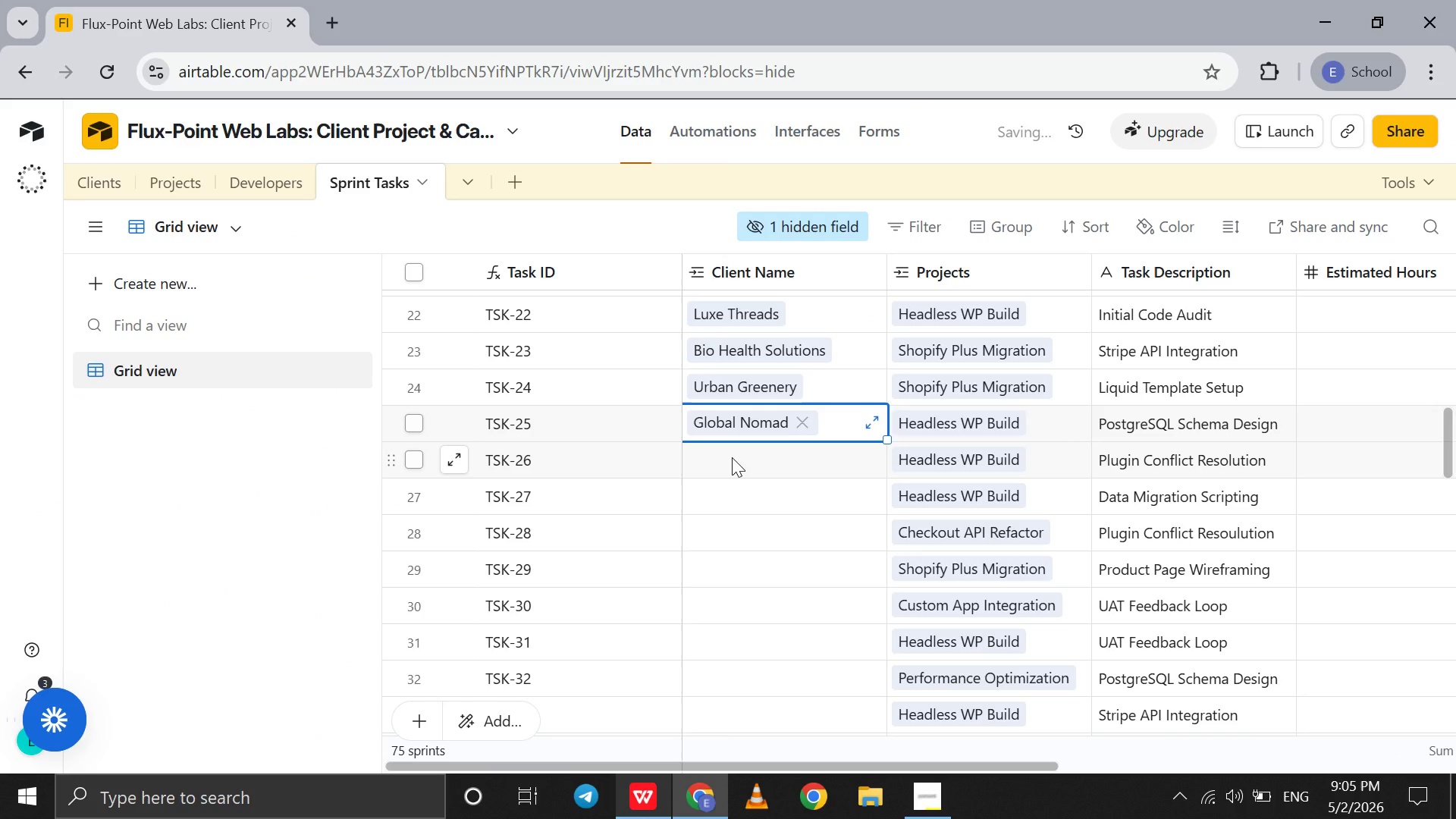 
left_click([732, 457])
 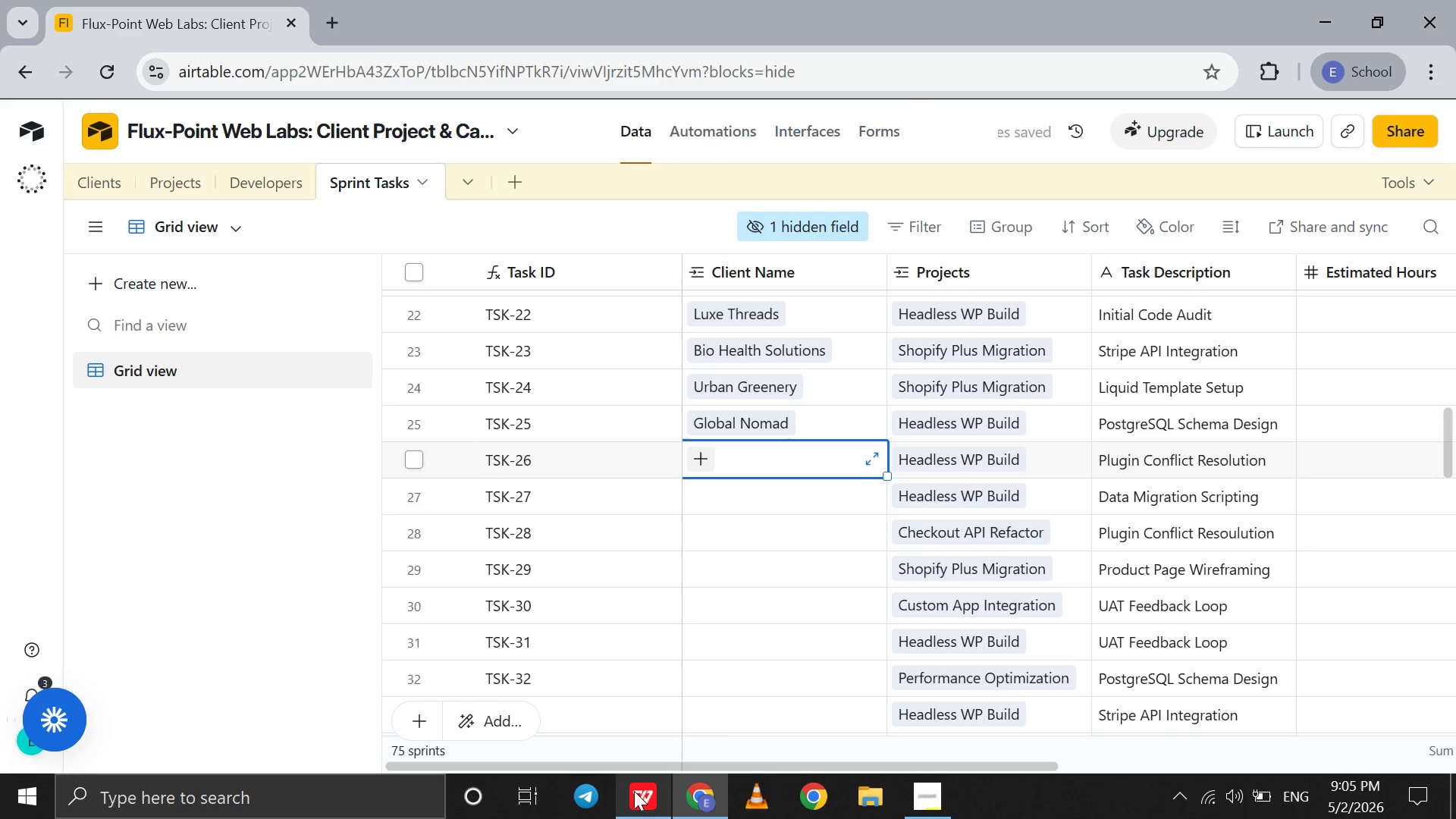 
left_click([635, 792])
 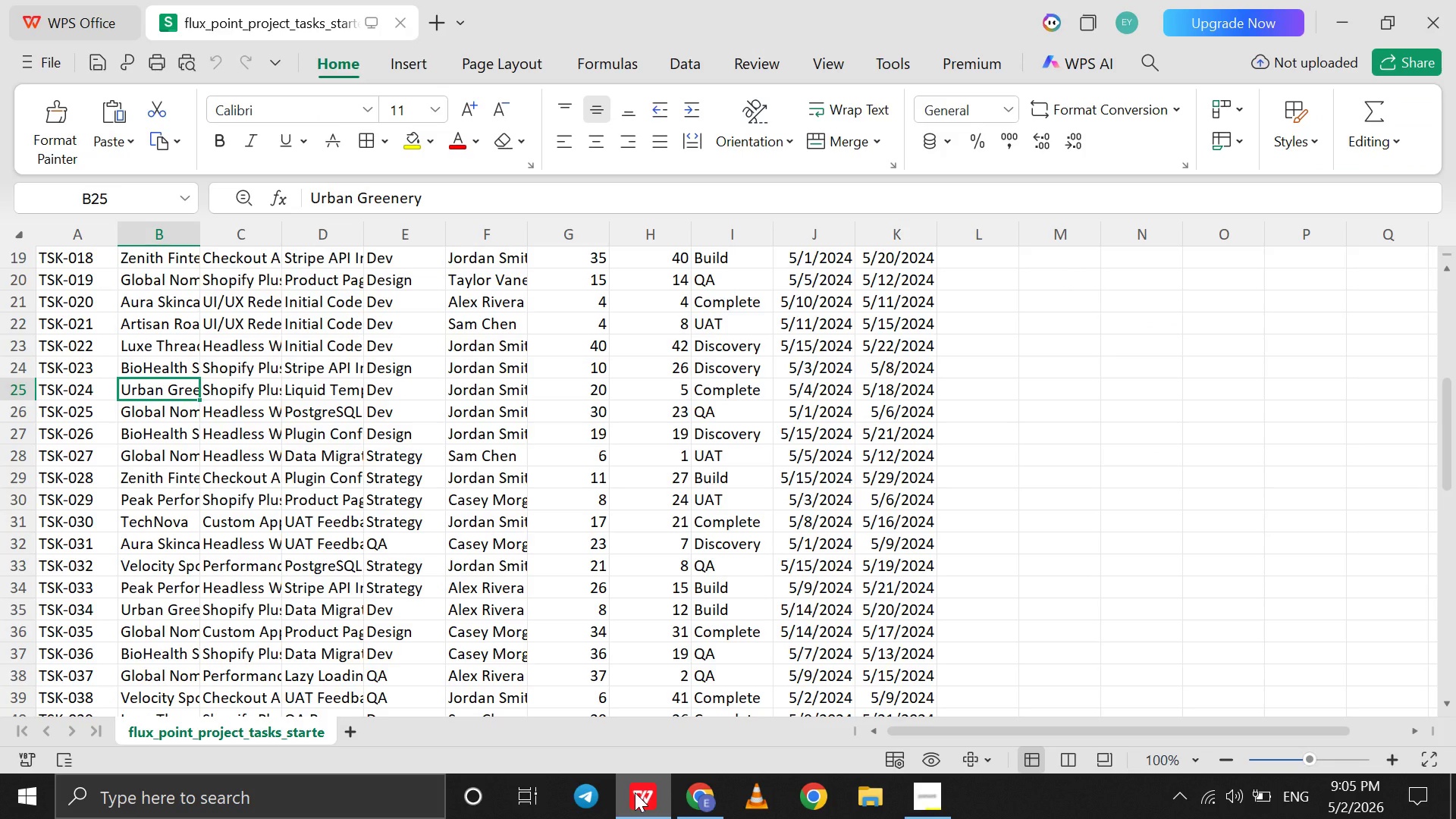 
left_click([635, 792])
 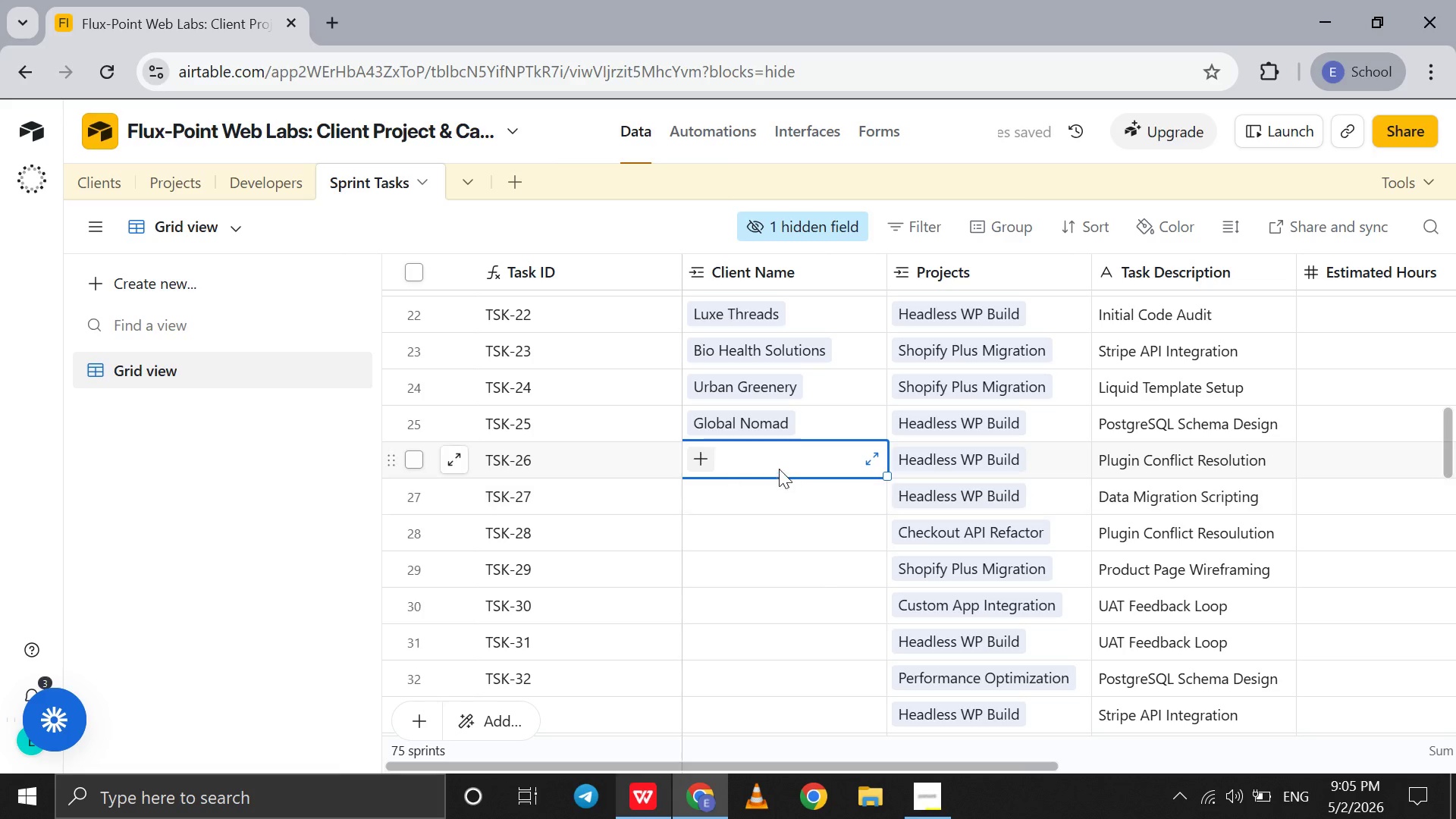 
left_click([767, 461])
 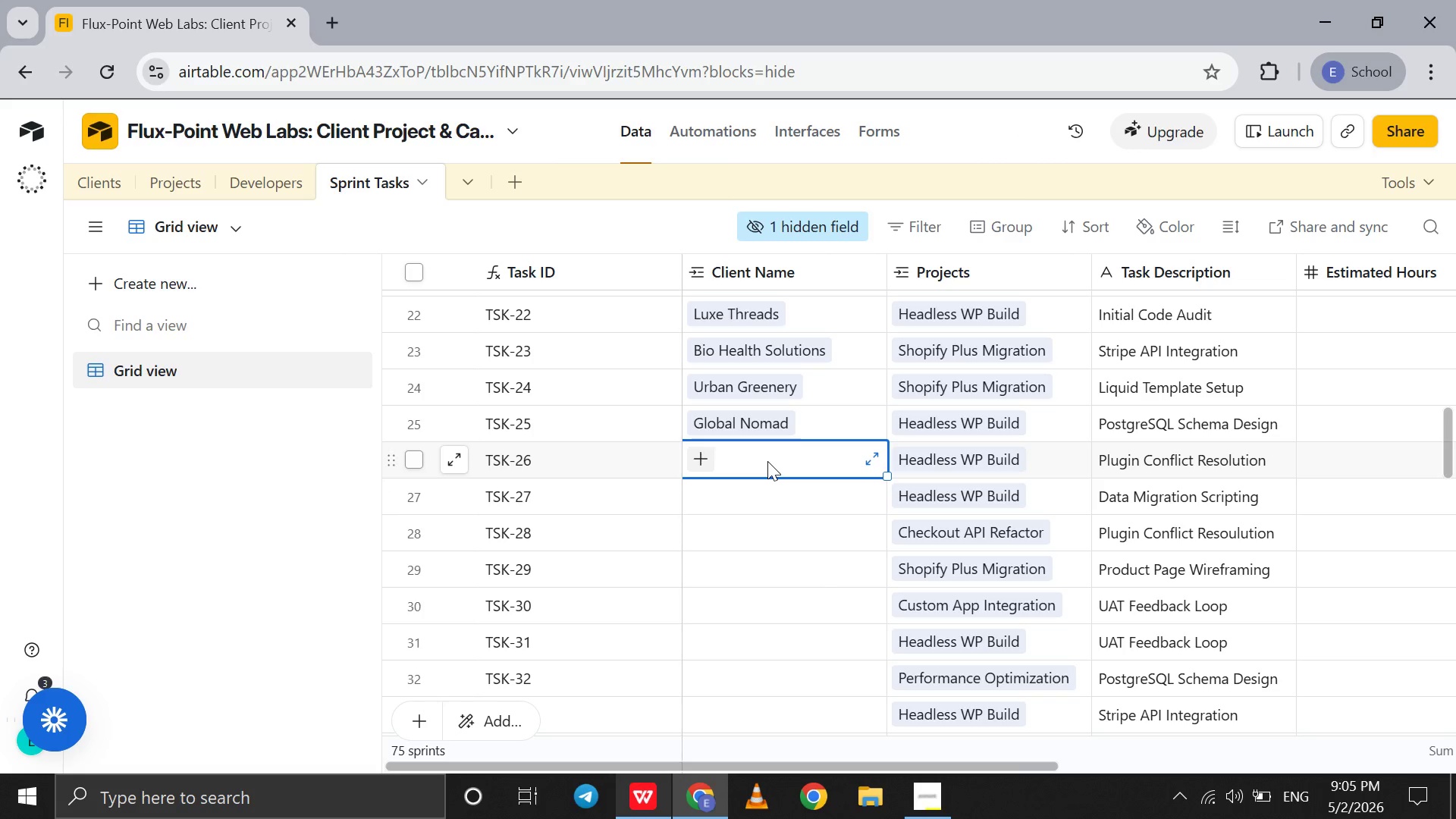 
key(B)
 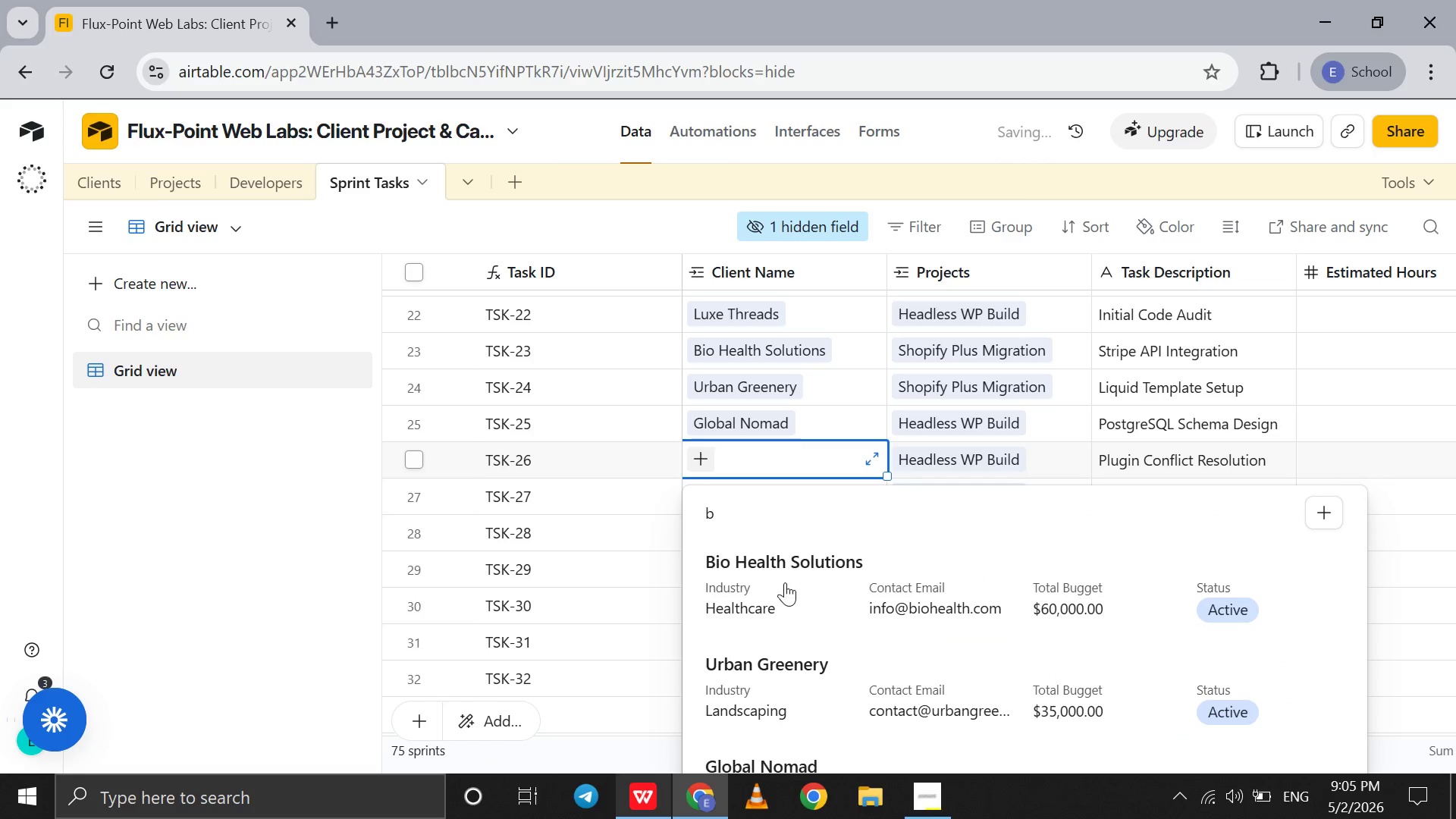 
left_click([785, 582])
 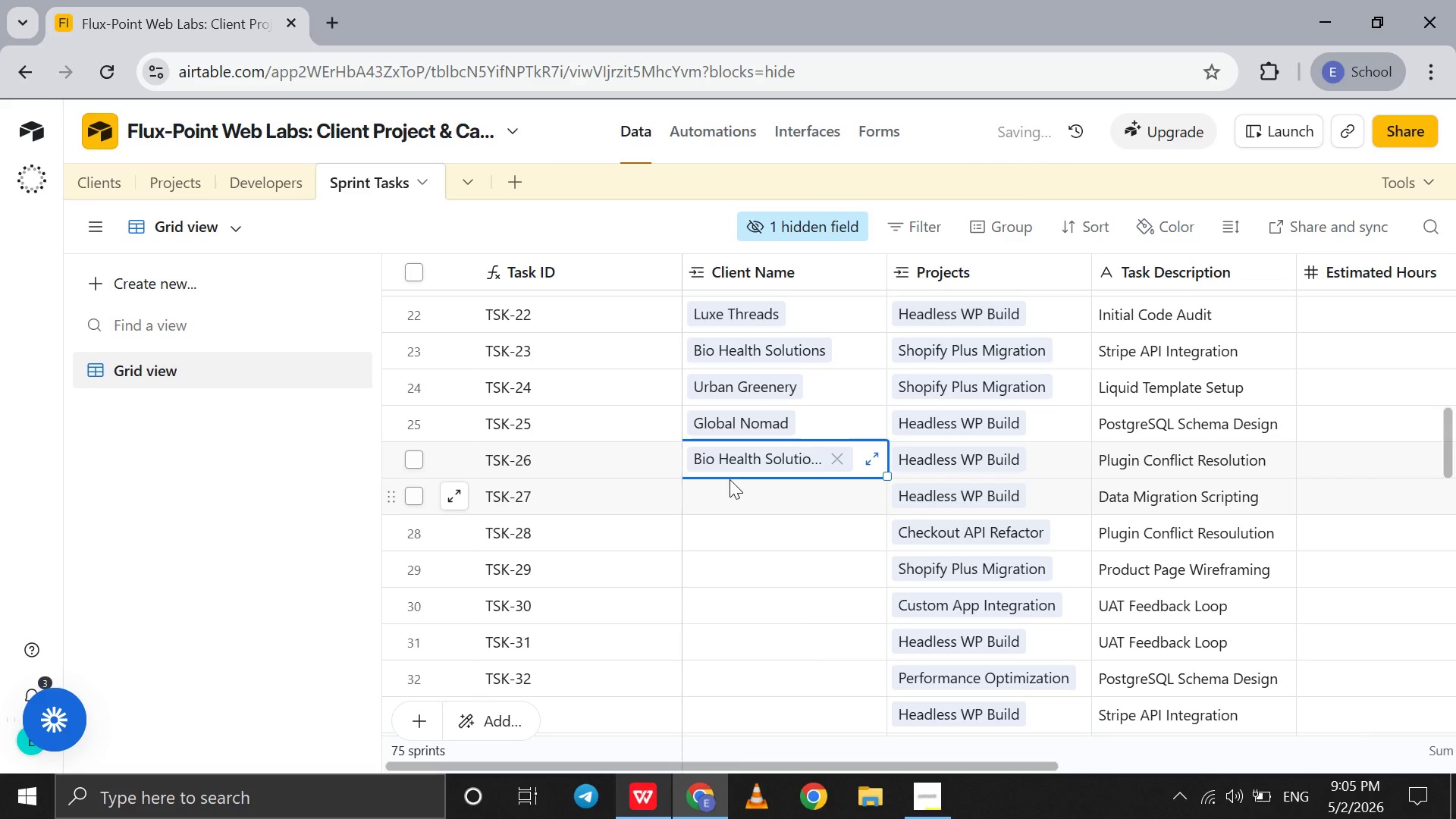 
left_click([730, 479])
 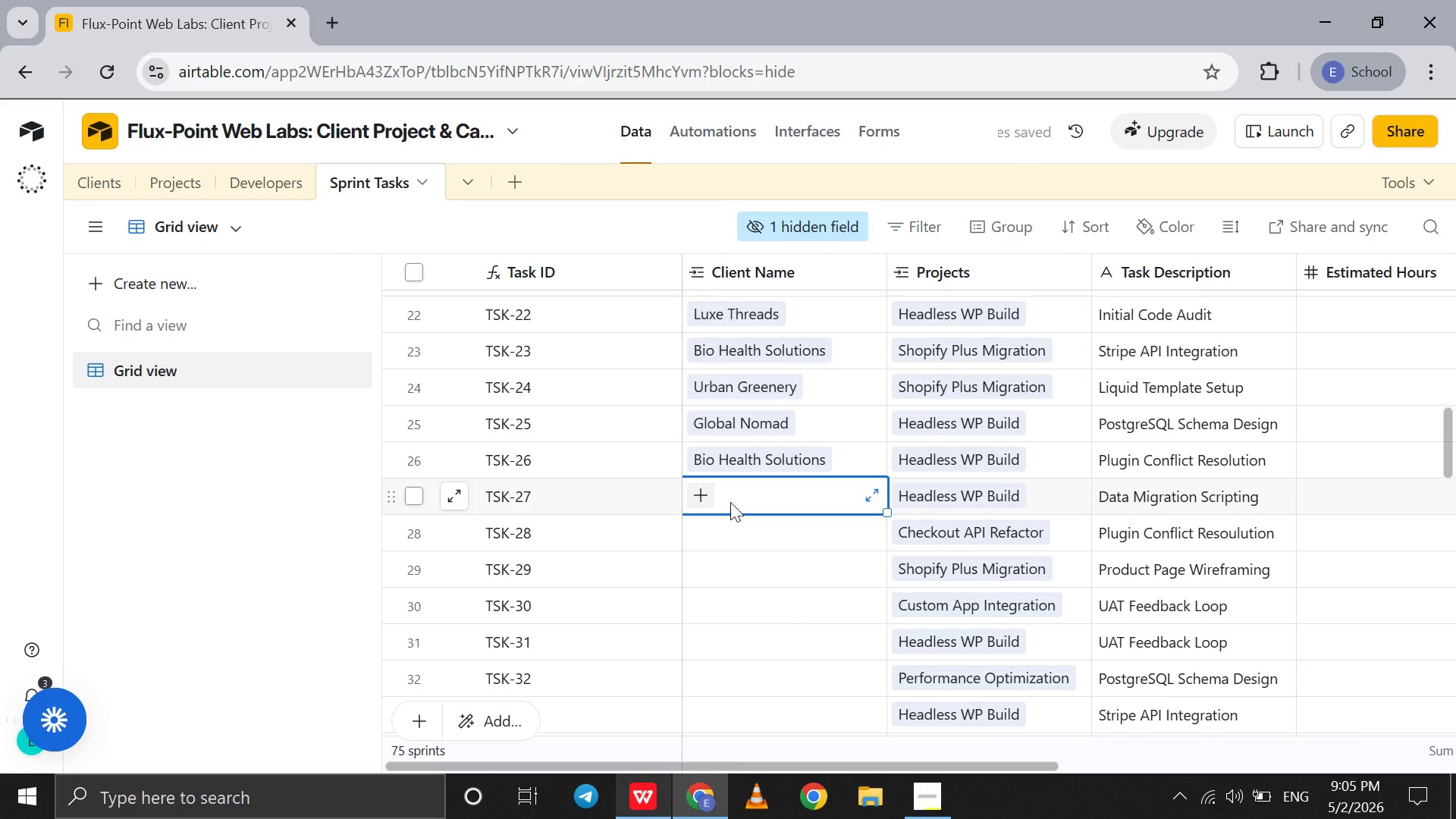 
scroll: coordinate [730, 502], scroll_direction: down, amount: 6.0
 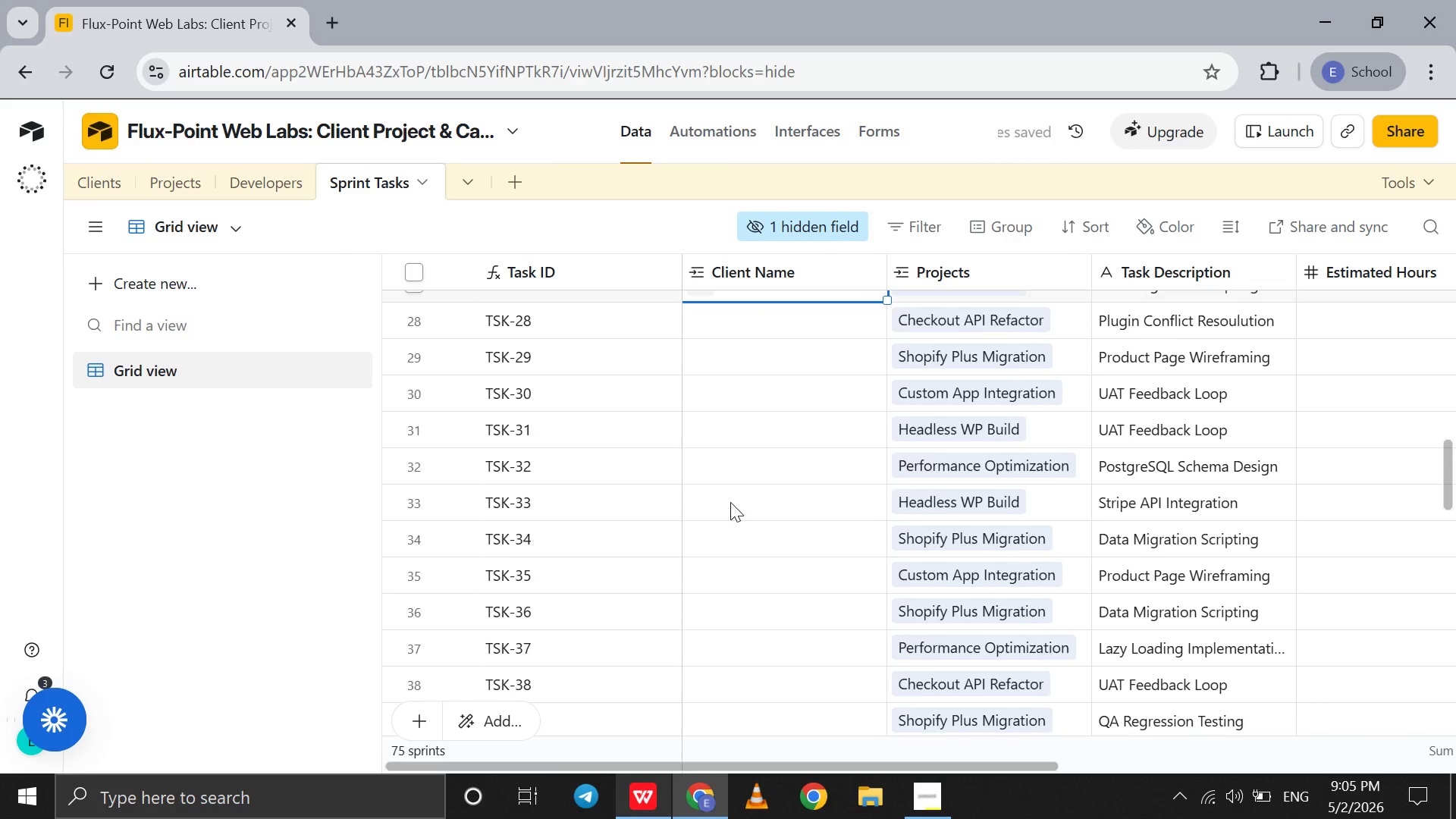 
scroll: coordinate [730, 502], scroll_direction: up, amount: 3.0
 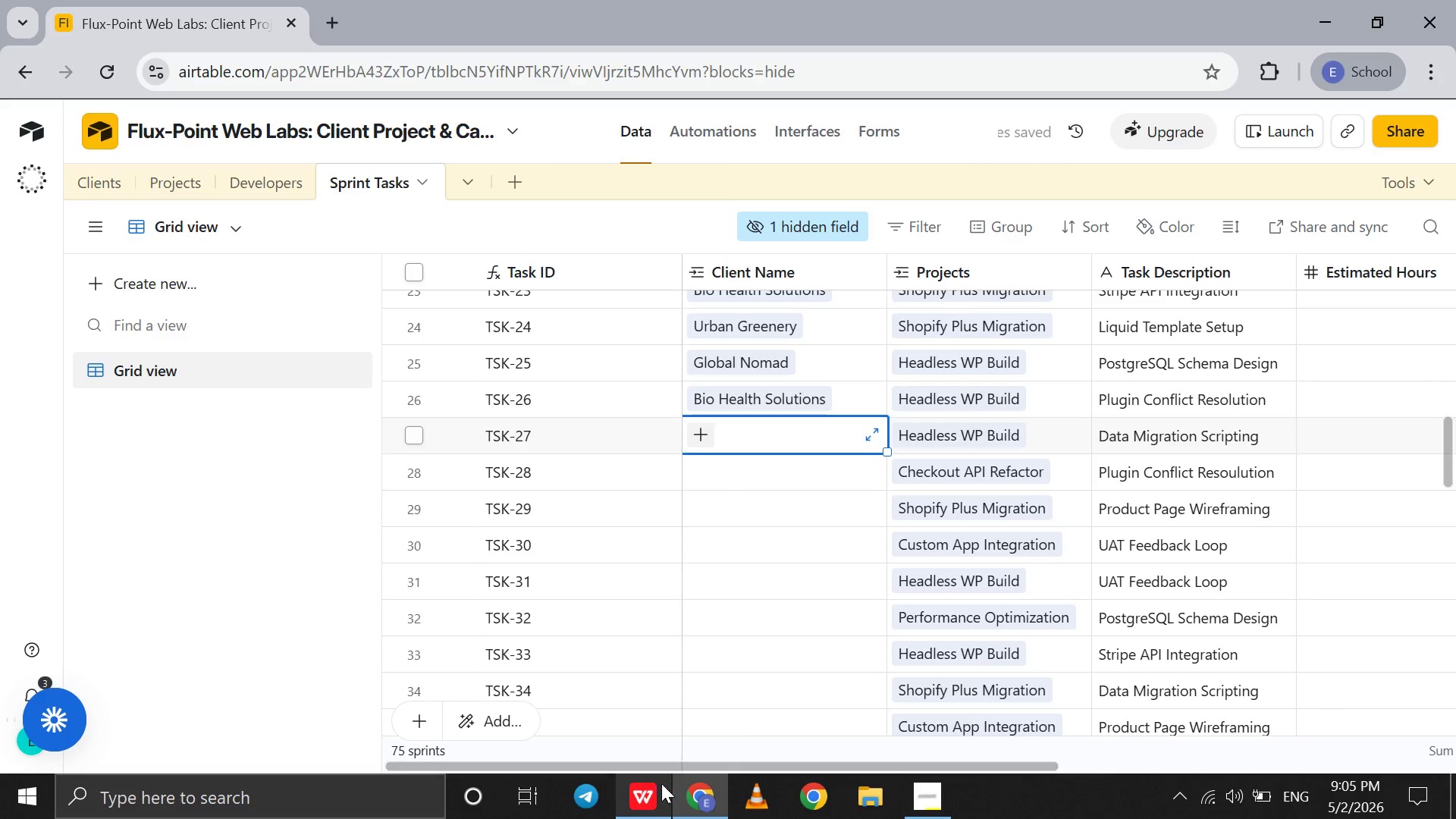 
left_click([657, 794])
 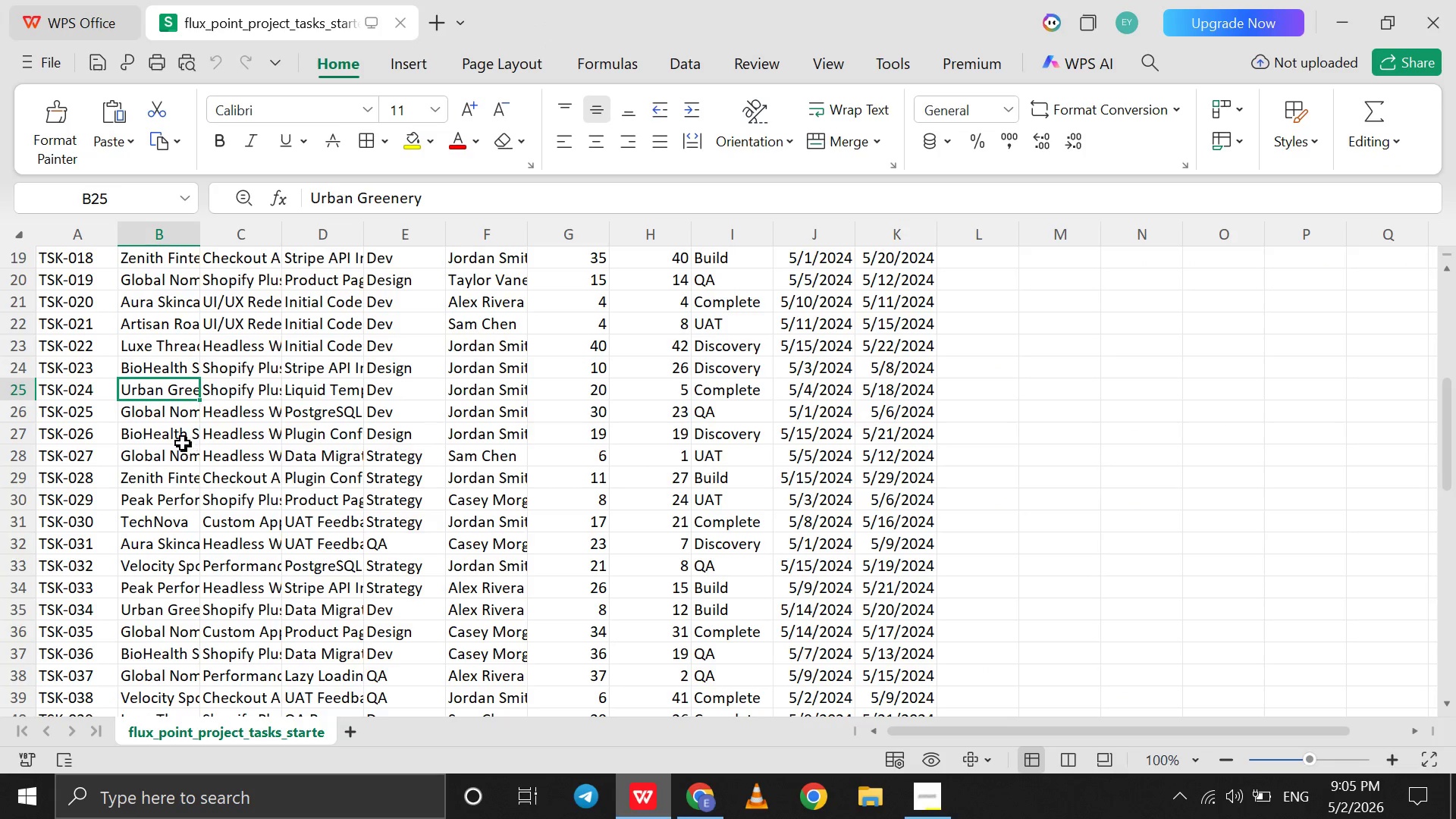 
left_click([174, 439])
 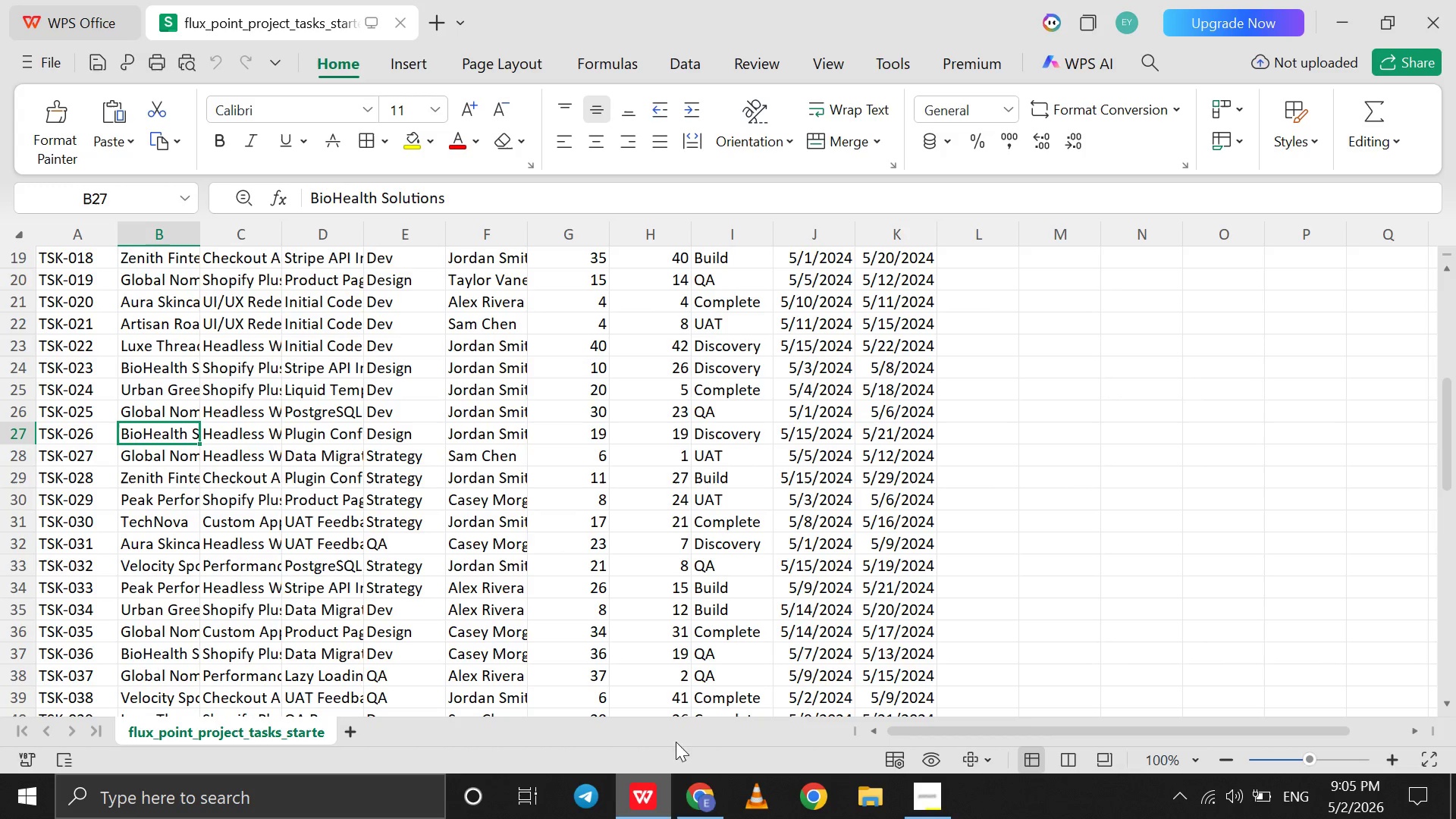 
left_click([705, 818])
 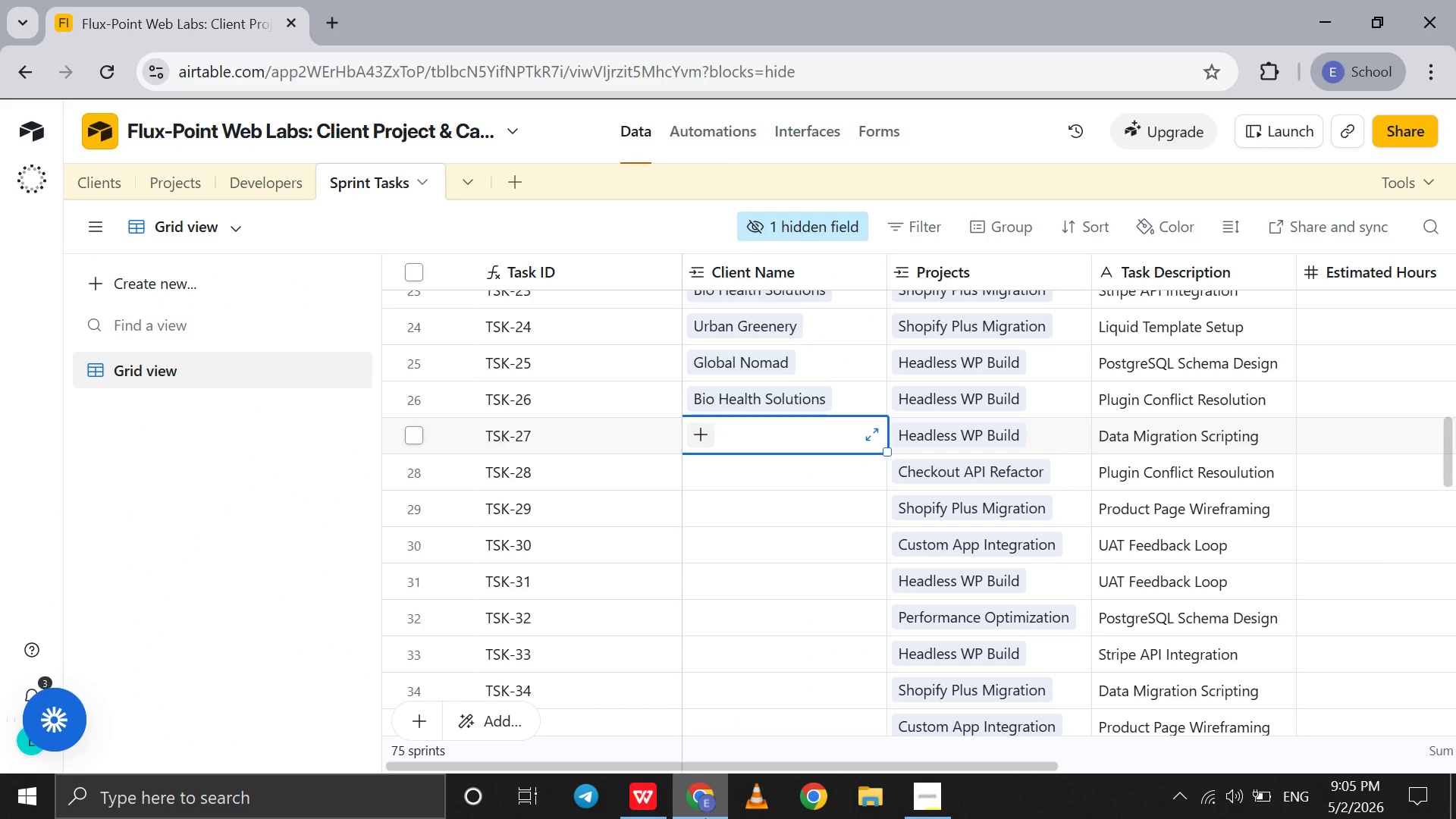 
left_click([705, 818])
 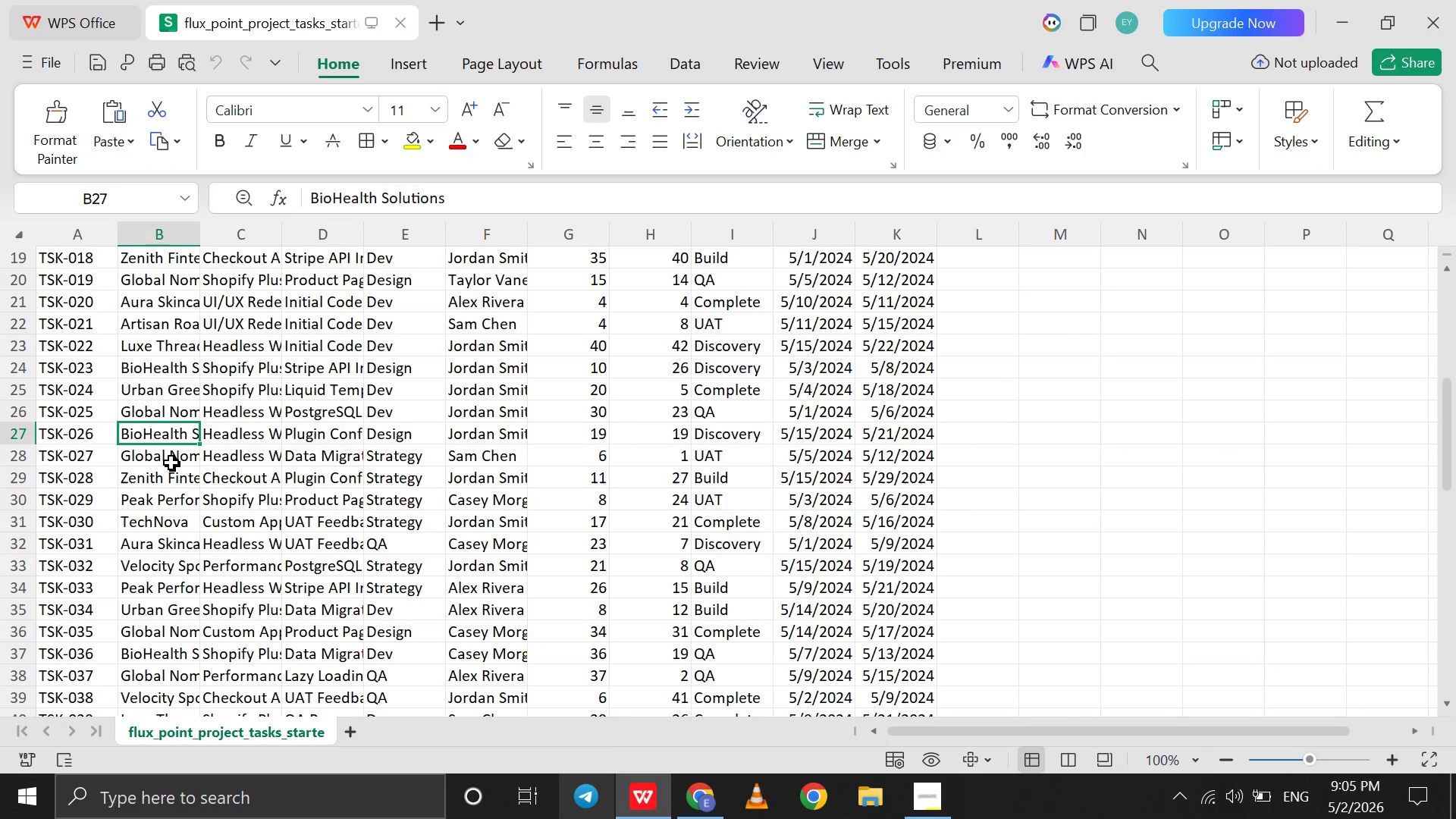 
left_click([171, 462])
 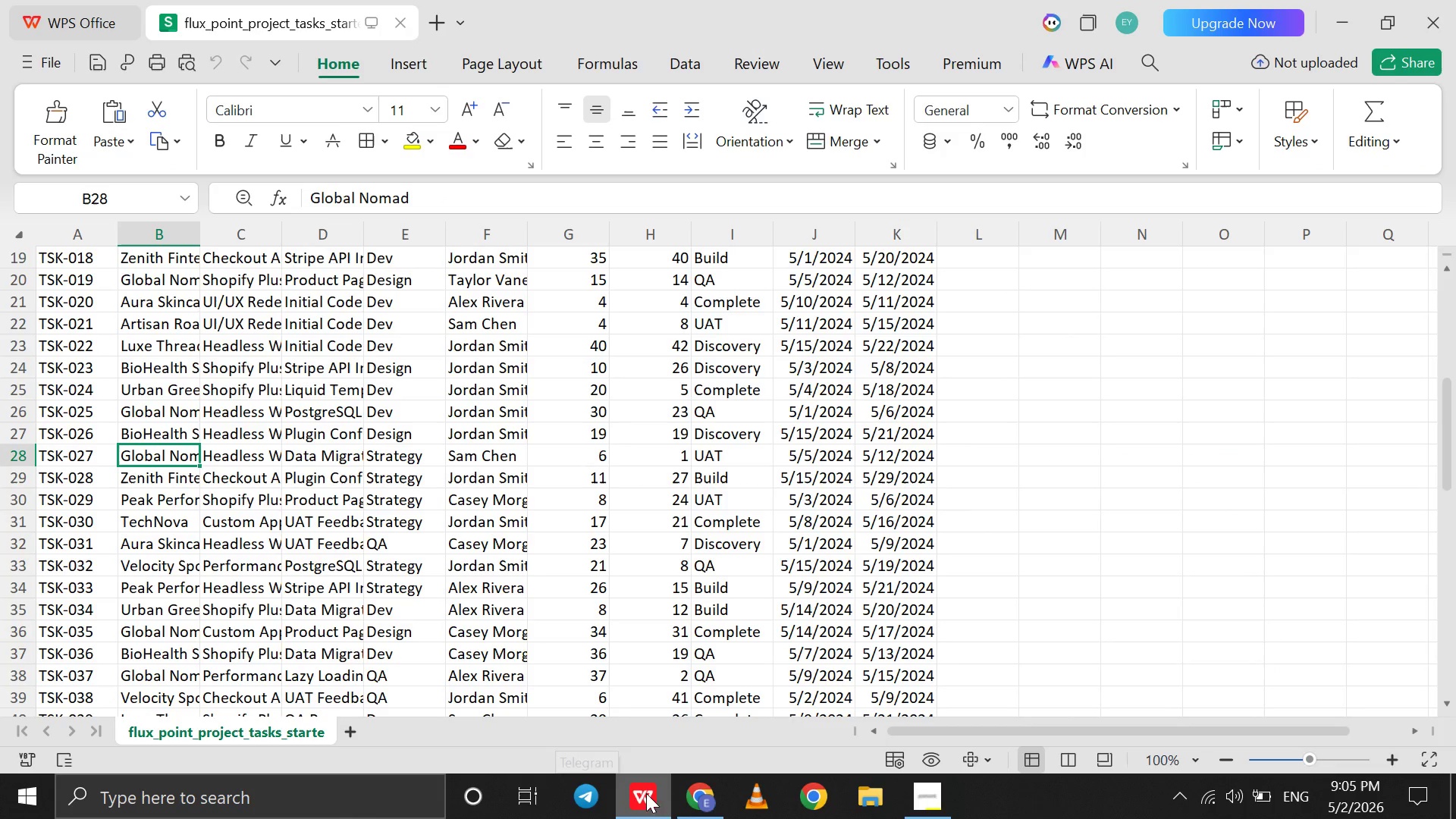 
left_click([645, 802])
 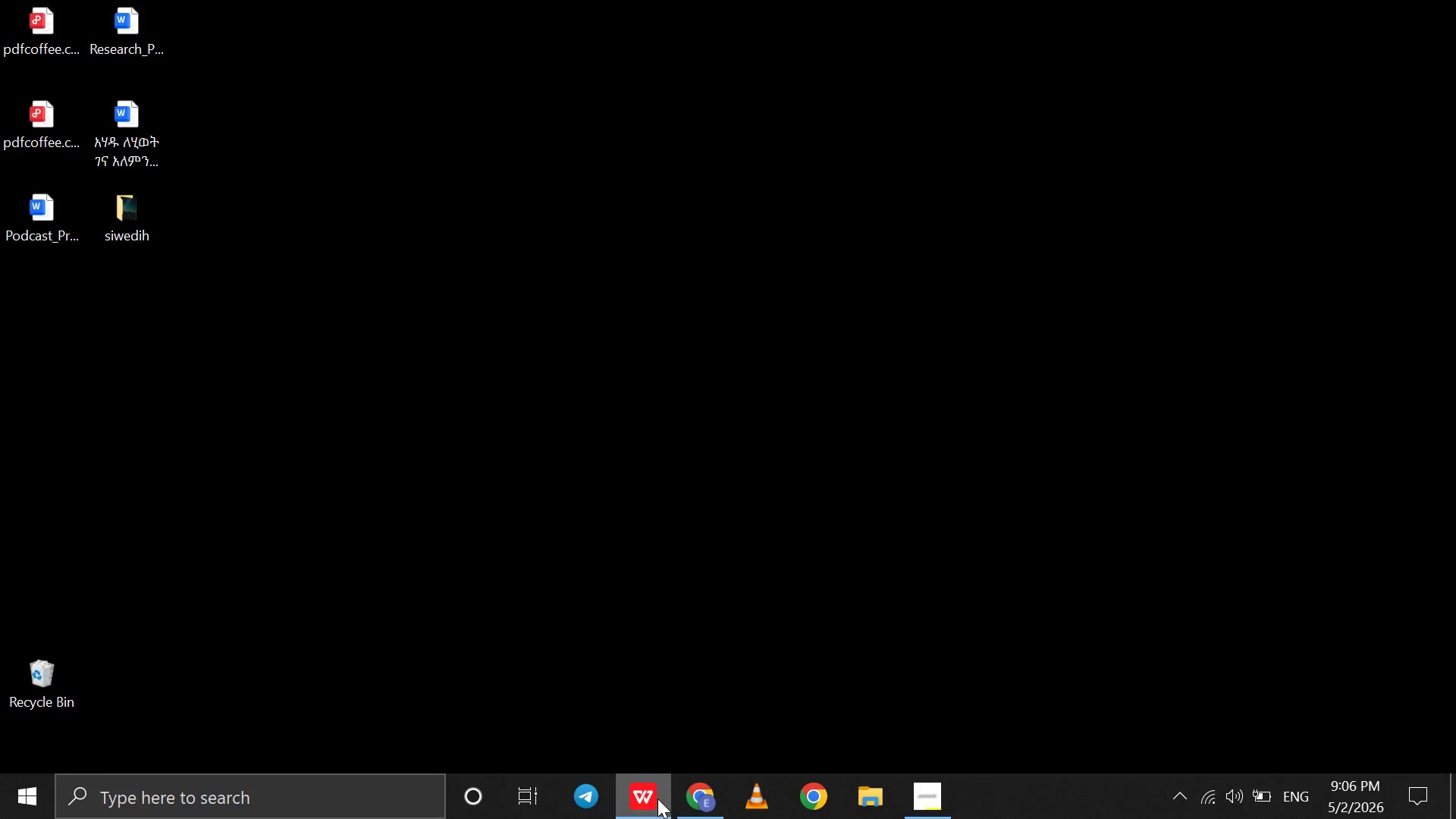 
left_click([657, 799])
 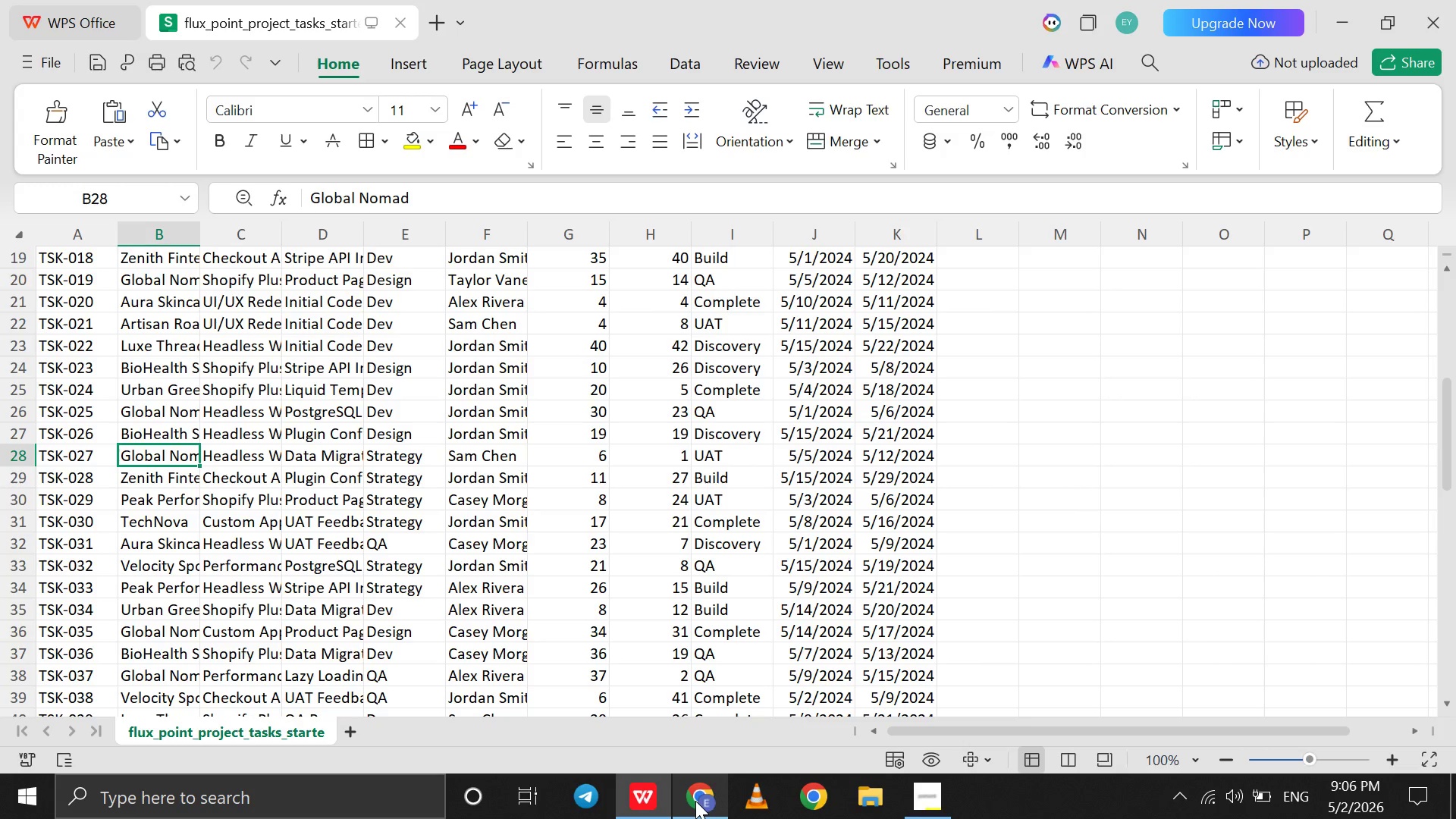 
left_click([696, 801])
 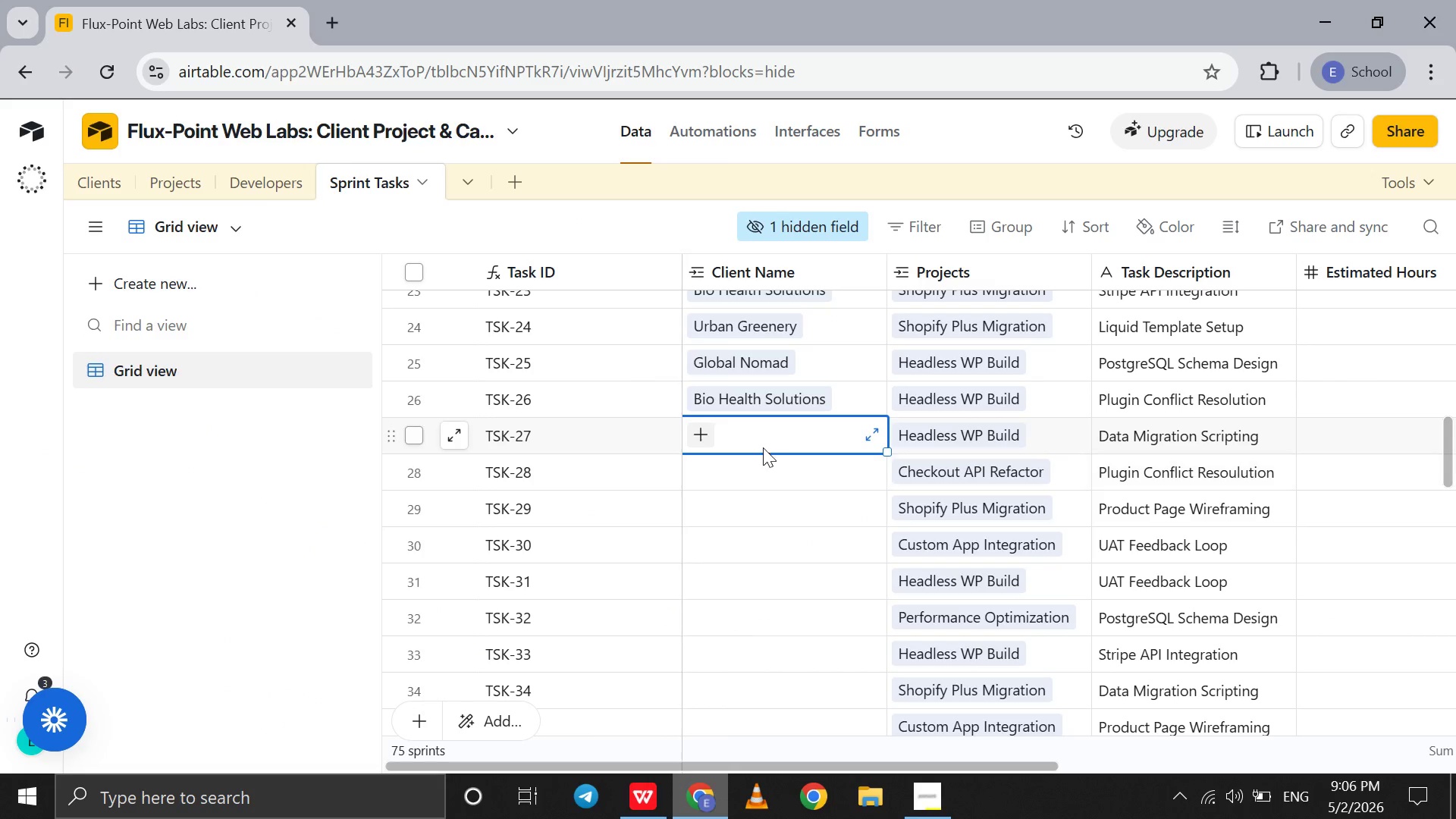 
left_click([755, 441])
 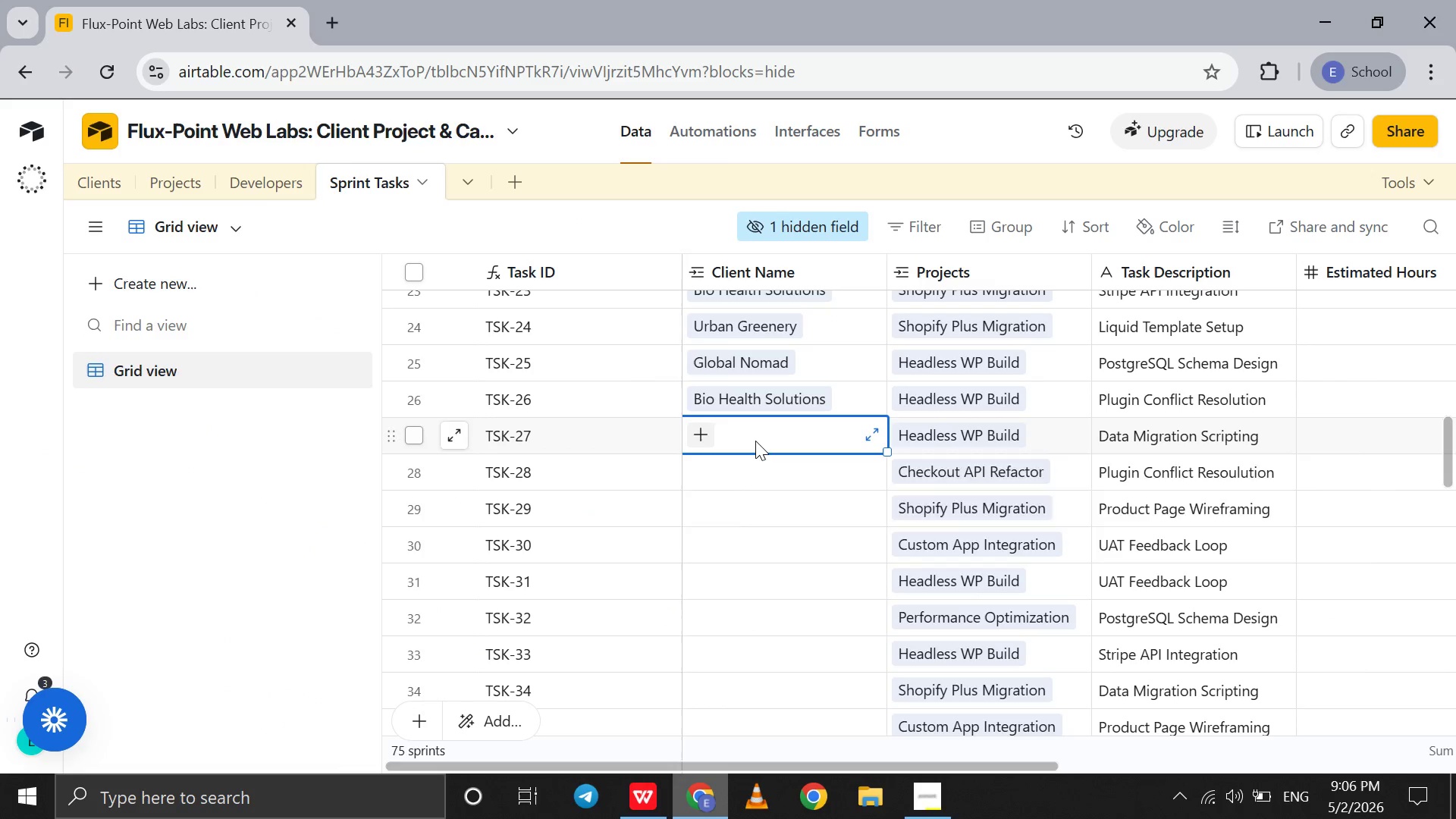 
key(G)
 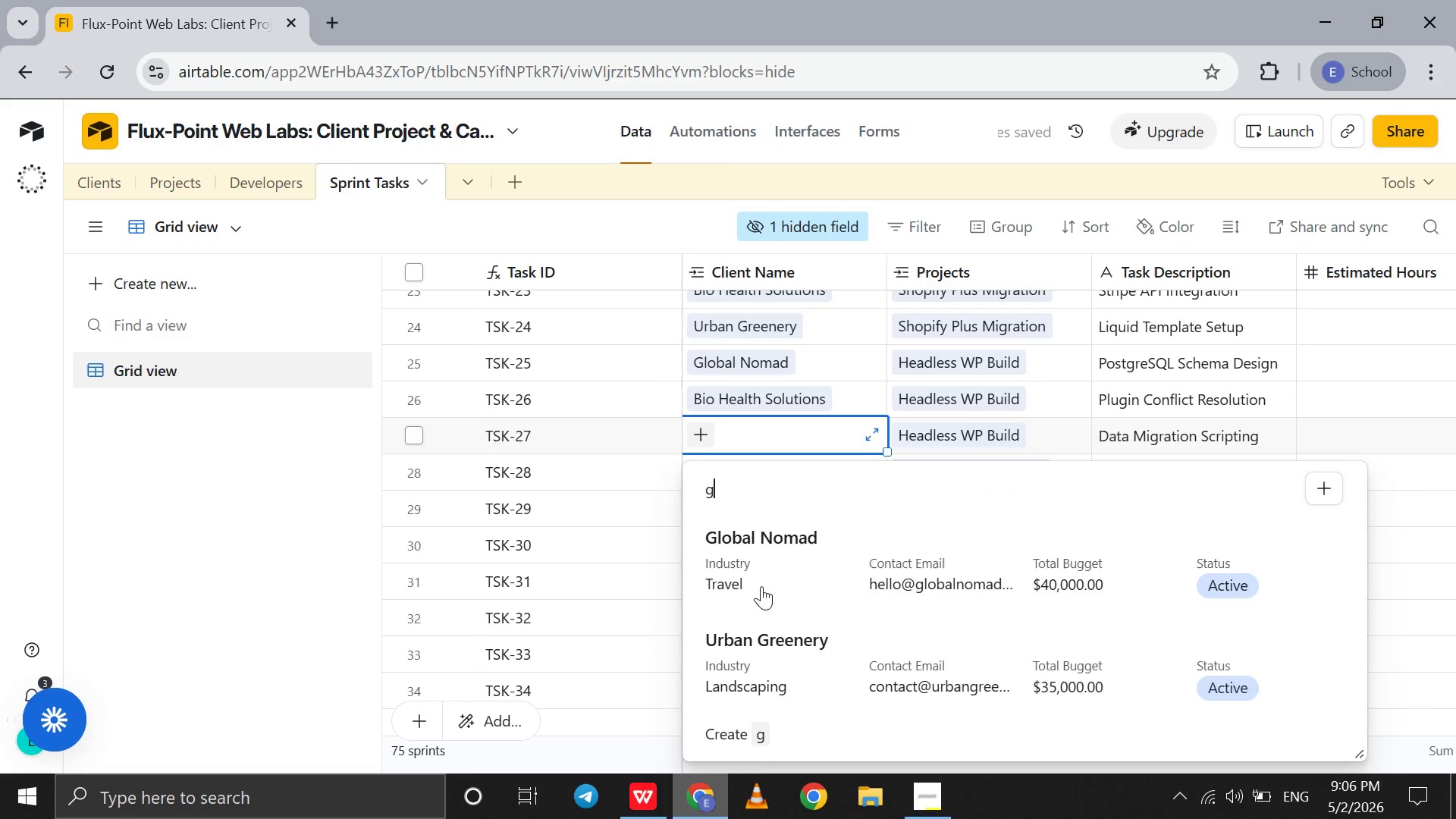 
left_click([764, 578])
 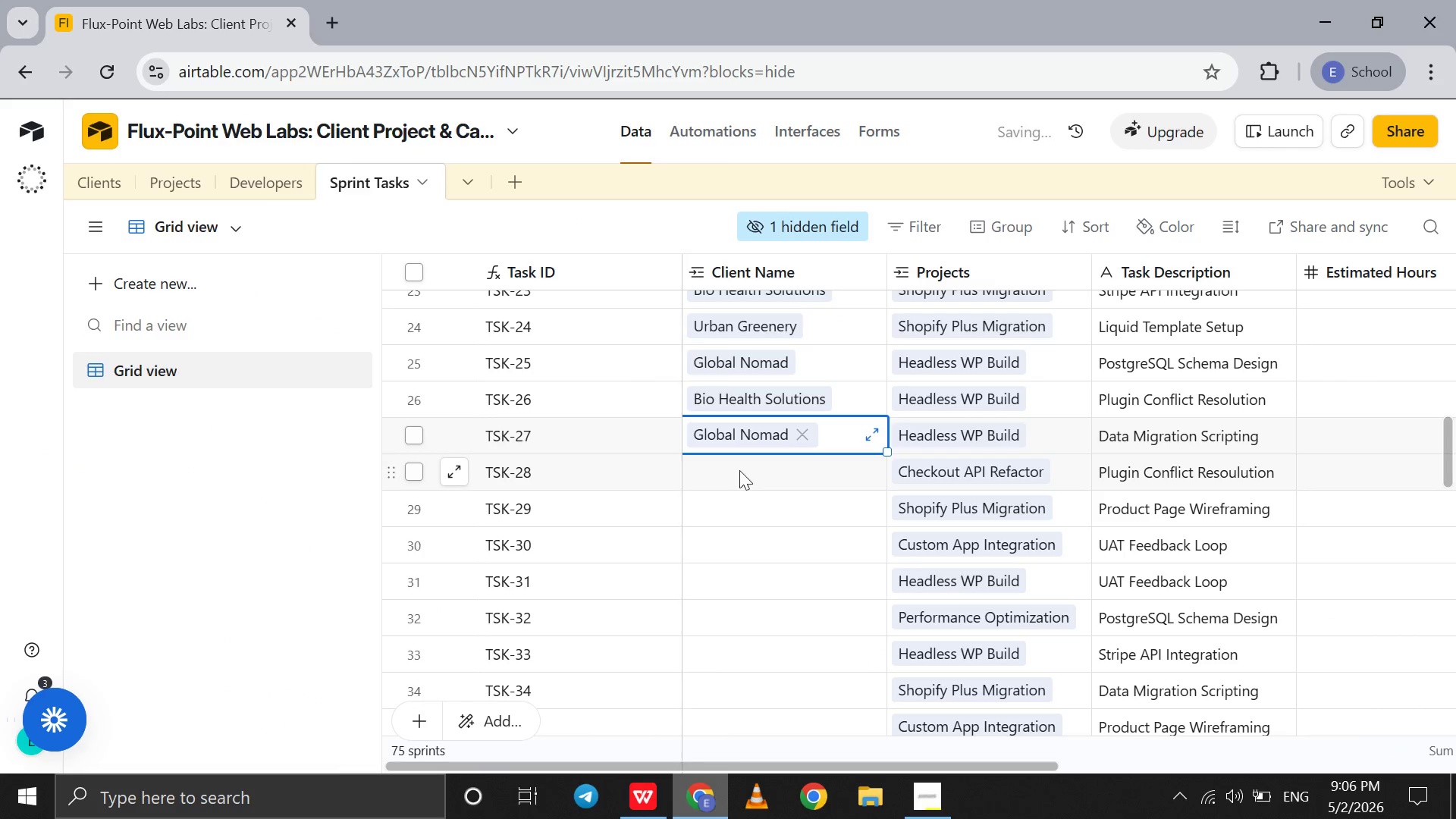 
left_click([739, 470])
 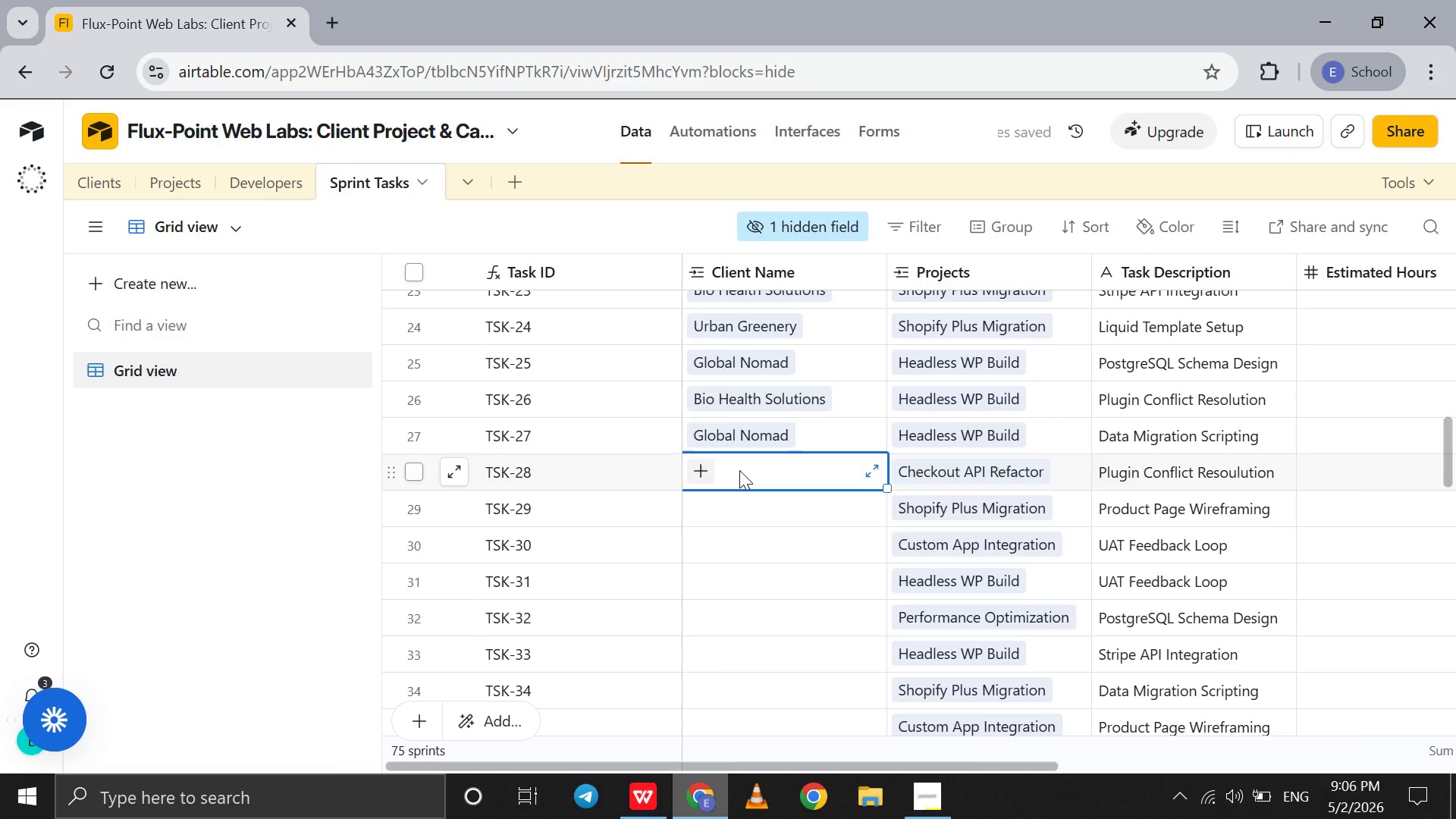 
key(Z)
 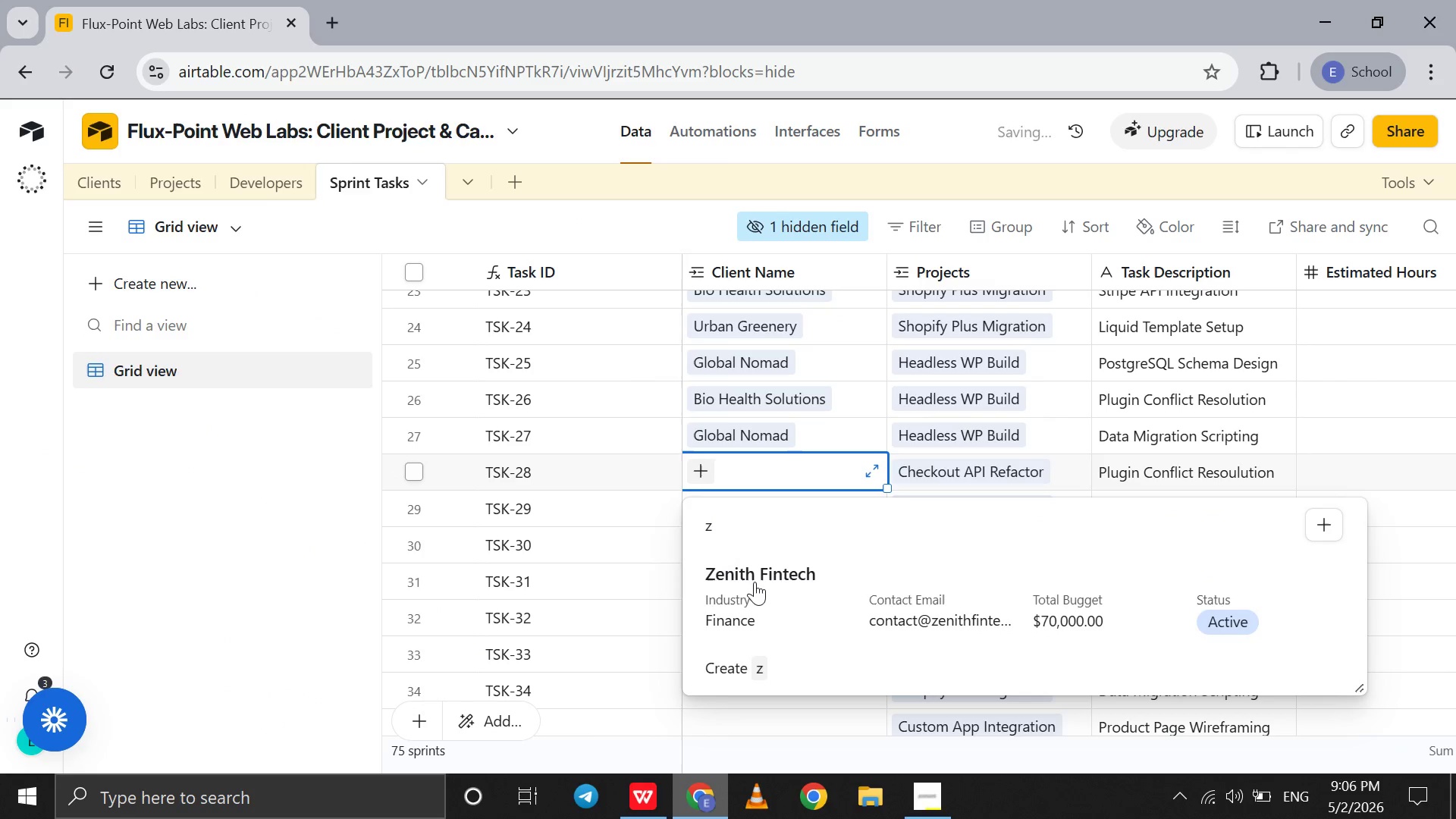 
left_click([755, 582])
 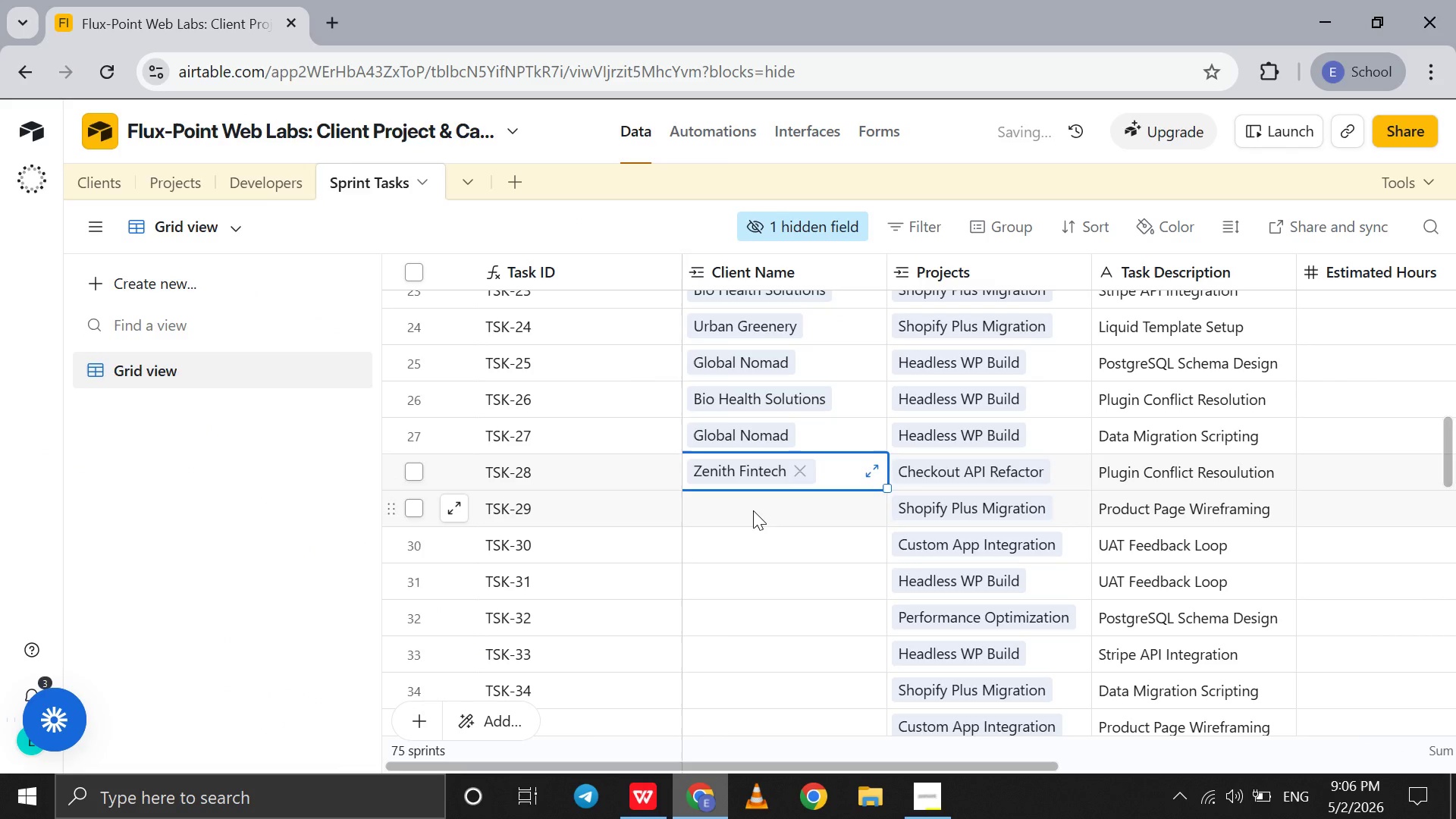 
left_click([753, 510])
 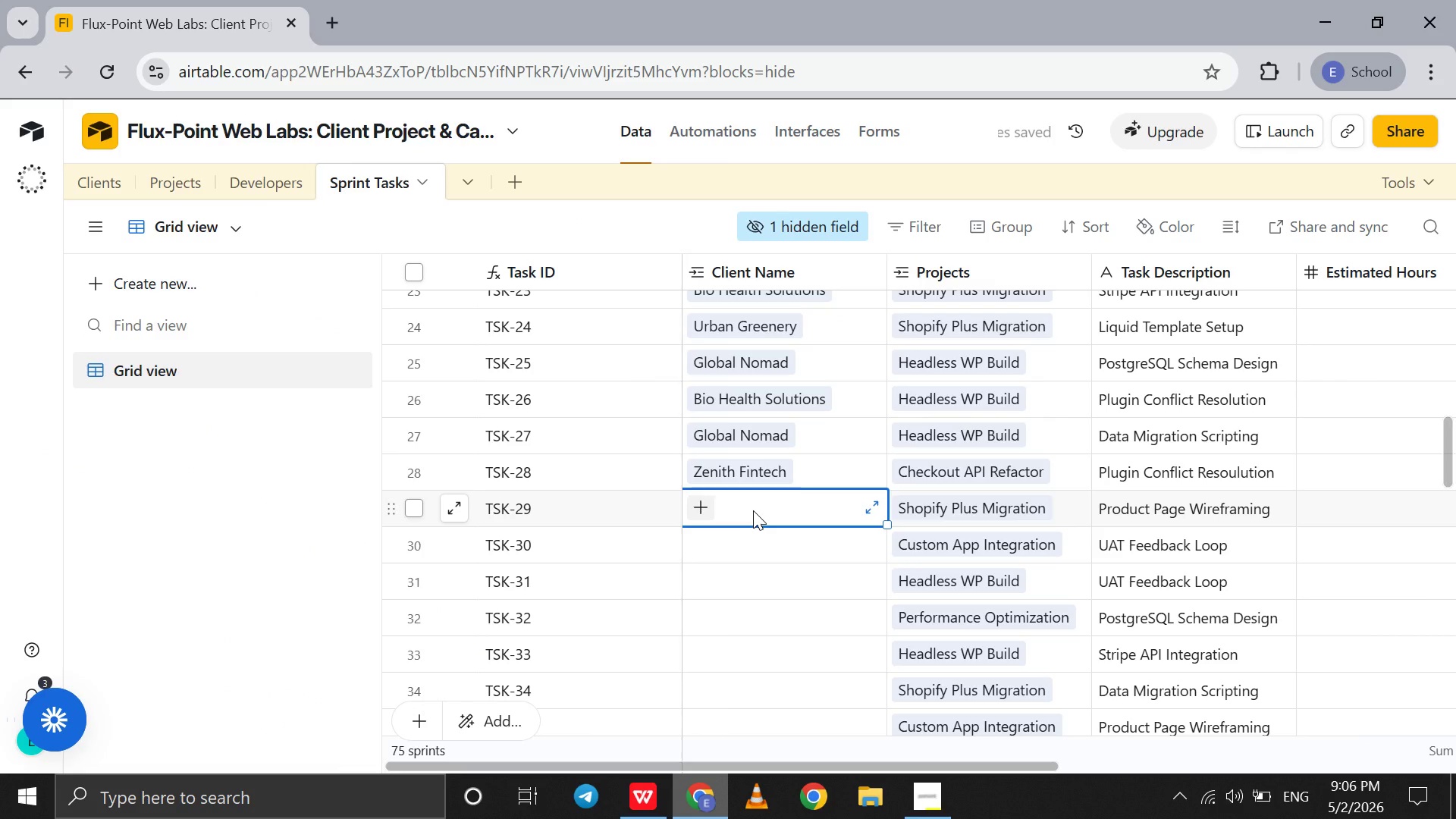 
key(P)
 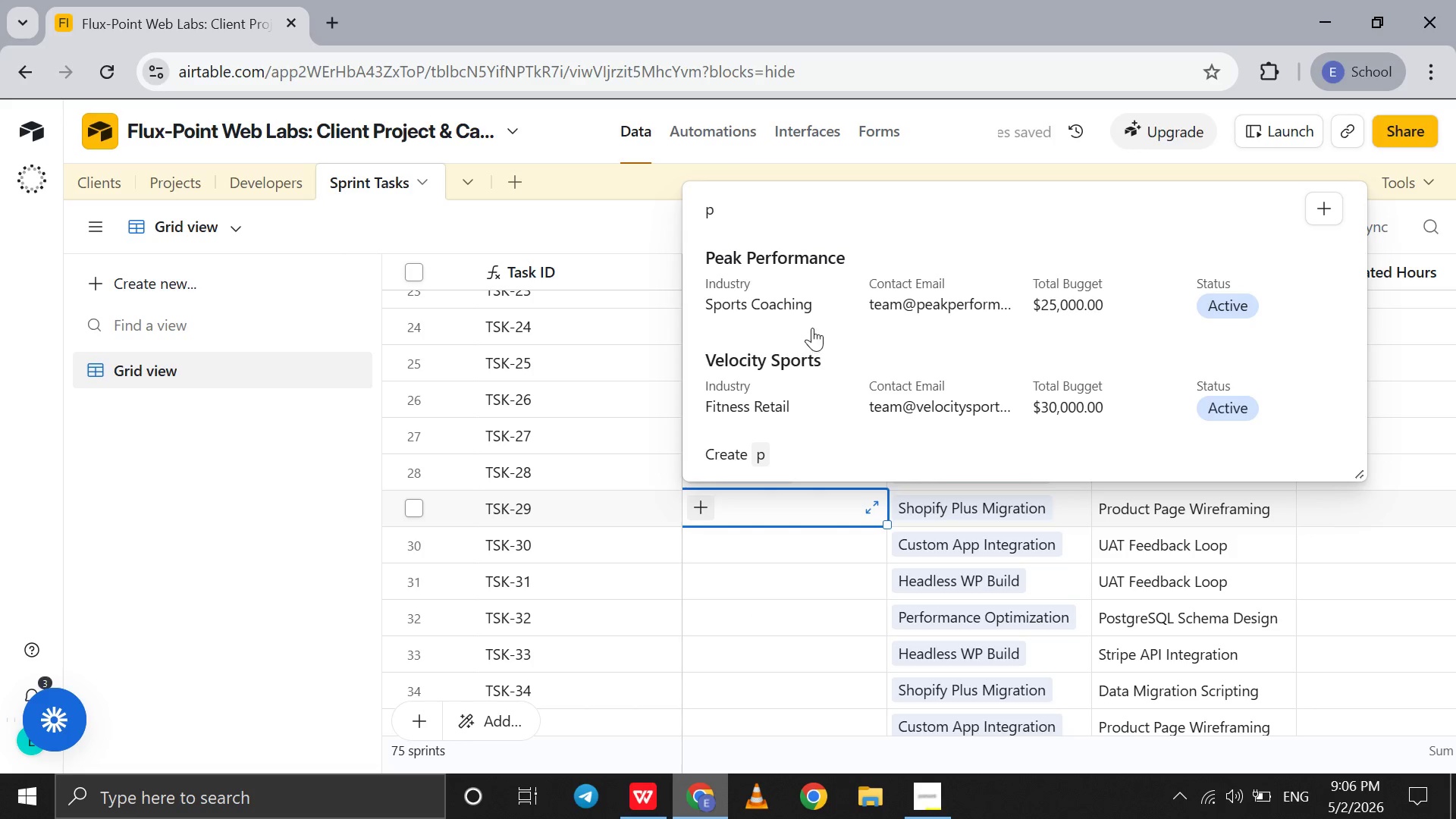 
left_click([821, 302])
 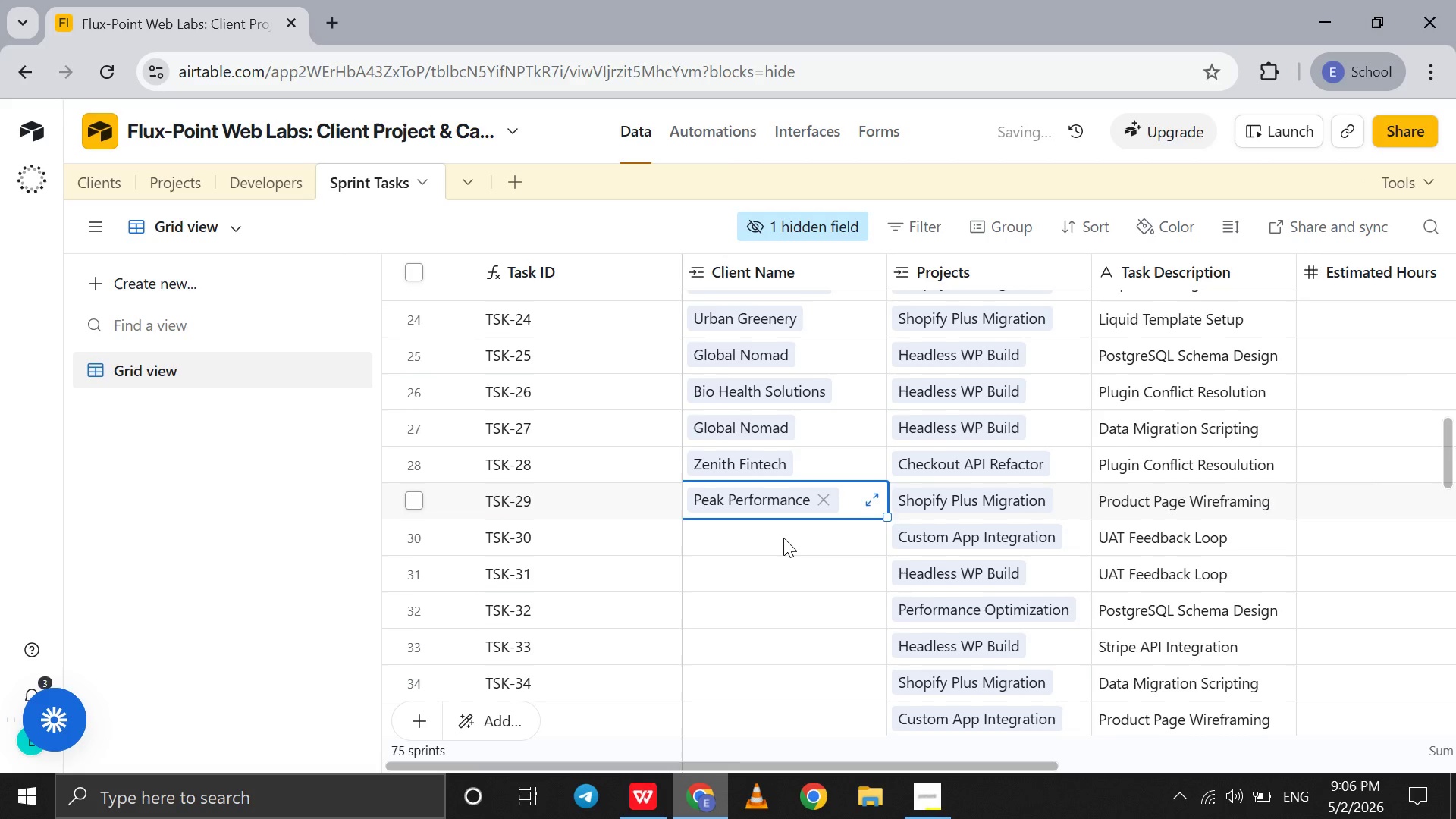 
scroll: coordinate [783, 538], scroll_direction: down, amount: 1.0
 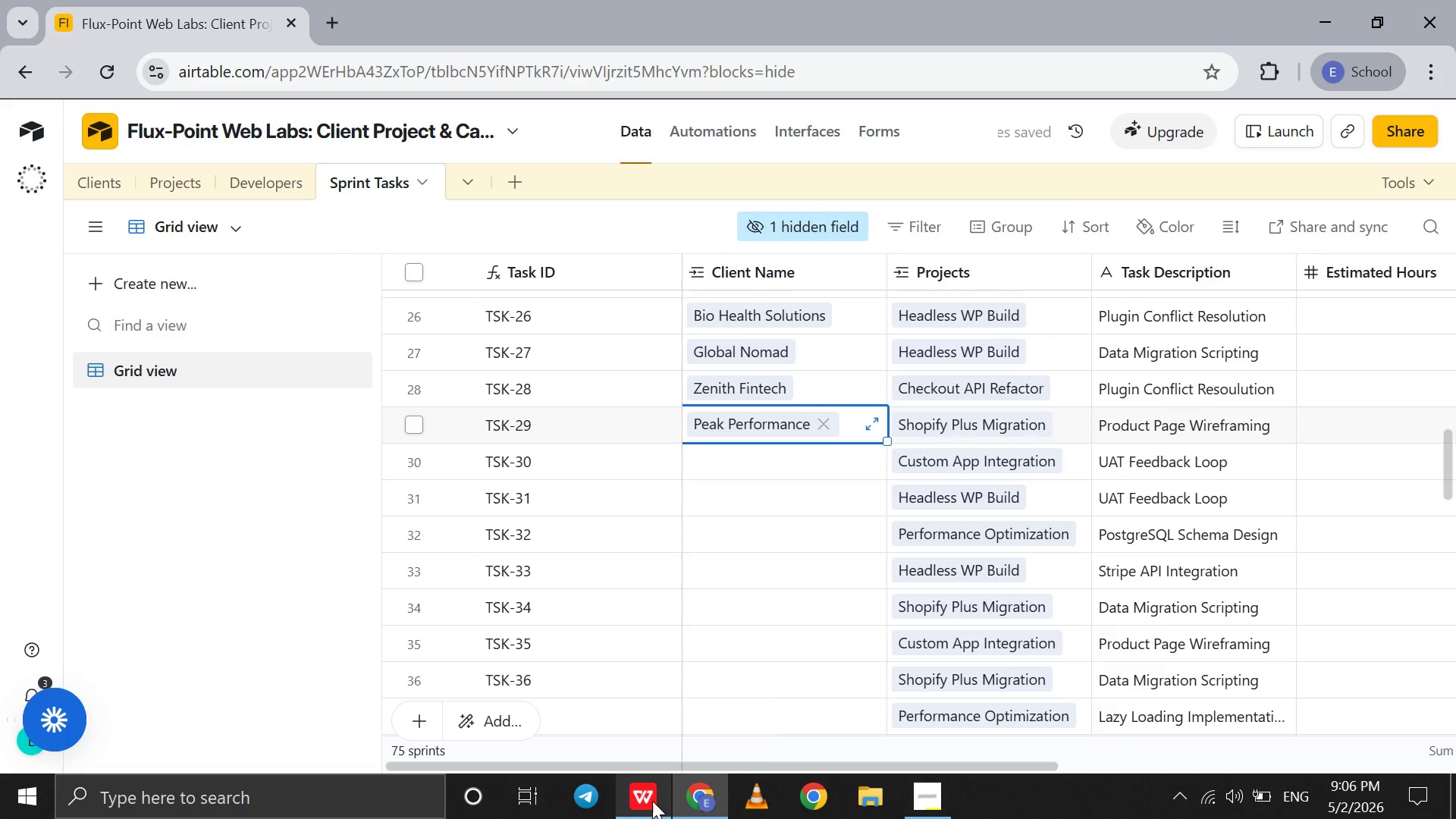 
left_click([652, 801])
 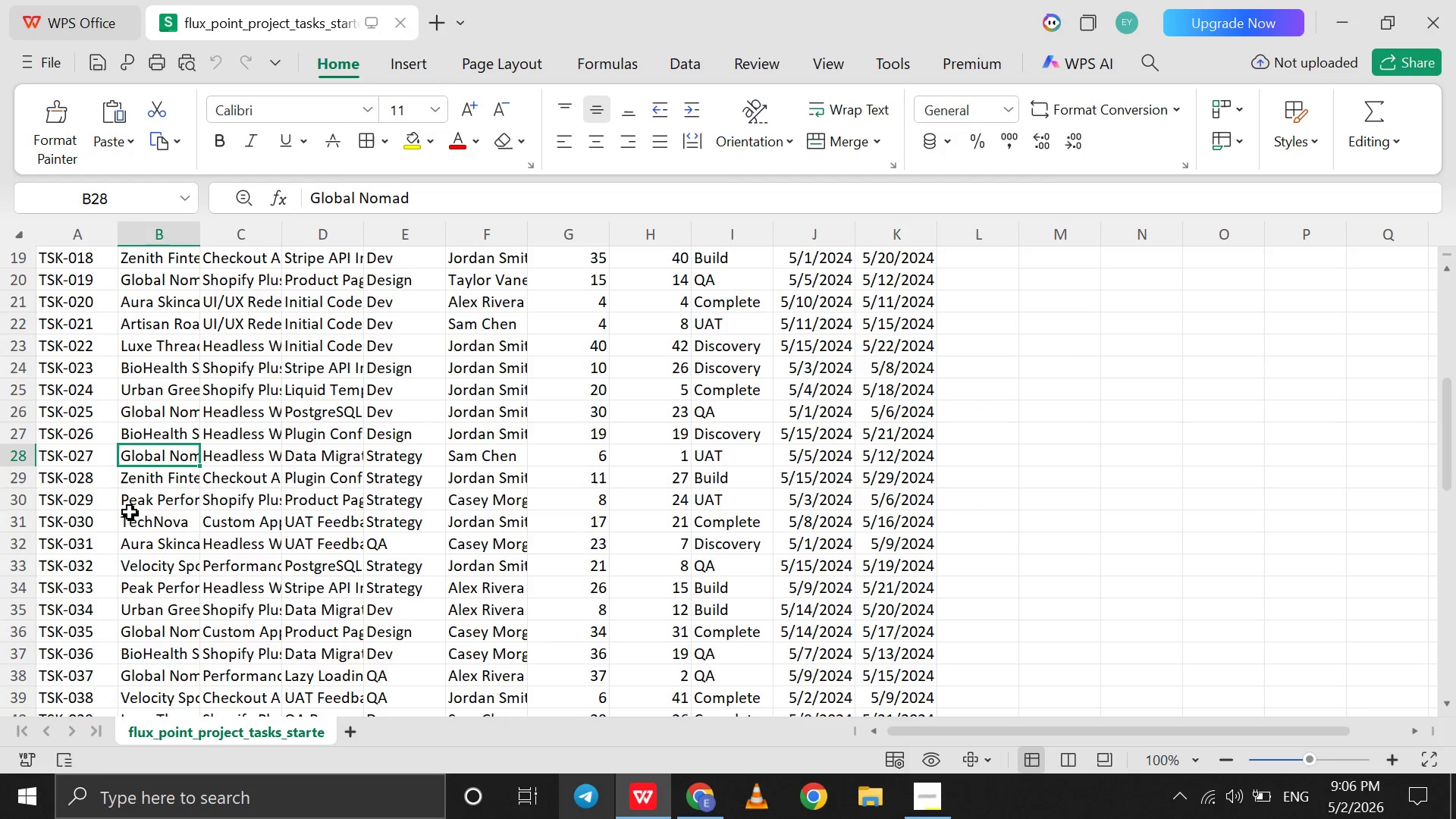 
left_click([134, 524])
 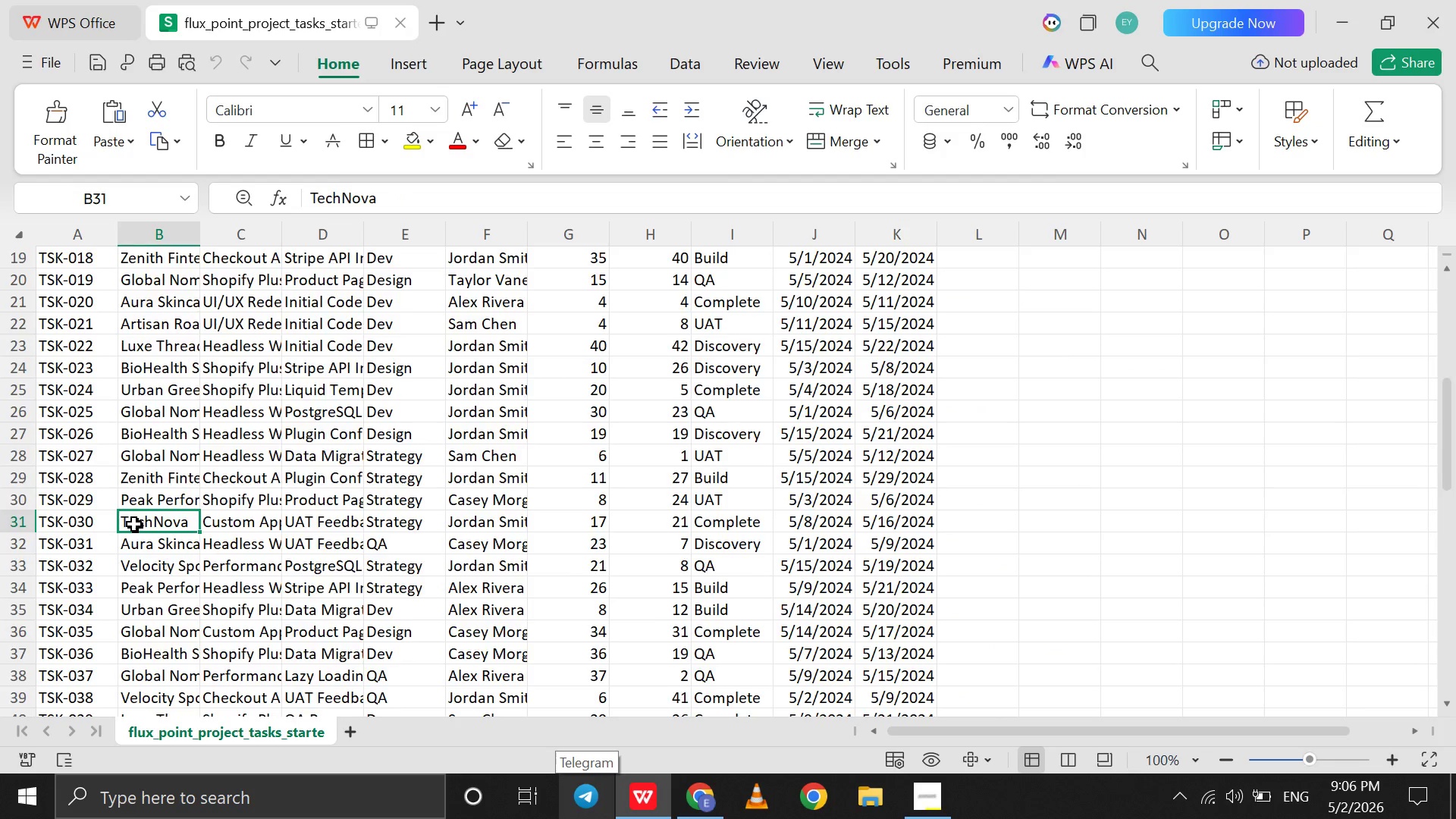 
scroll: coordinate [134, 524], scroll_direction: down, amount: 2.0
 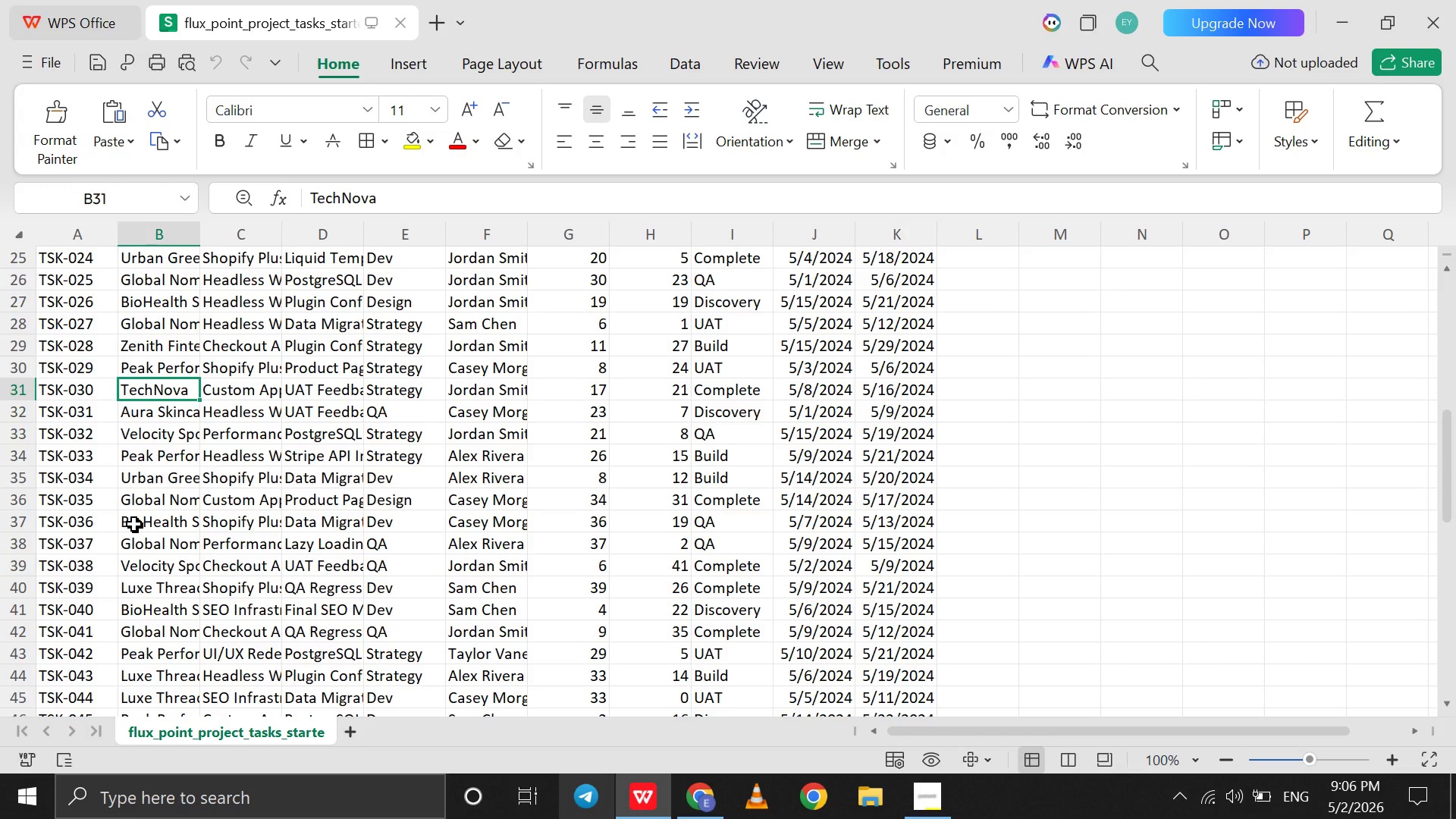 
wait(40.47)
 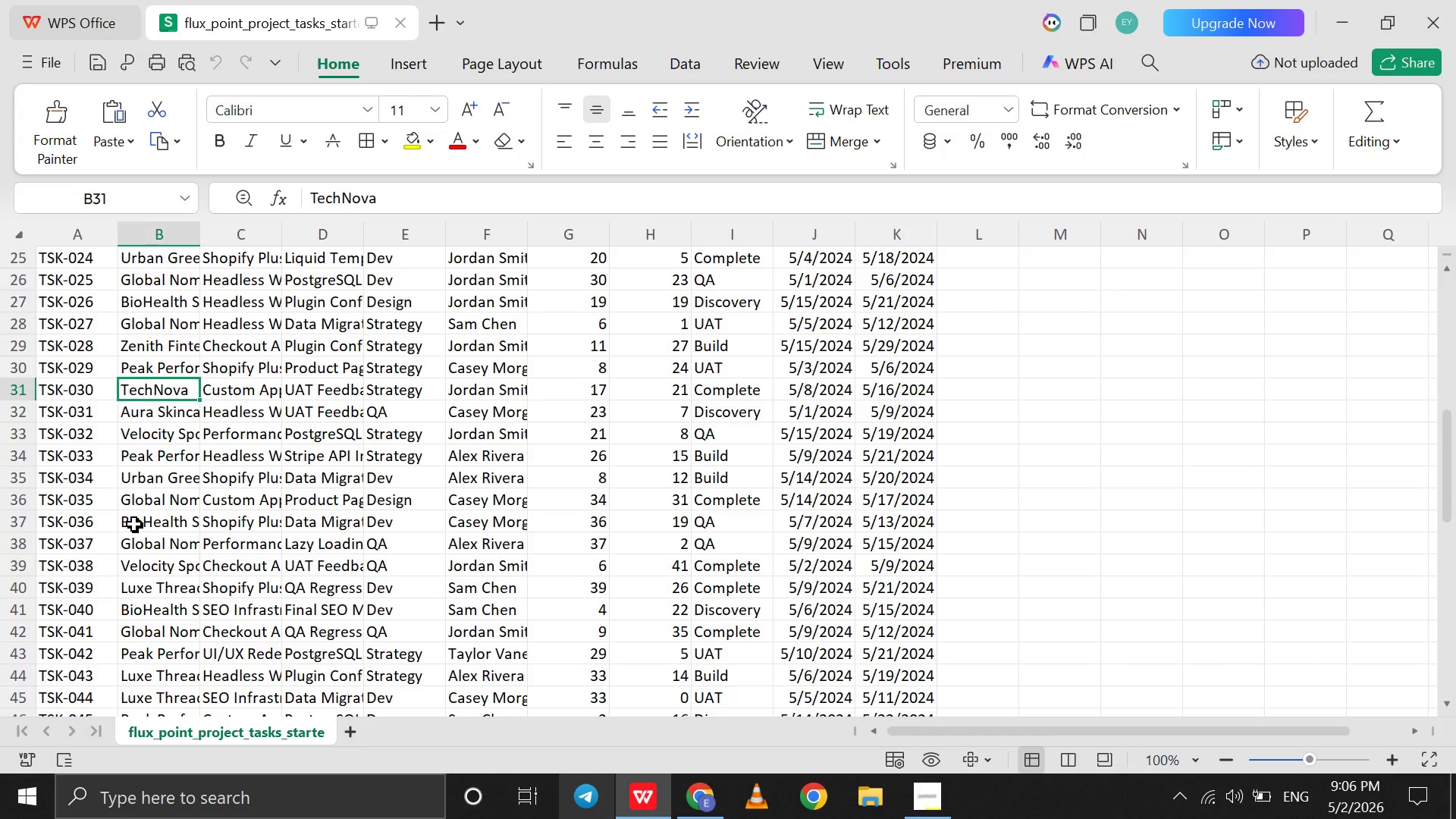 
left_click([705, 802])
 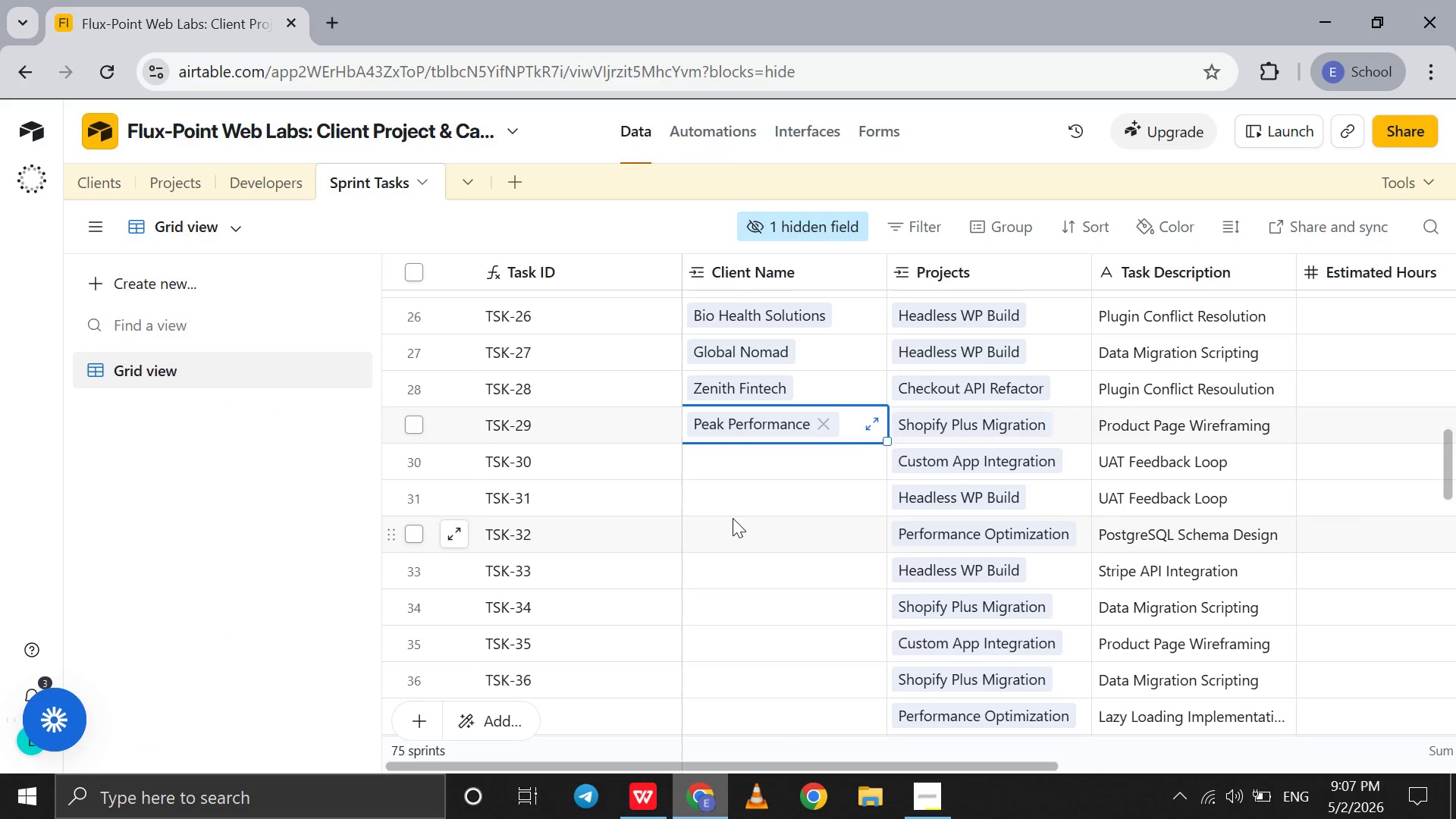 
left_click([745, 462])
 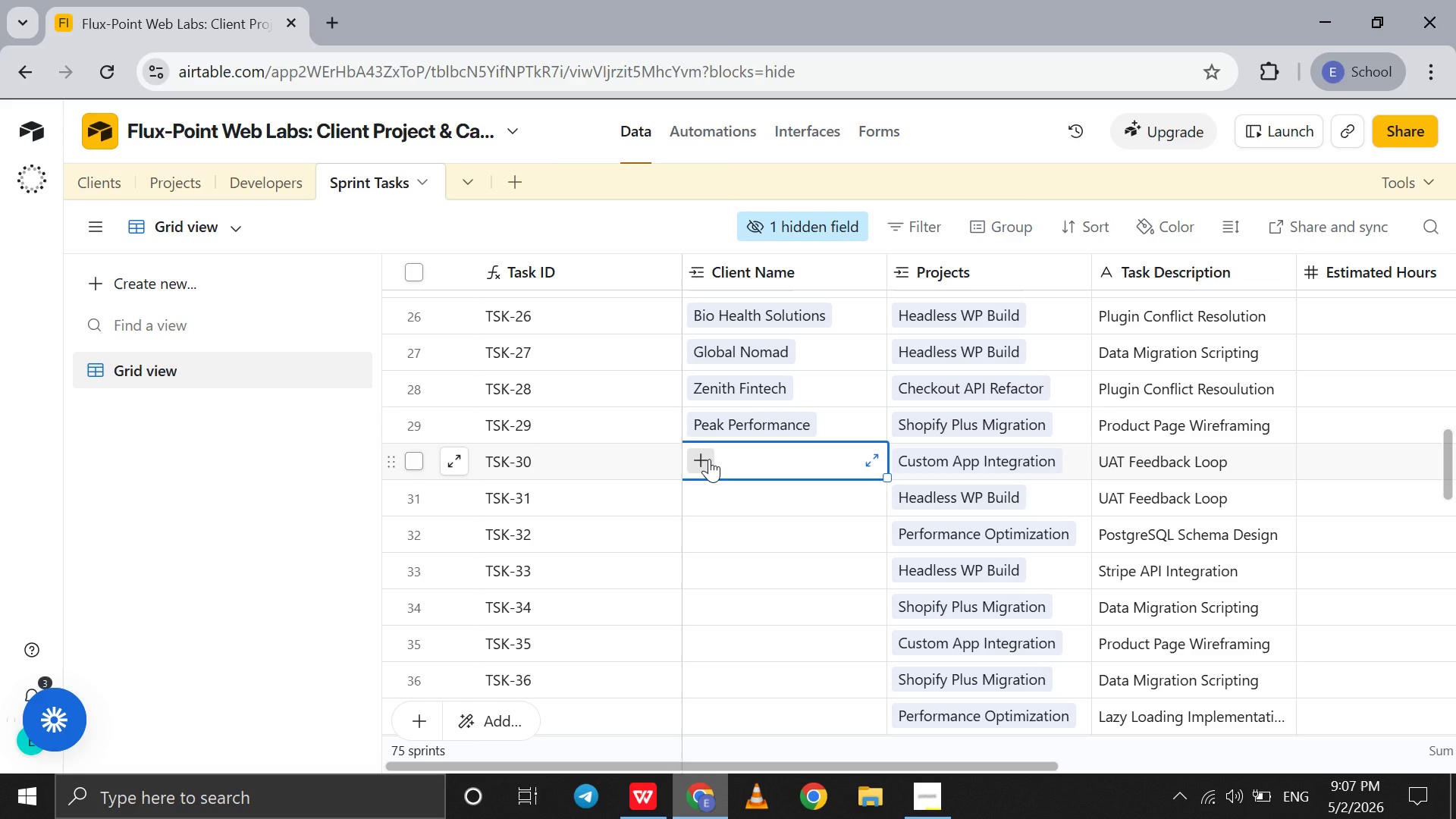 
left_click([709, 459])
 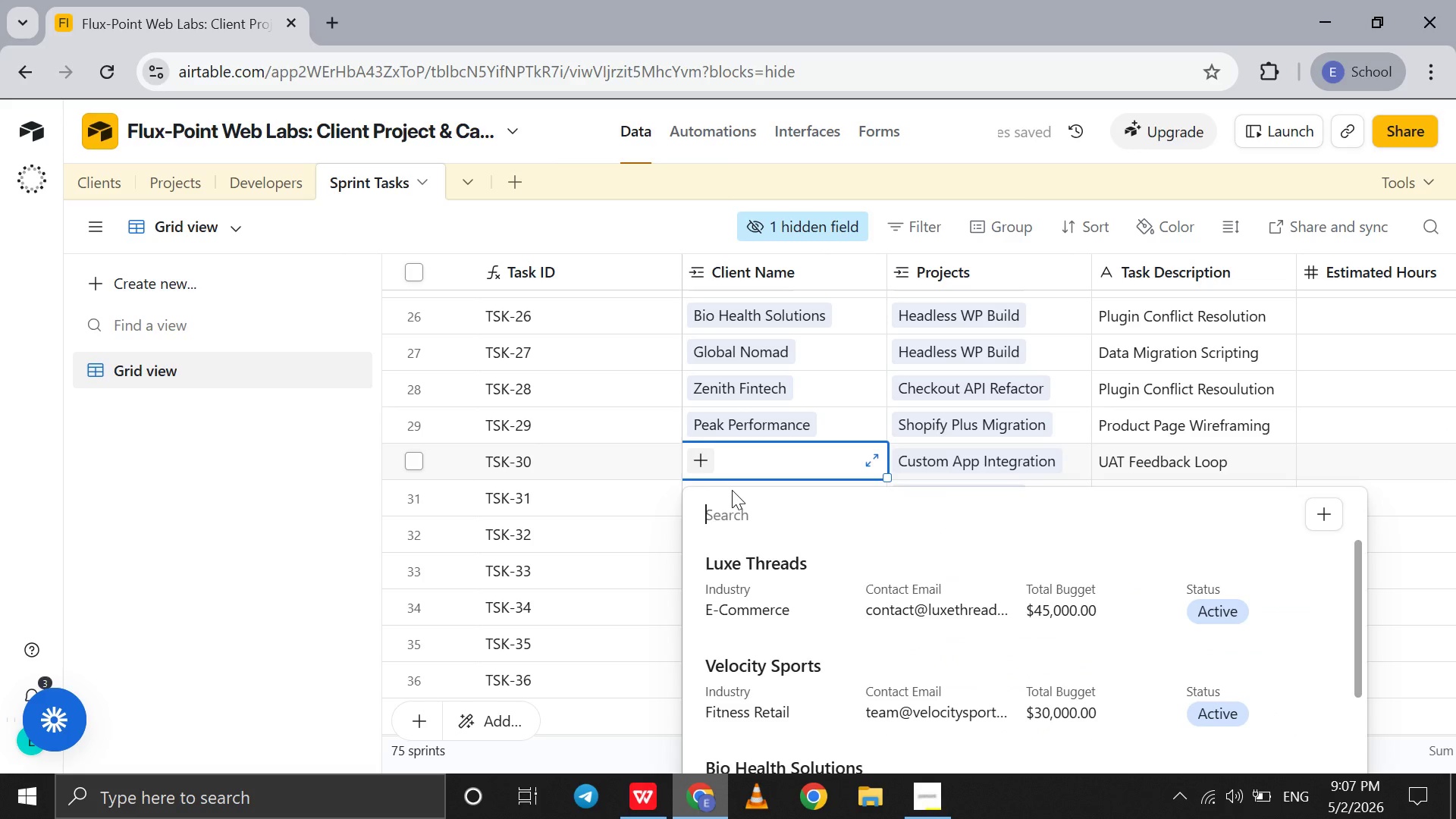 
key(T)
 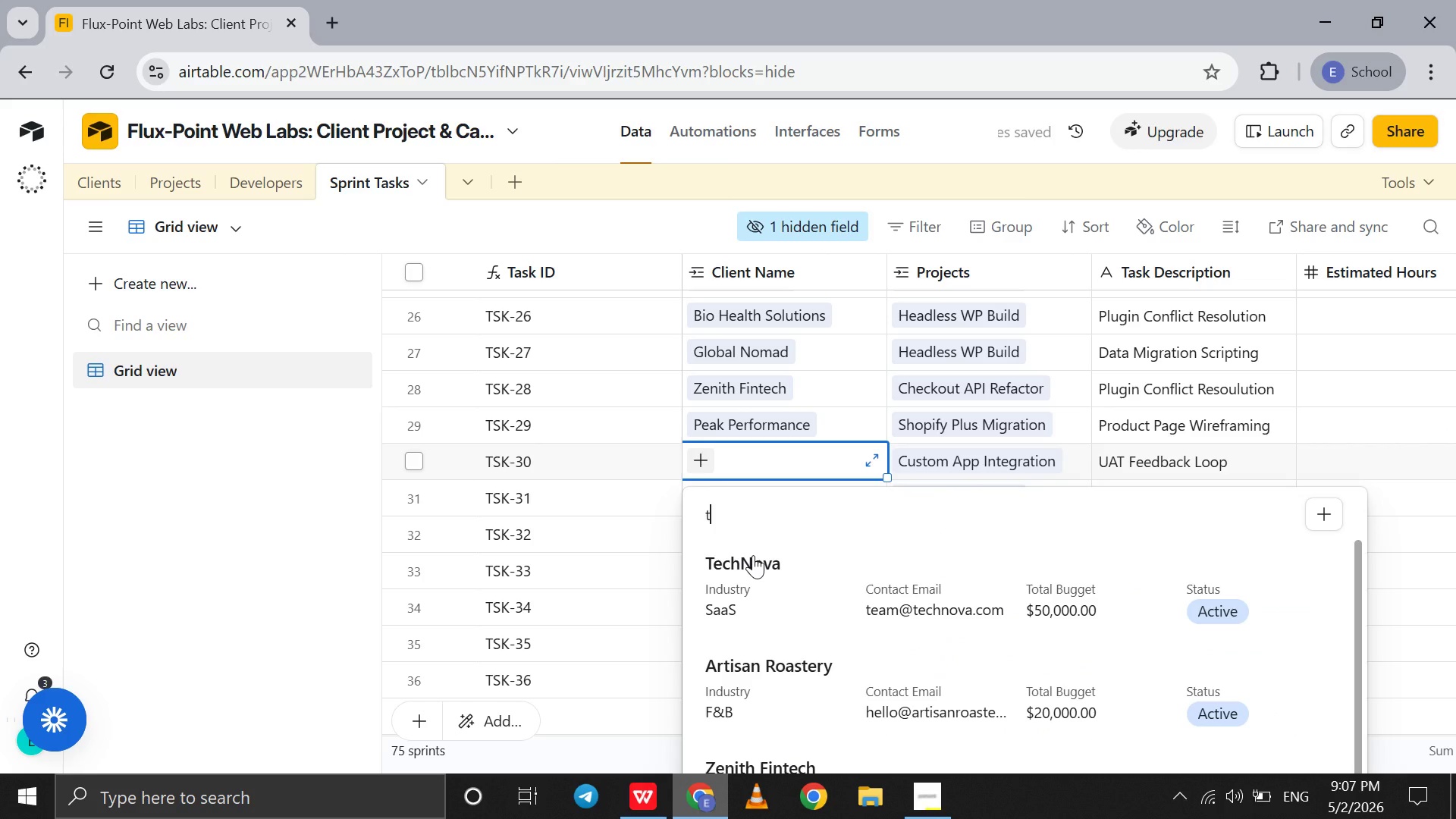 
left_click([753, 555])
 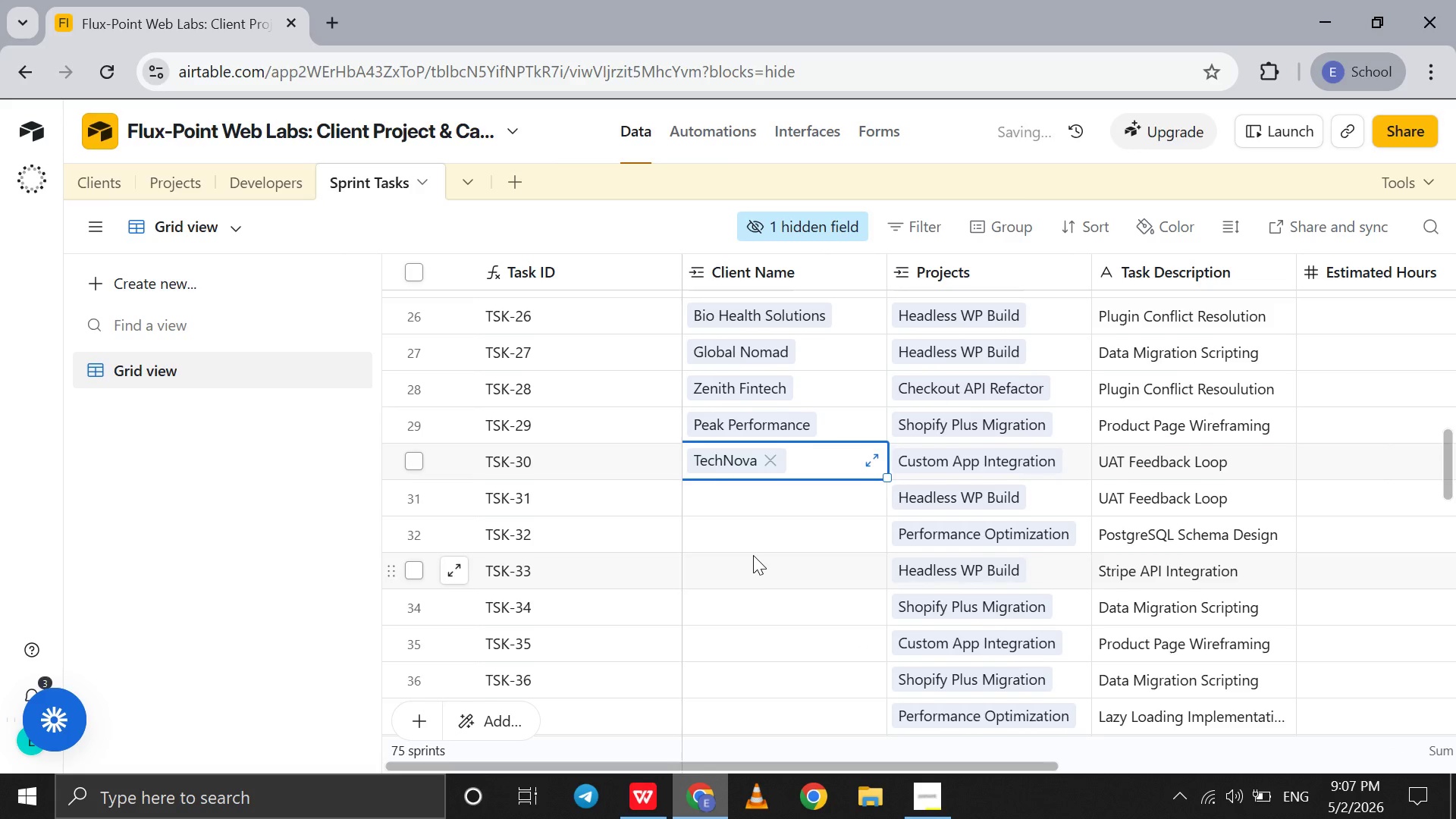 
scroll: coordinate [753, 555], scroll_direction: down, amount: 3.0
 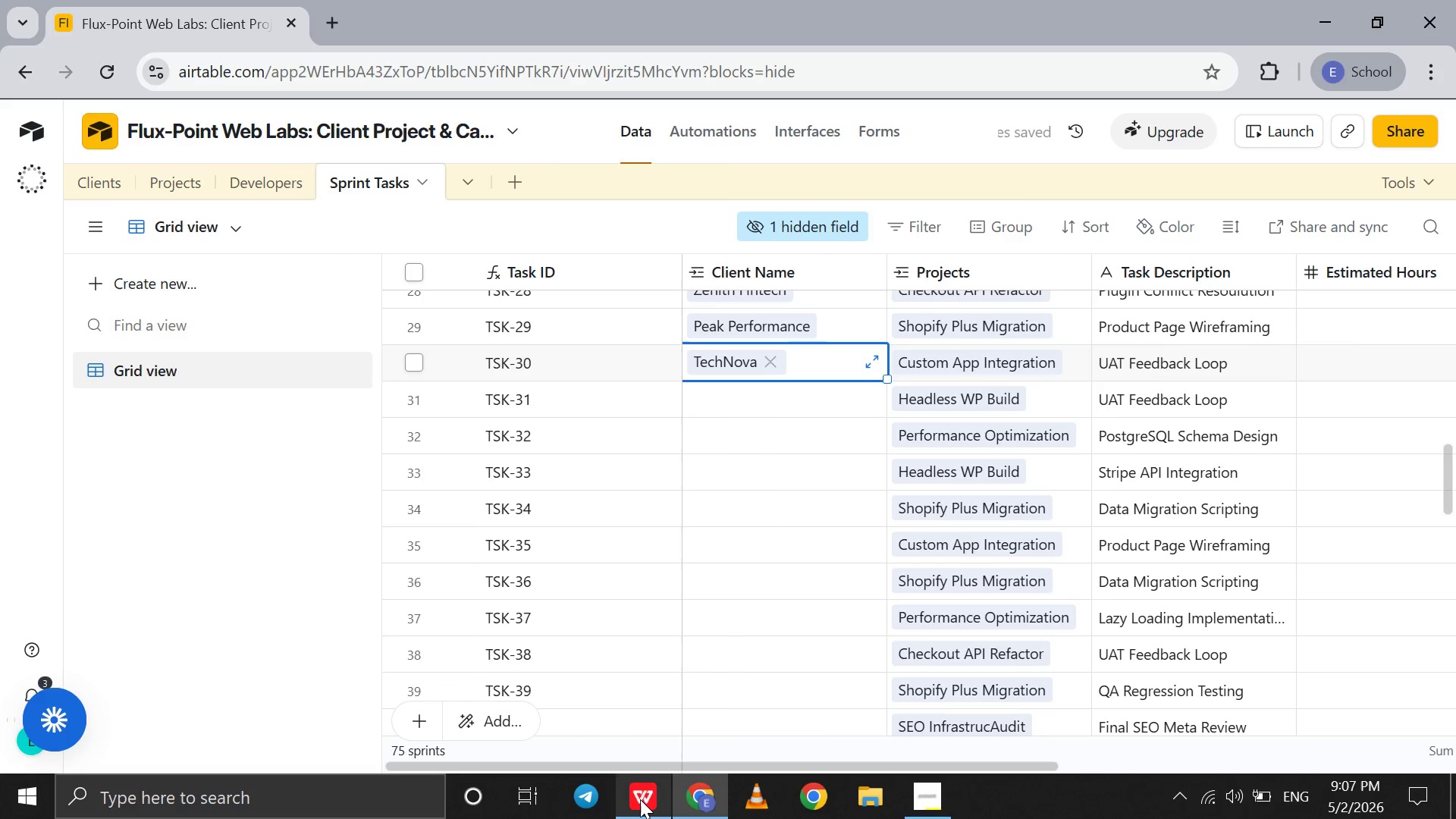 
left_click([640, 799])
 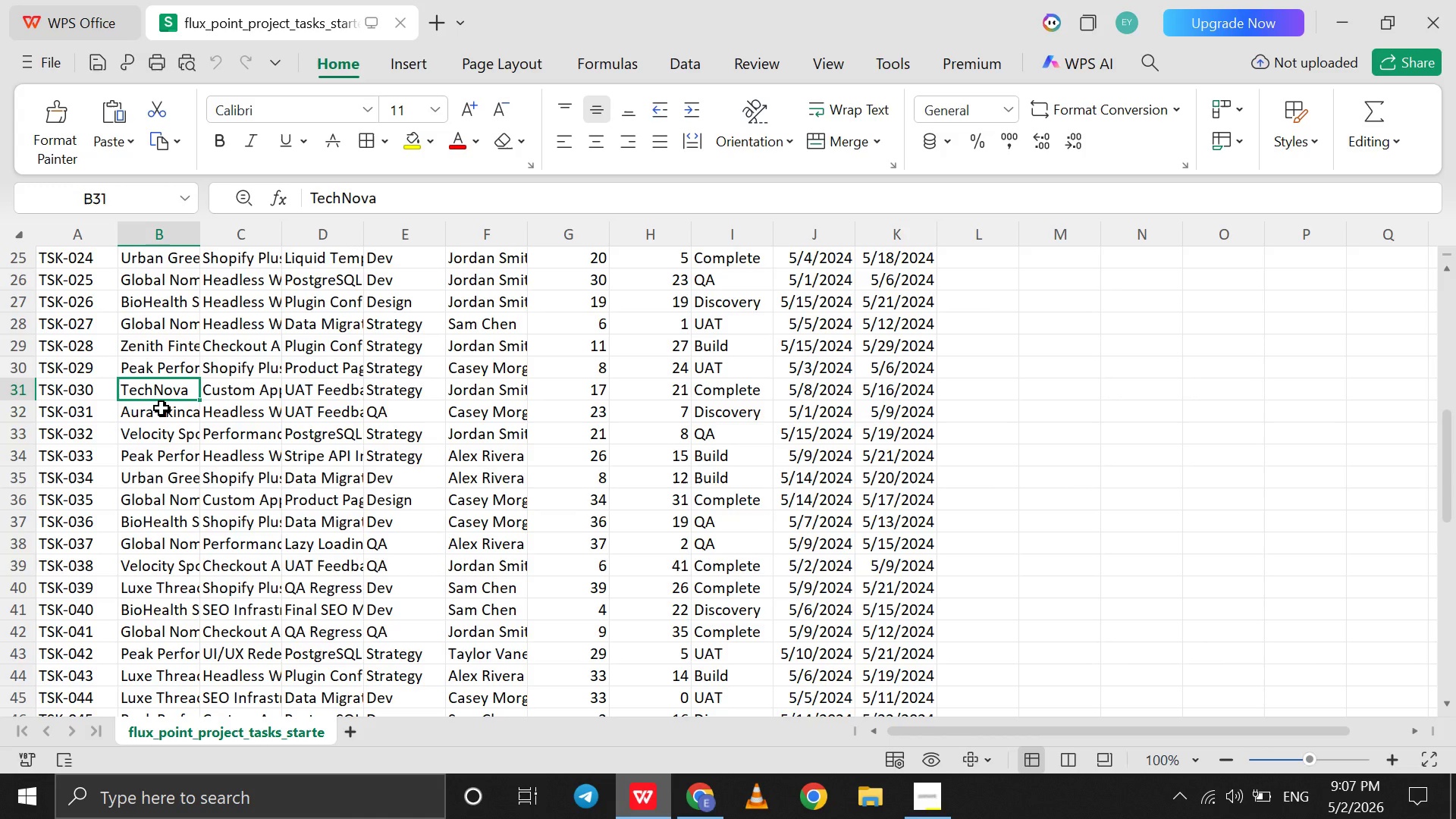 
left_click([158, 410])
 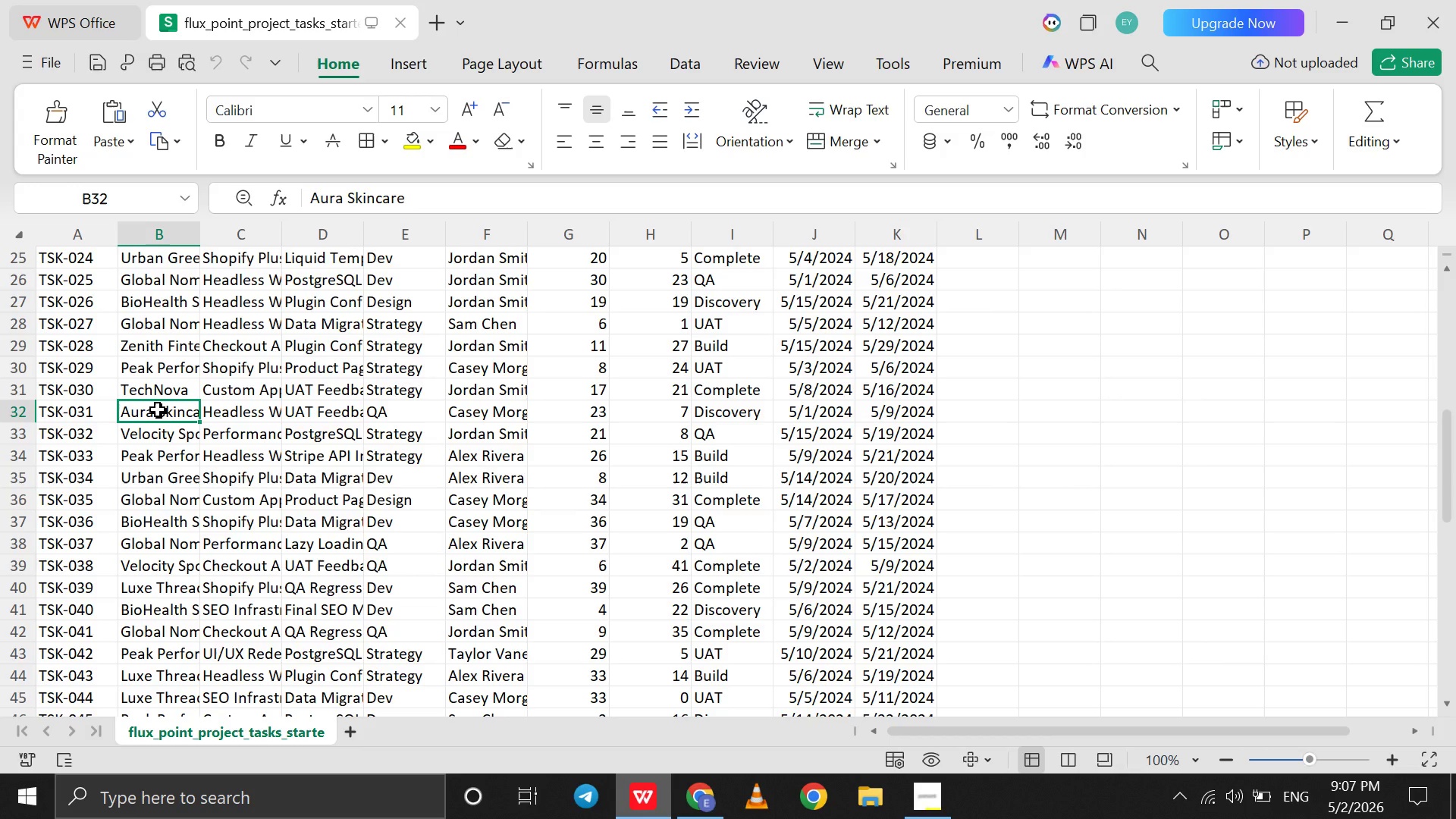 
scroll: coordinate [158, 410], scroll_direction: down, amount: 2.0
 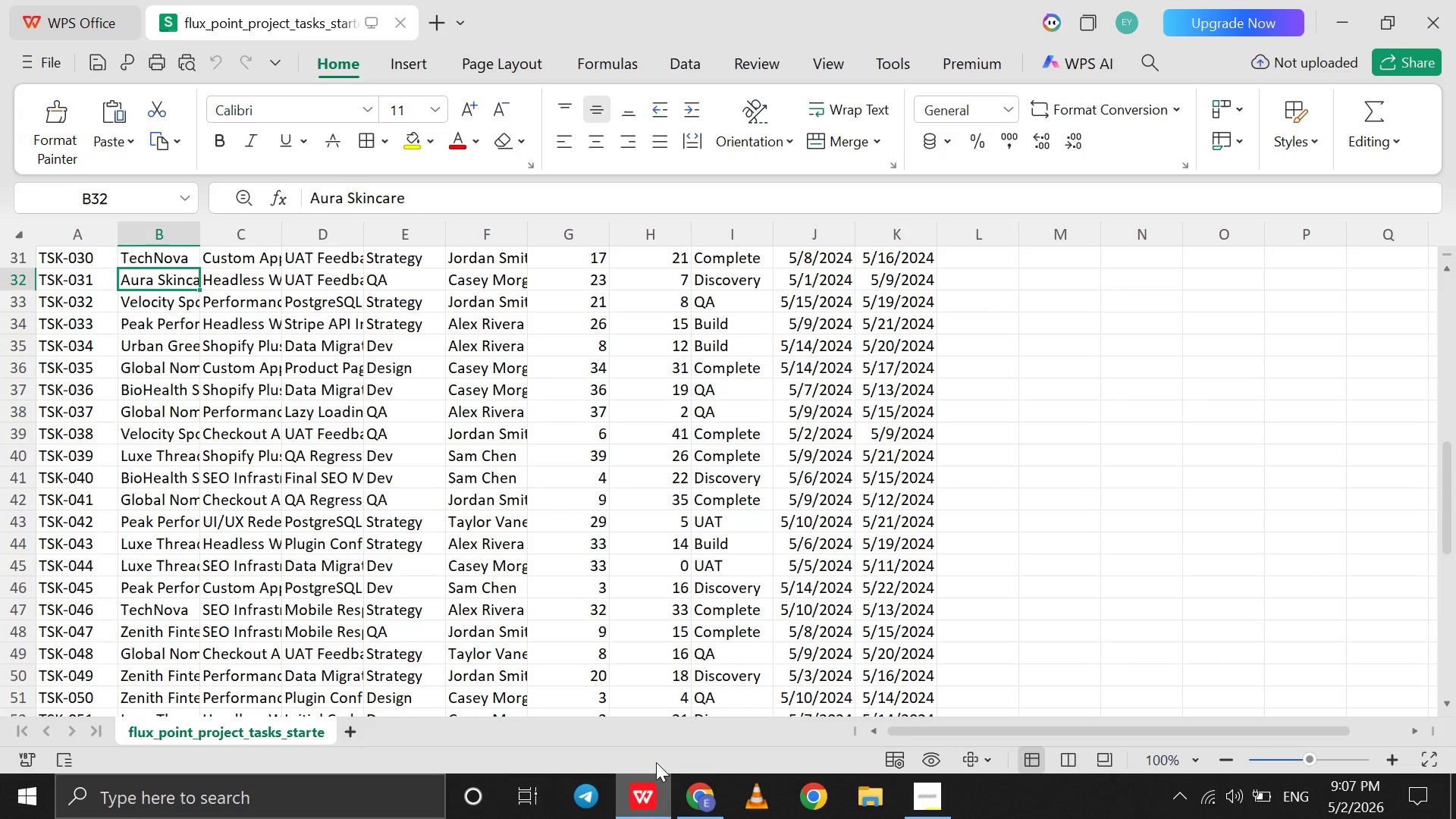 
left_click([720, 818])
 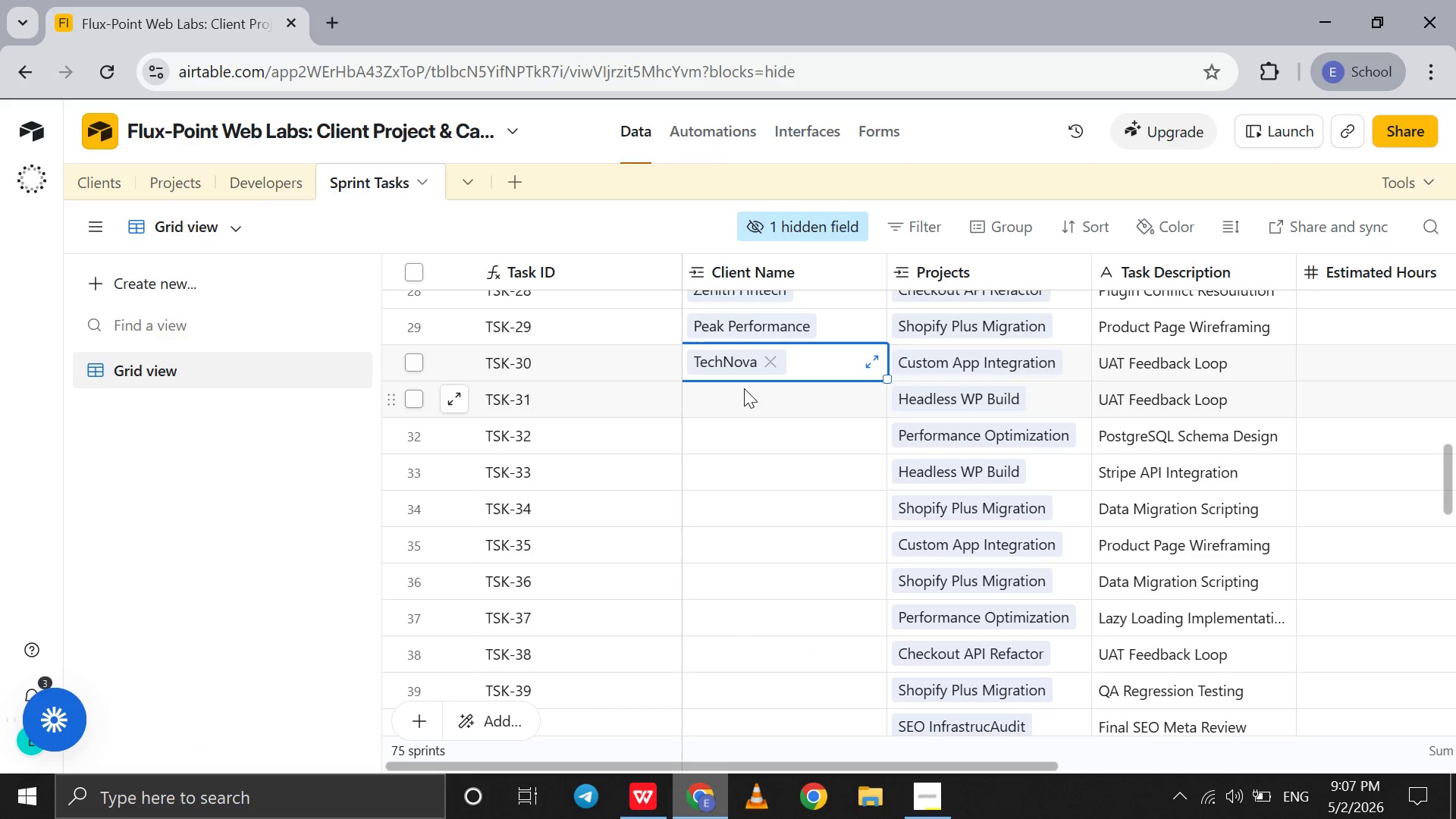 
left_click([744, 388])
 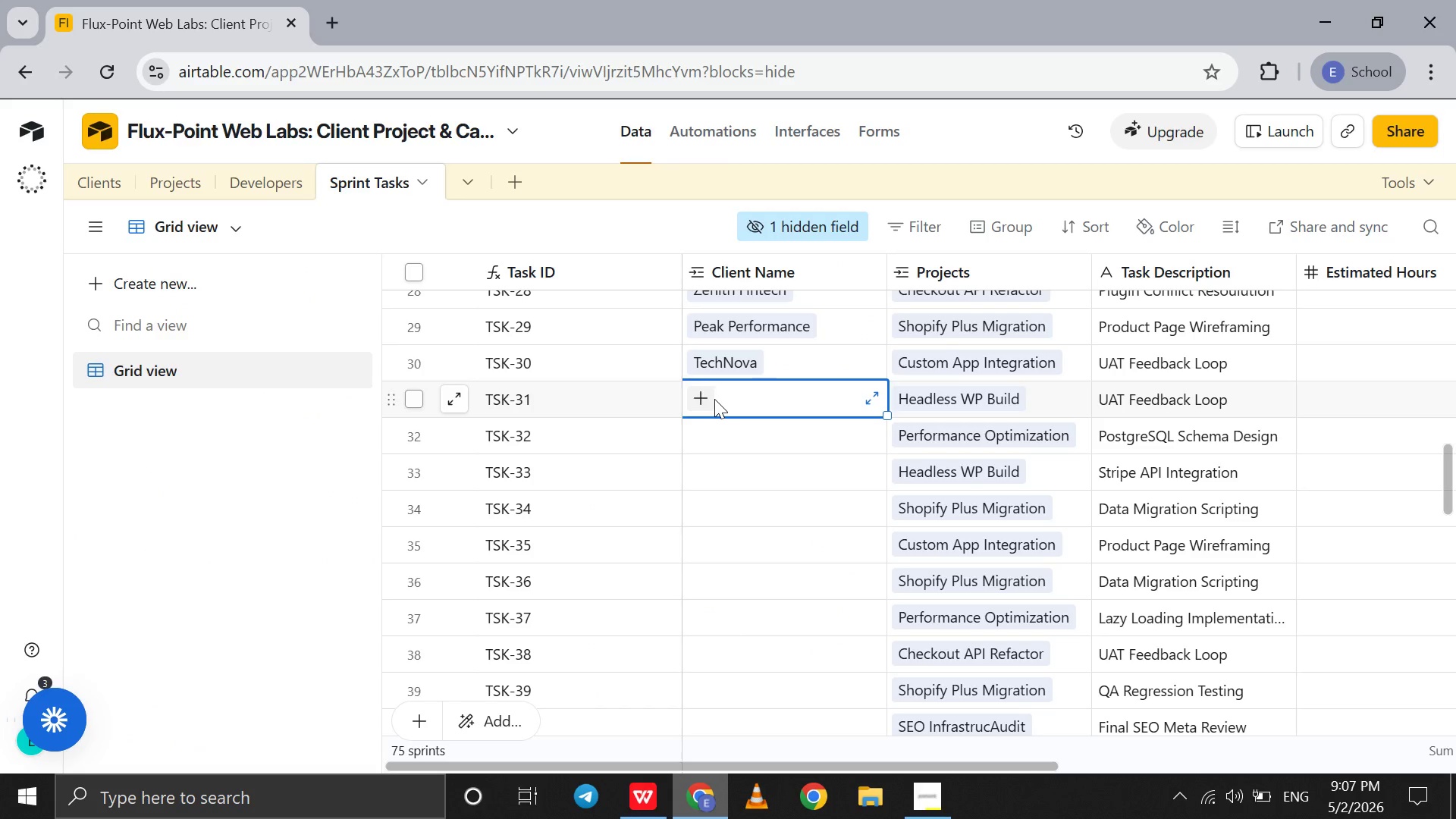 
left_click([714, 399])
 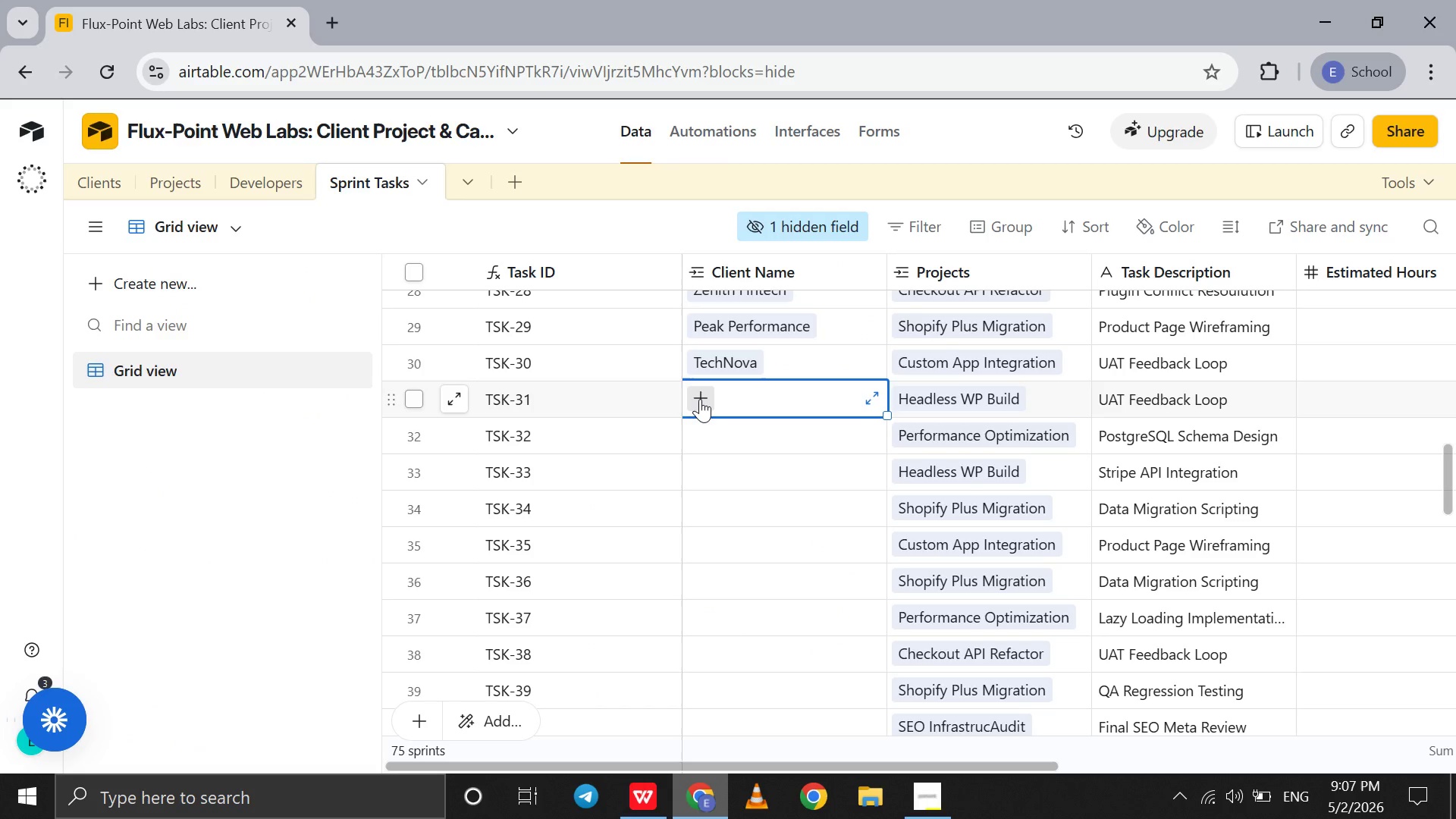 
key(A)
 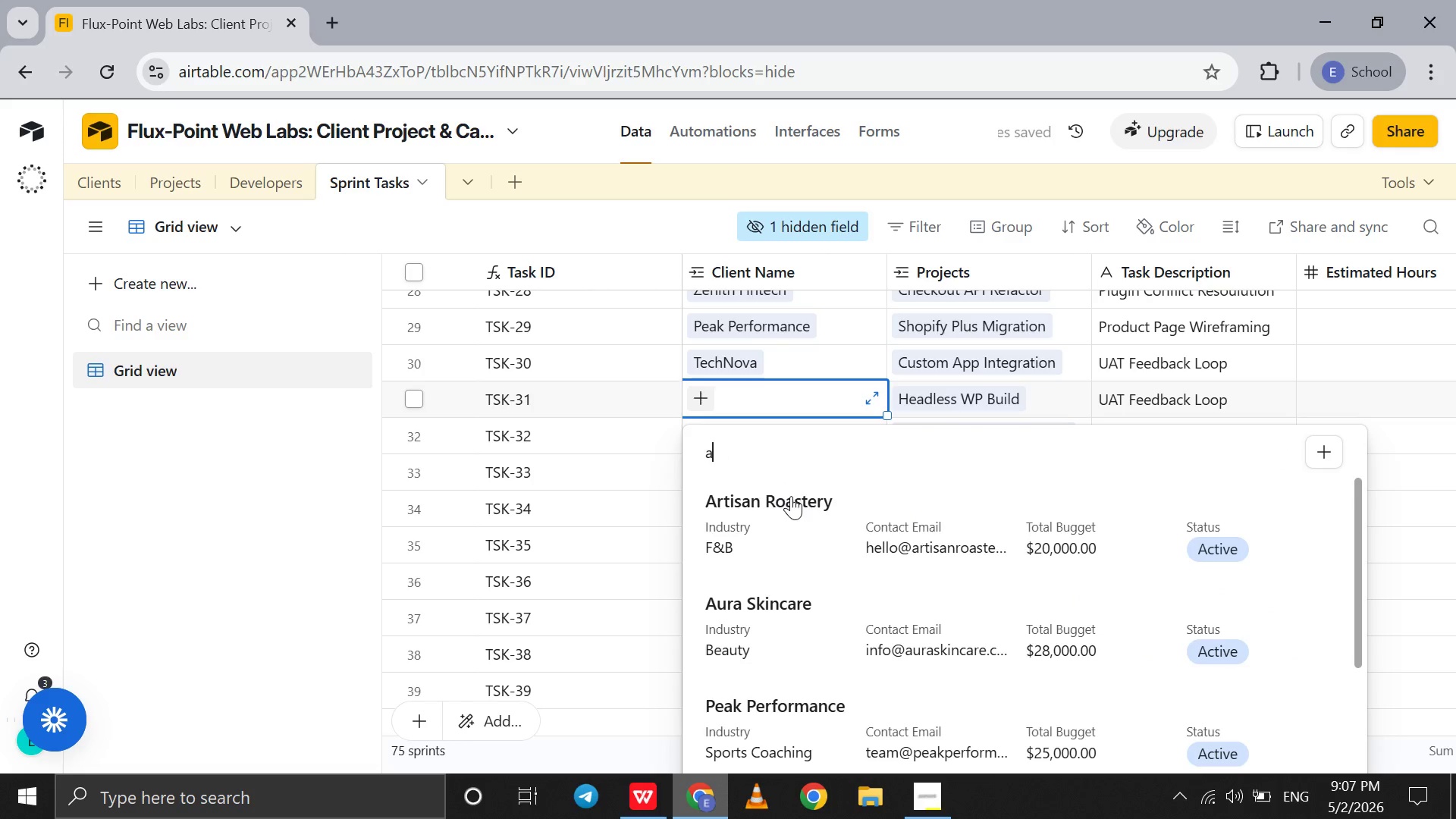 
key(U)
 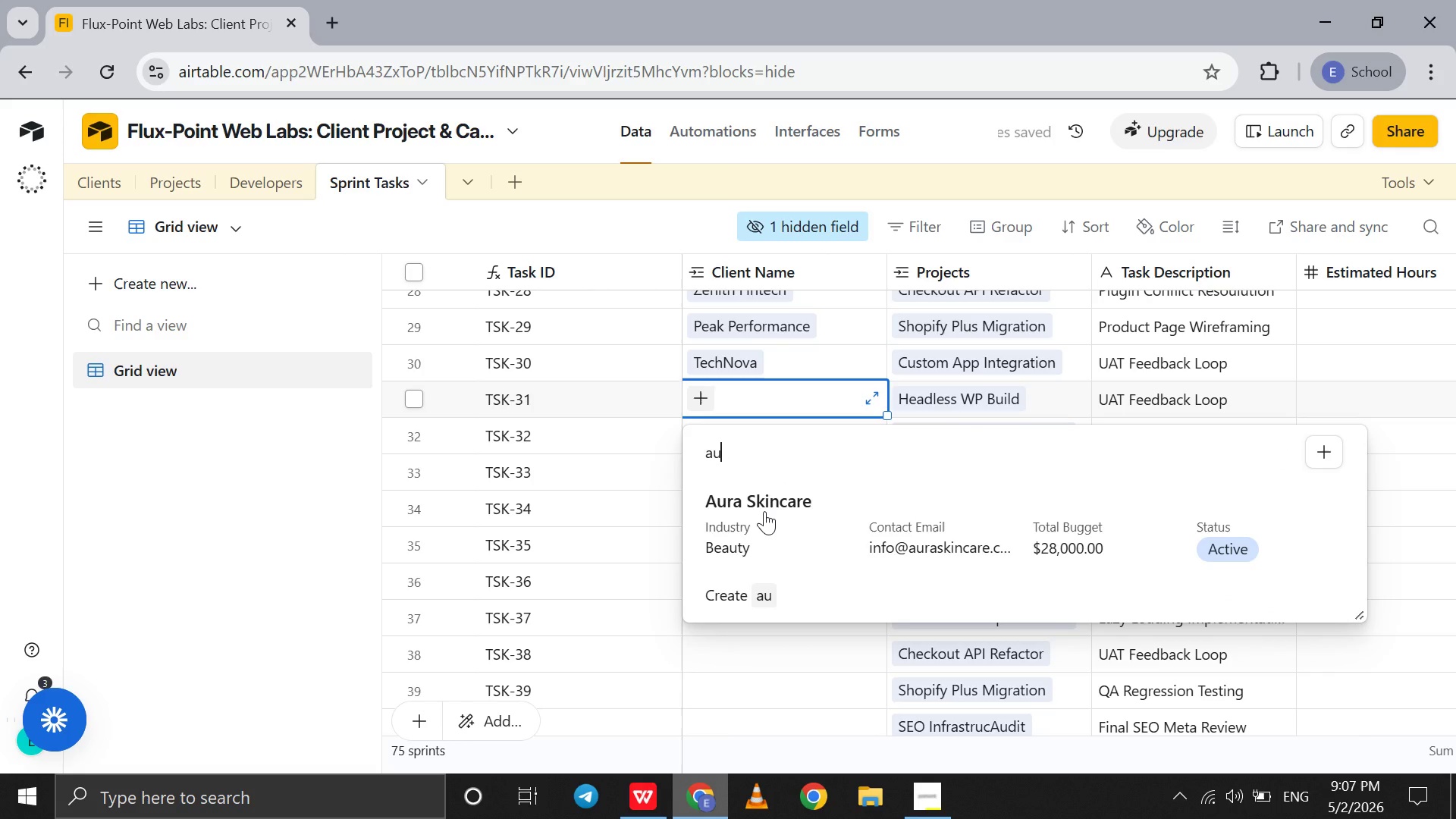 
left_click([764, 511])
 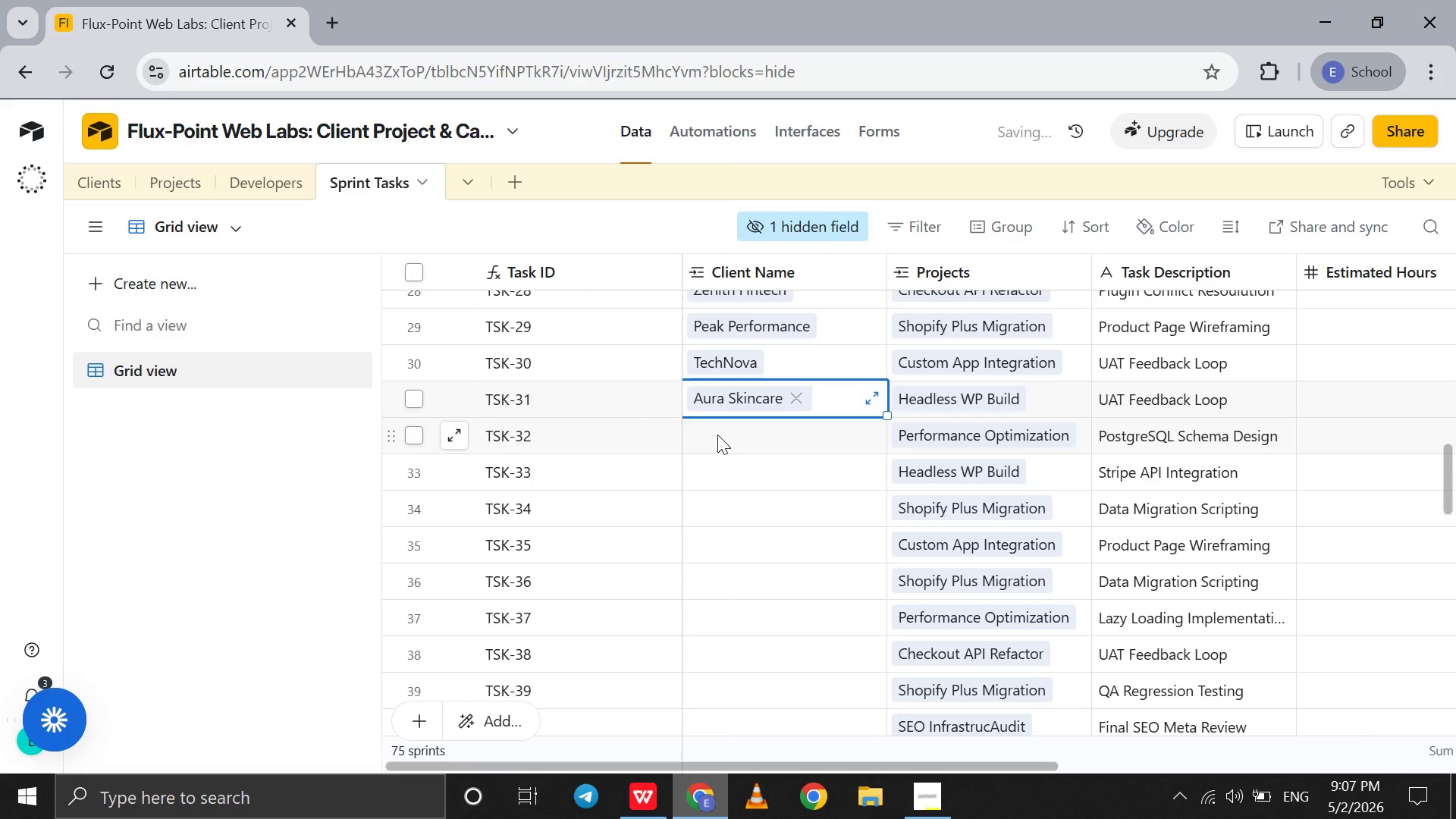 
left_click([717, 435])
 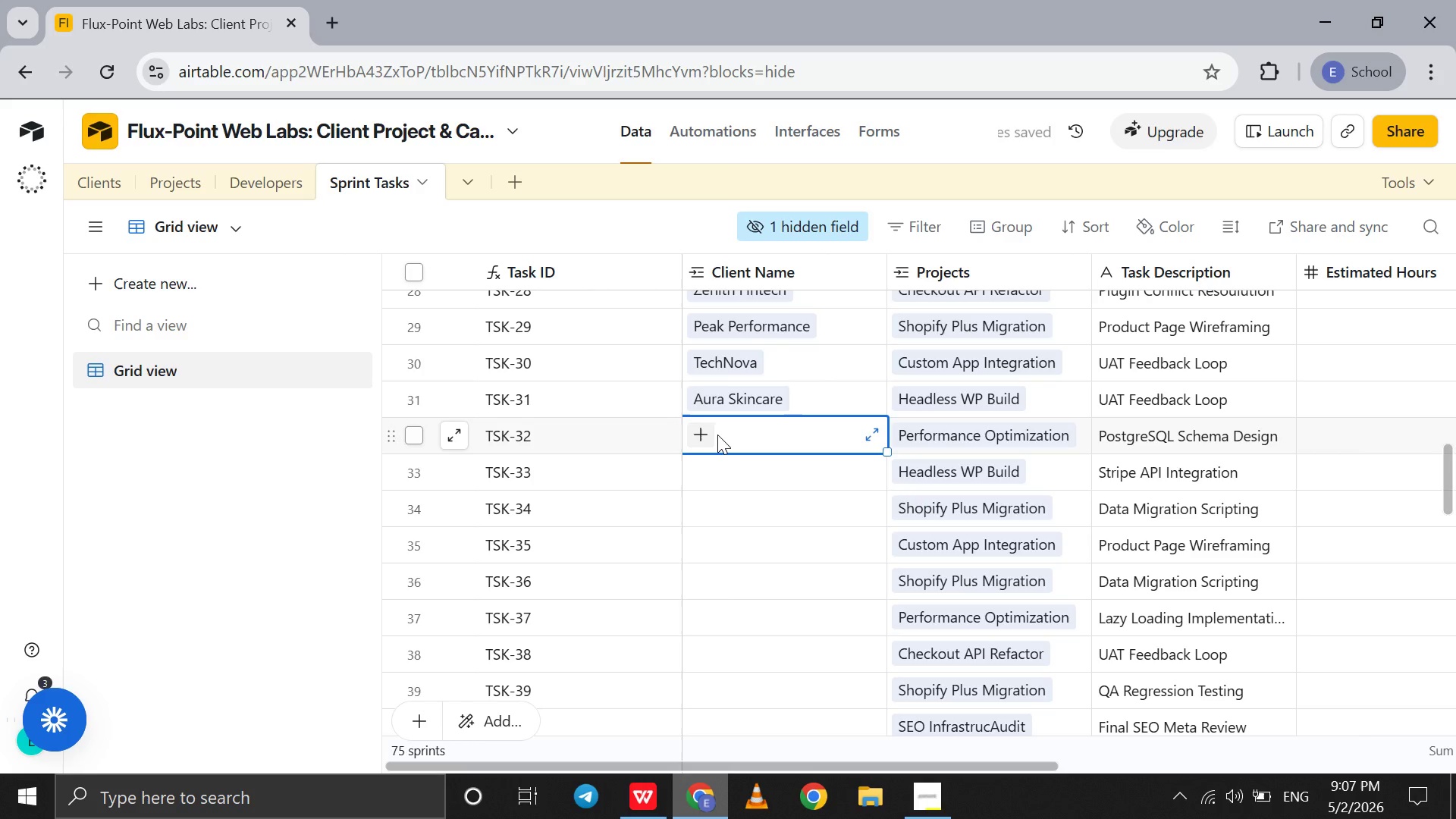 
key(V)
 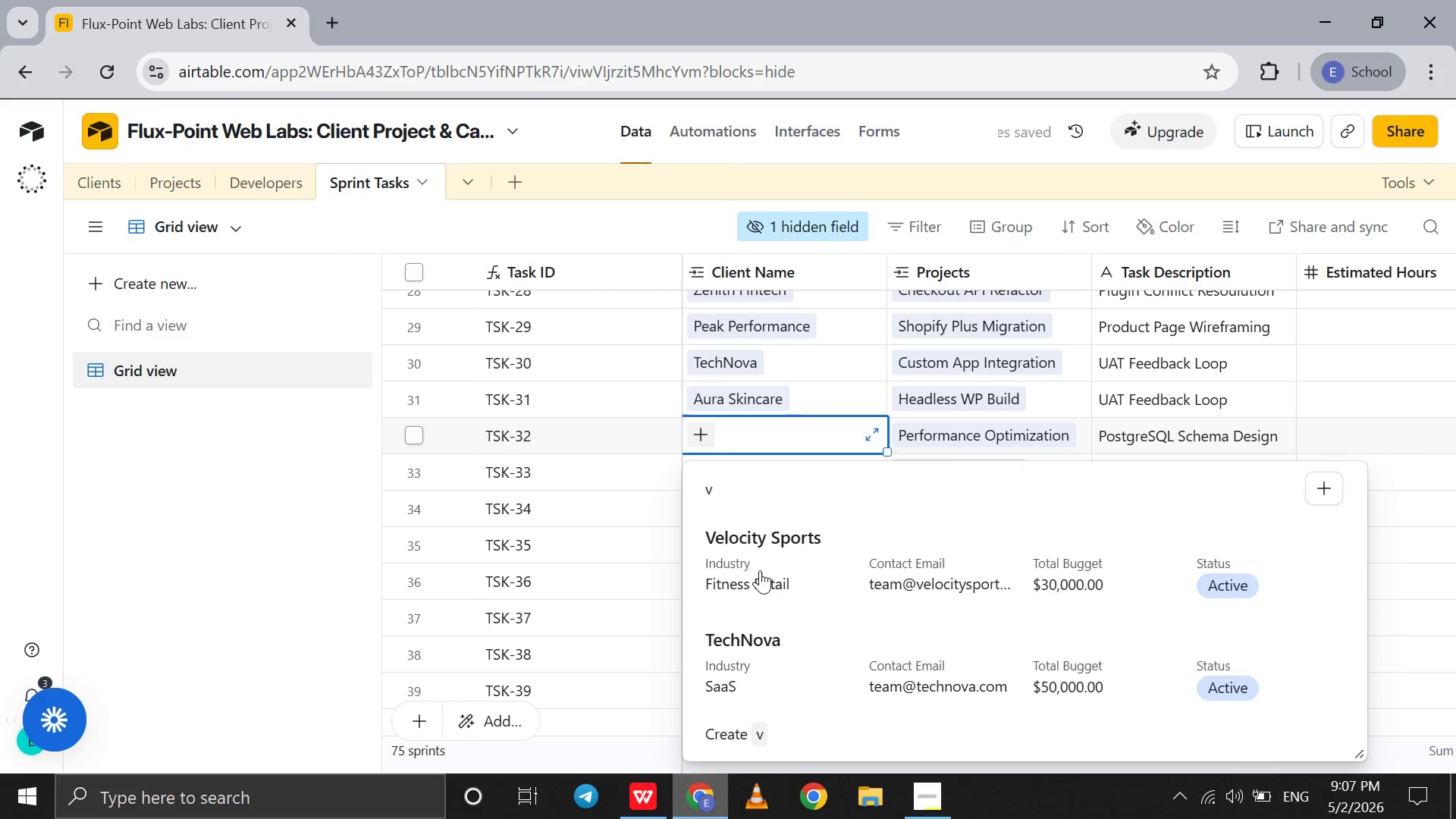 
left_click([761, 576])
 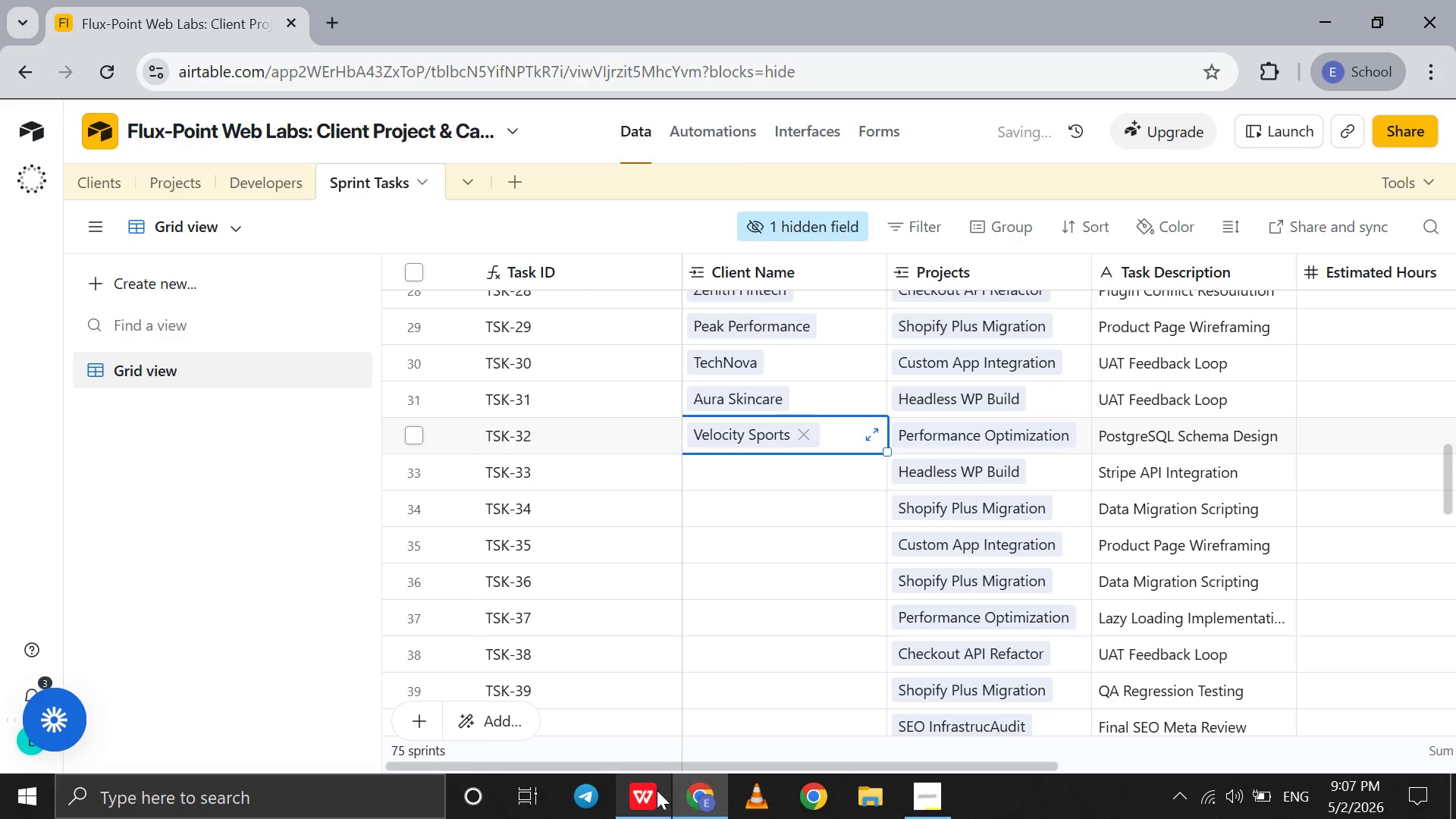 
left_click([652, 795])
 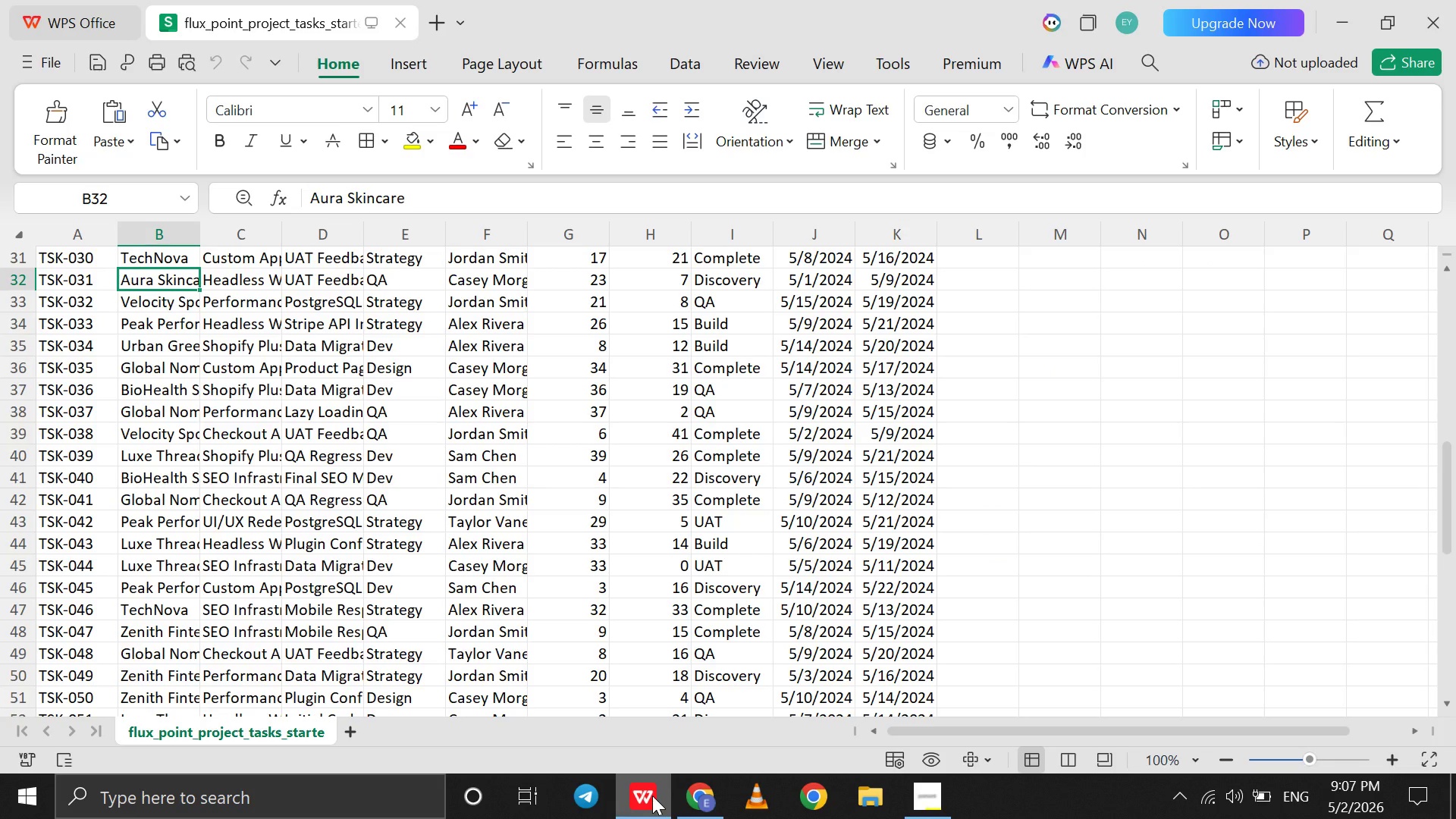 
left_click([652, 795])
 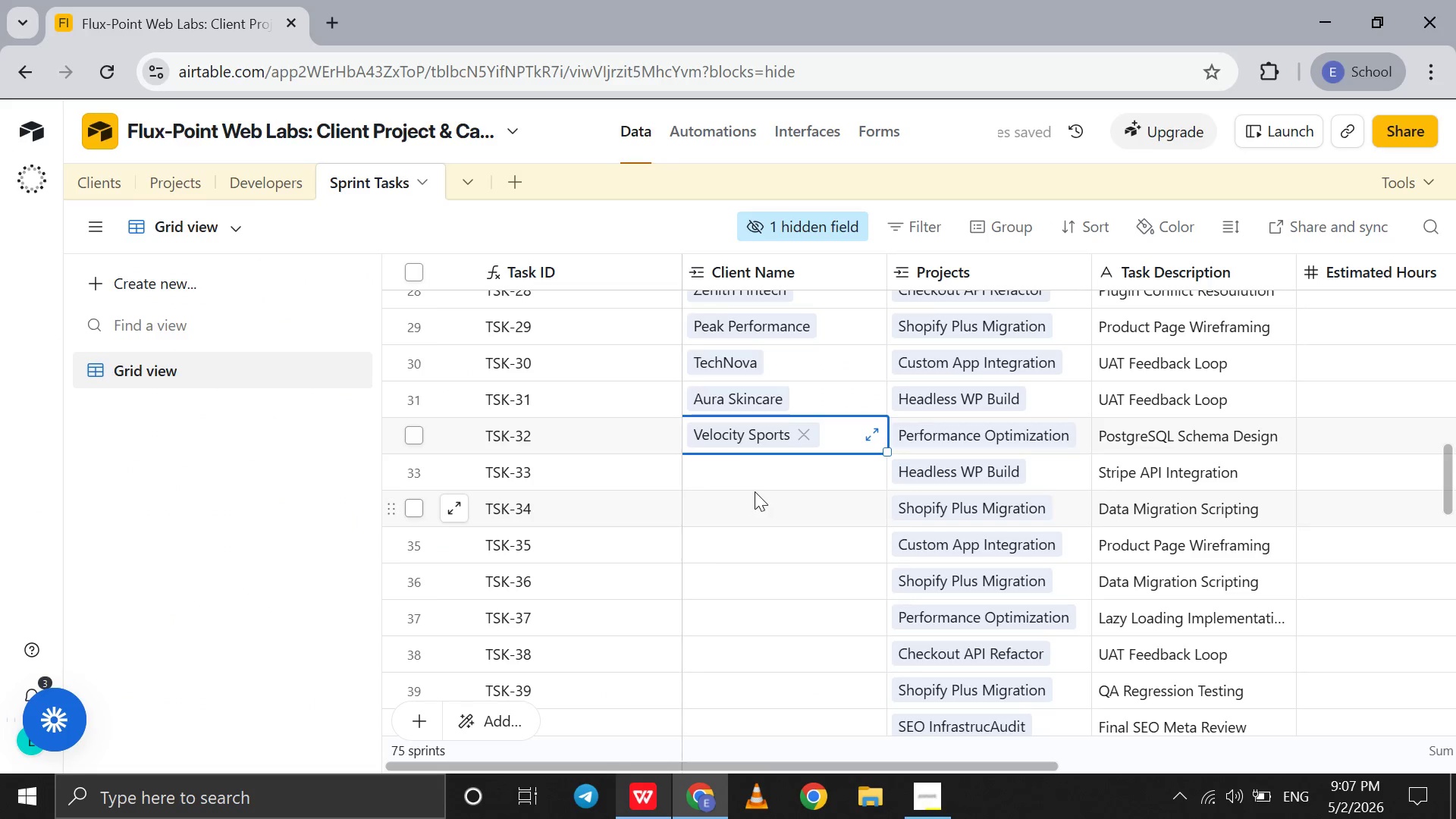 
left_click([745, 470])
 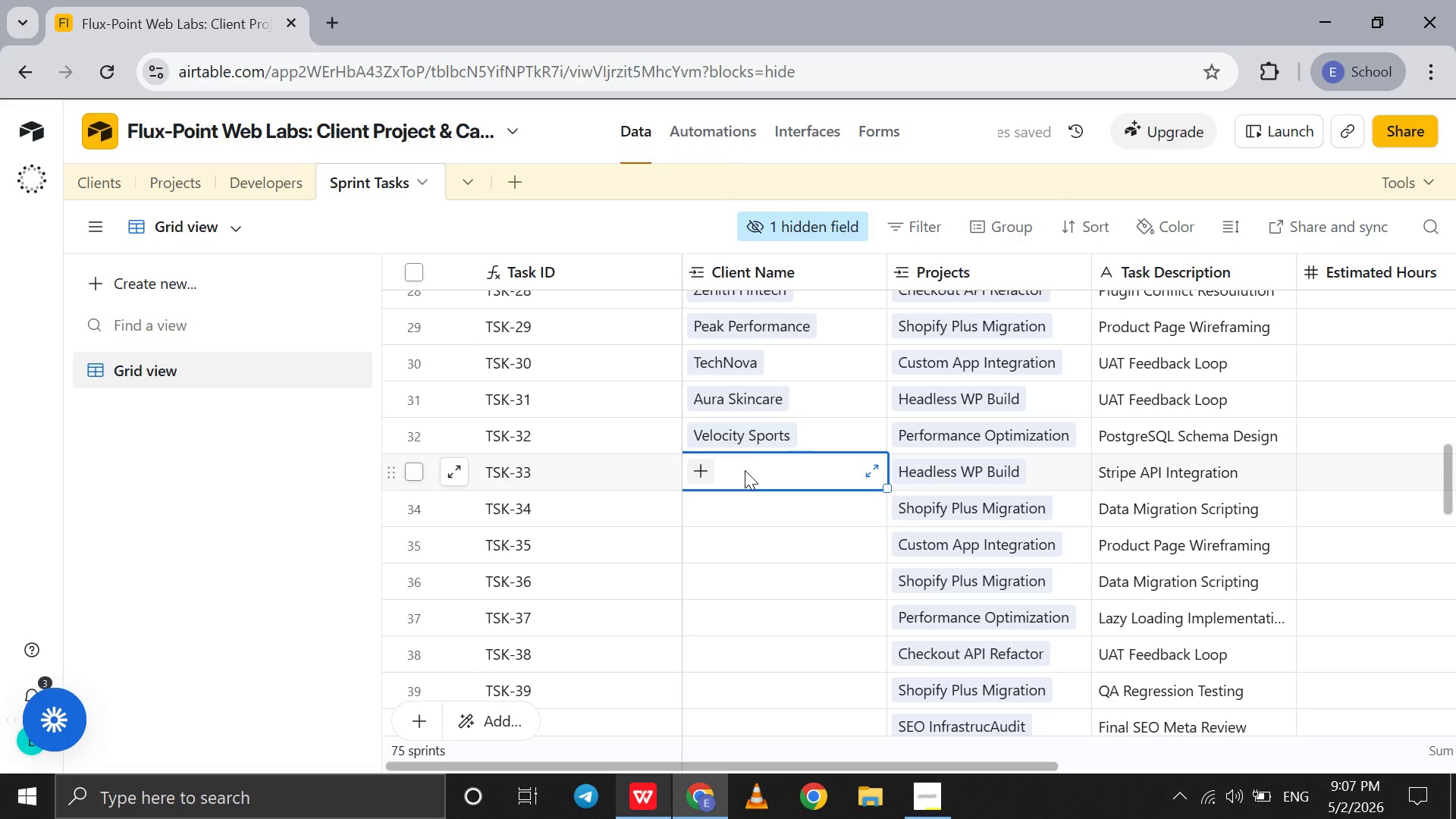 
key(P)
 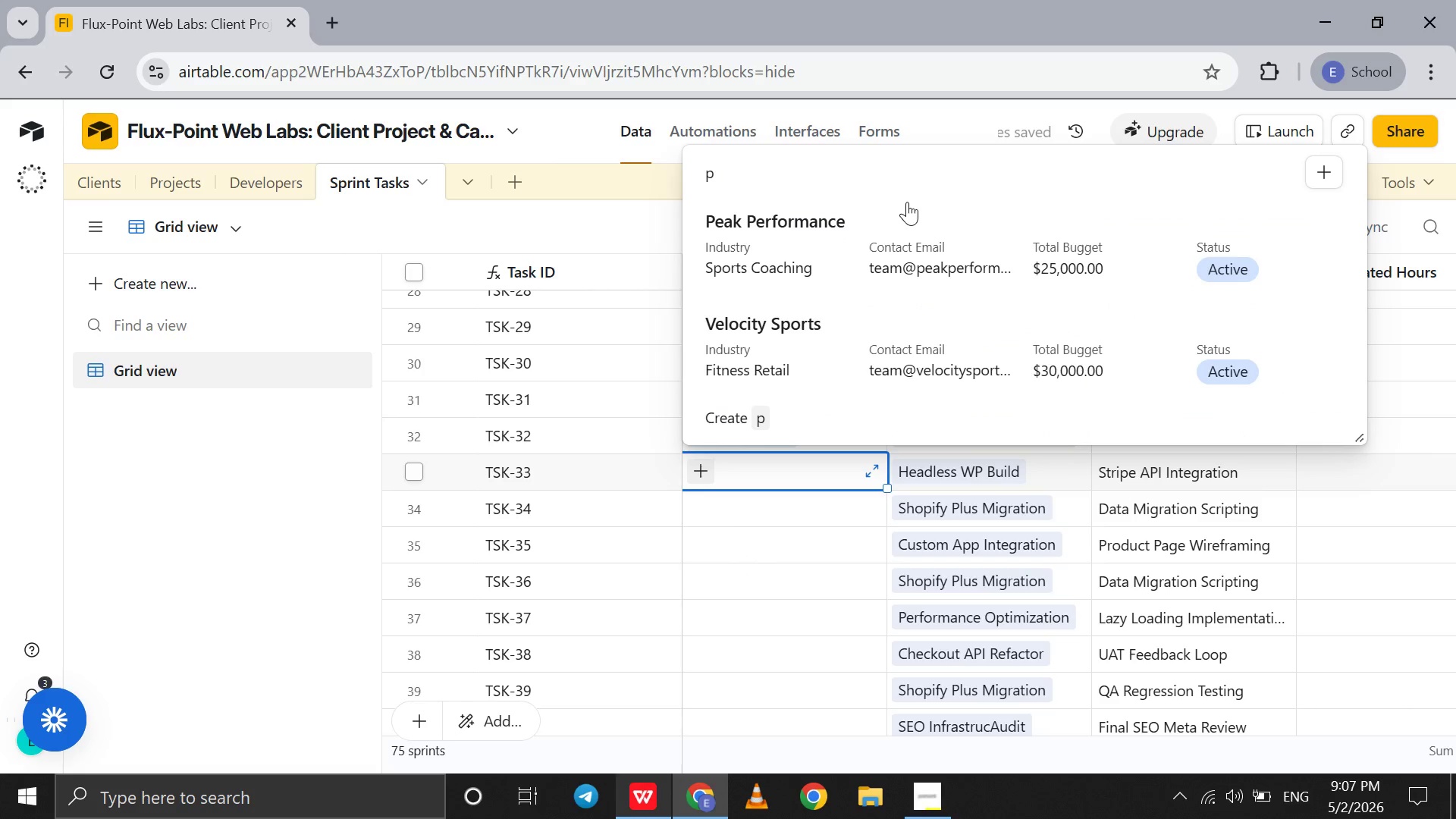 
left_click([845, 252])
 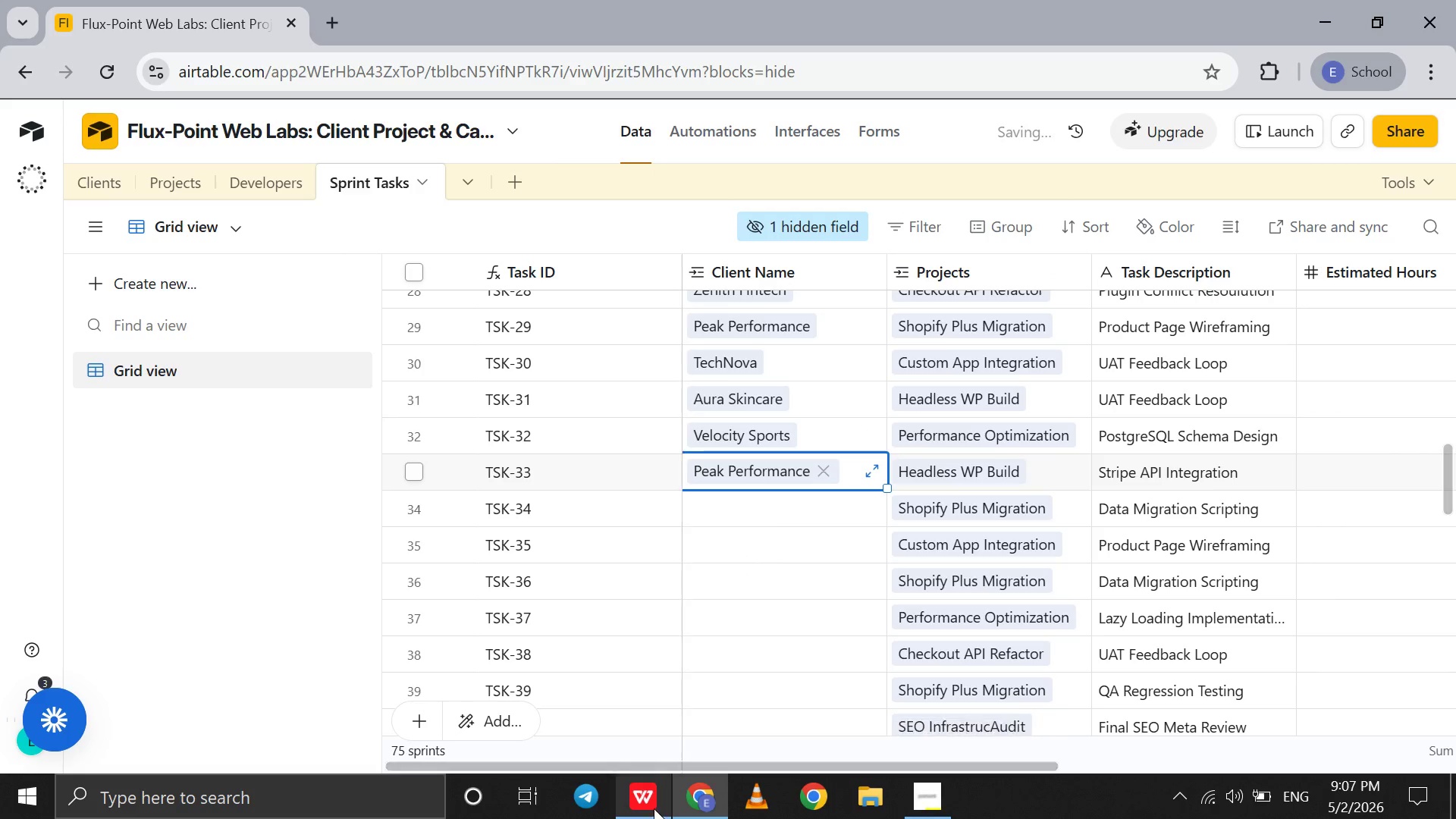 
left_click([651, 814])
 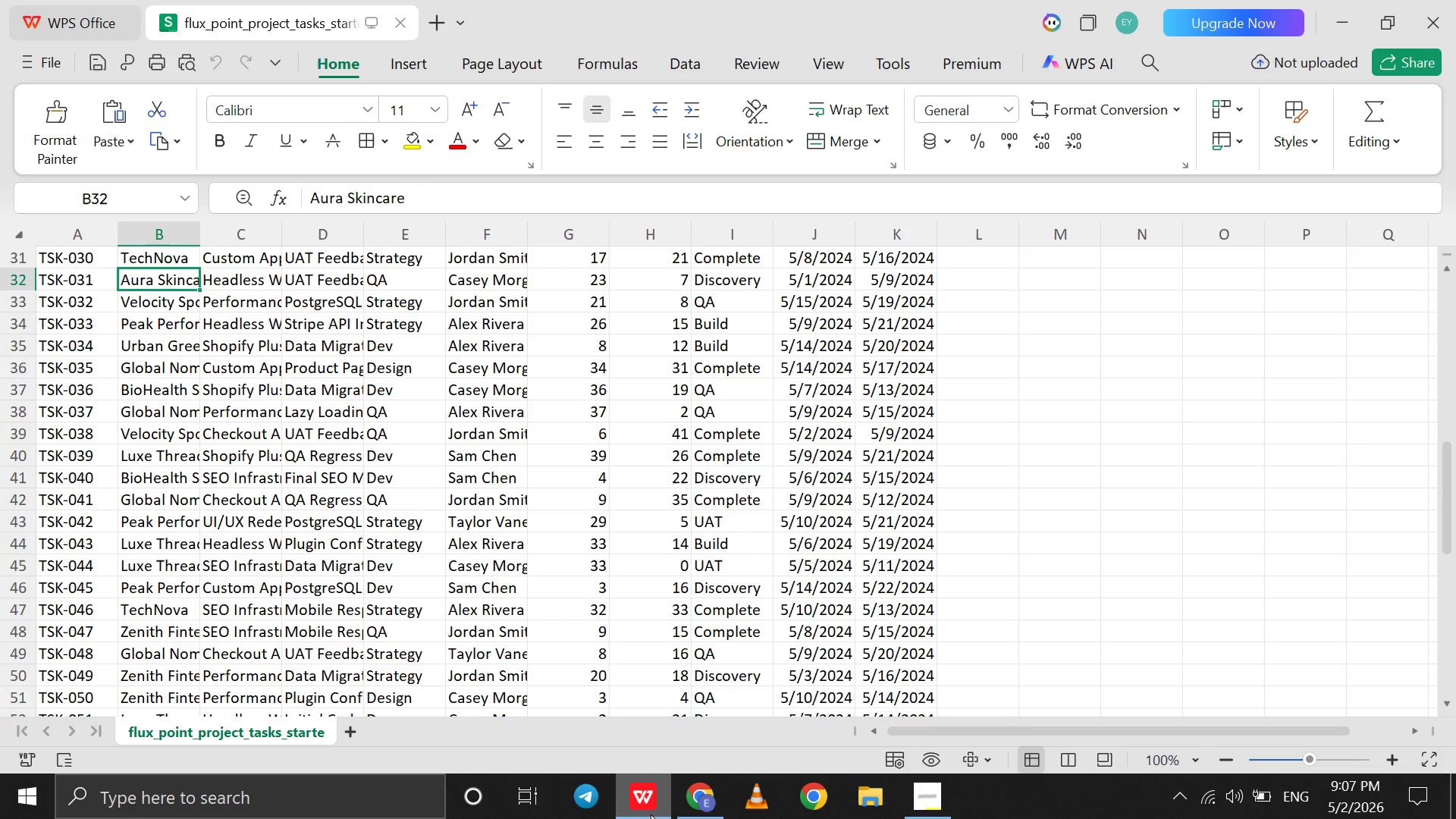 
left_click([651, 814])
 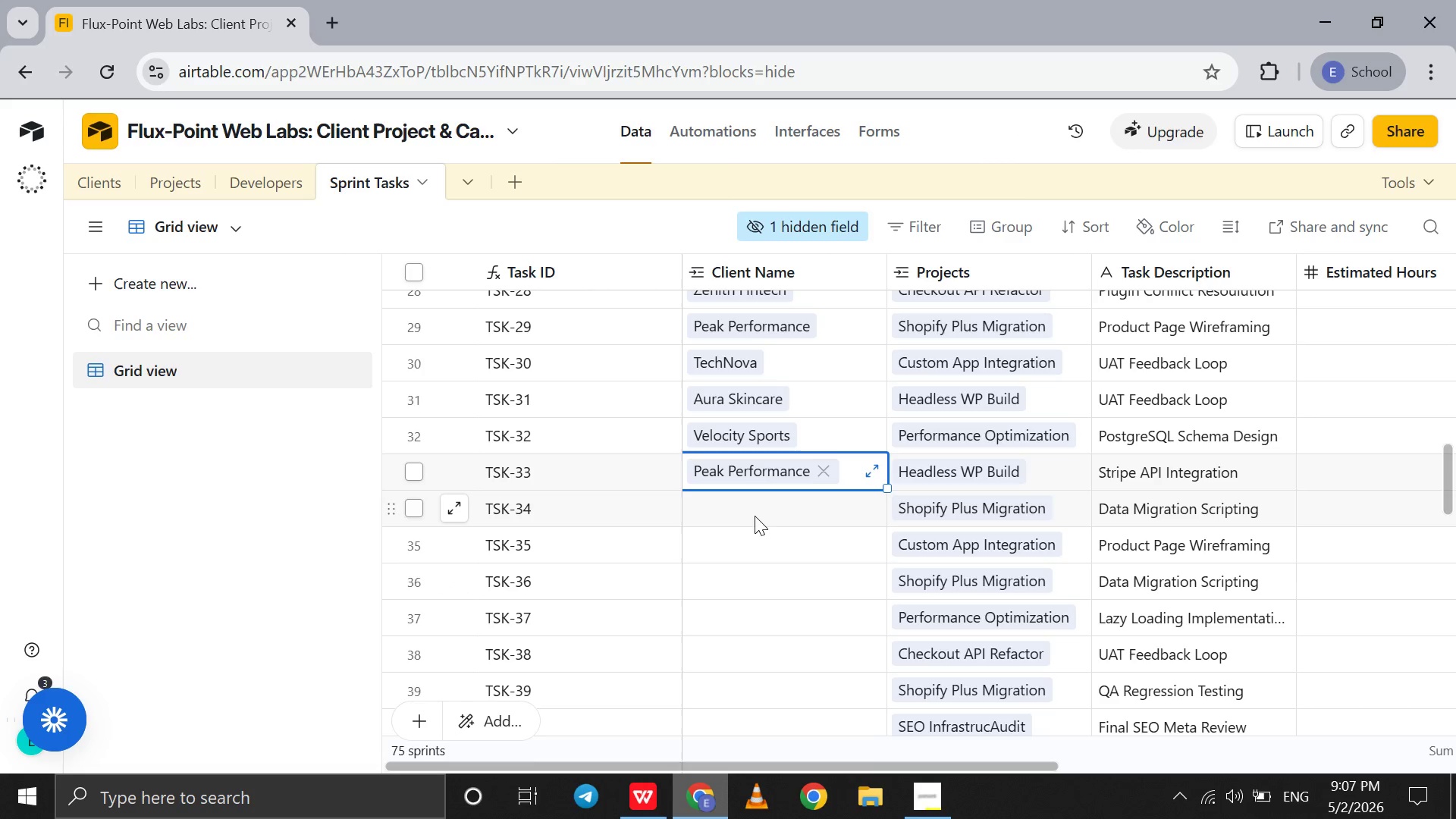 
left_click([748, 507])
 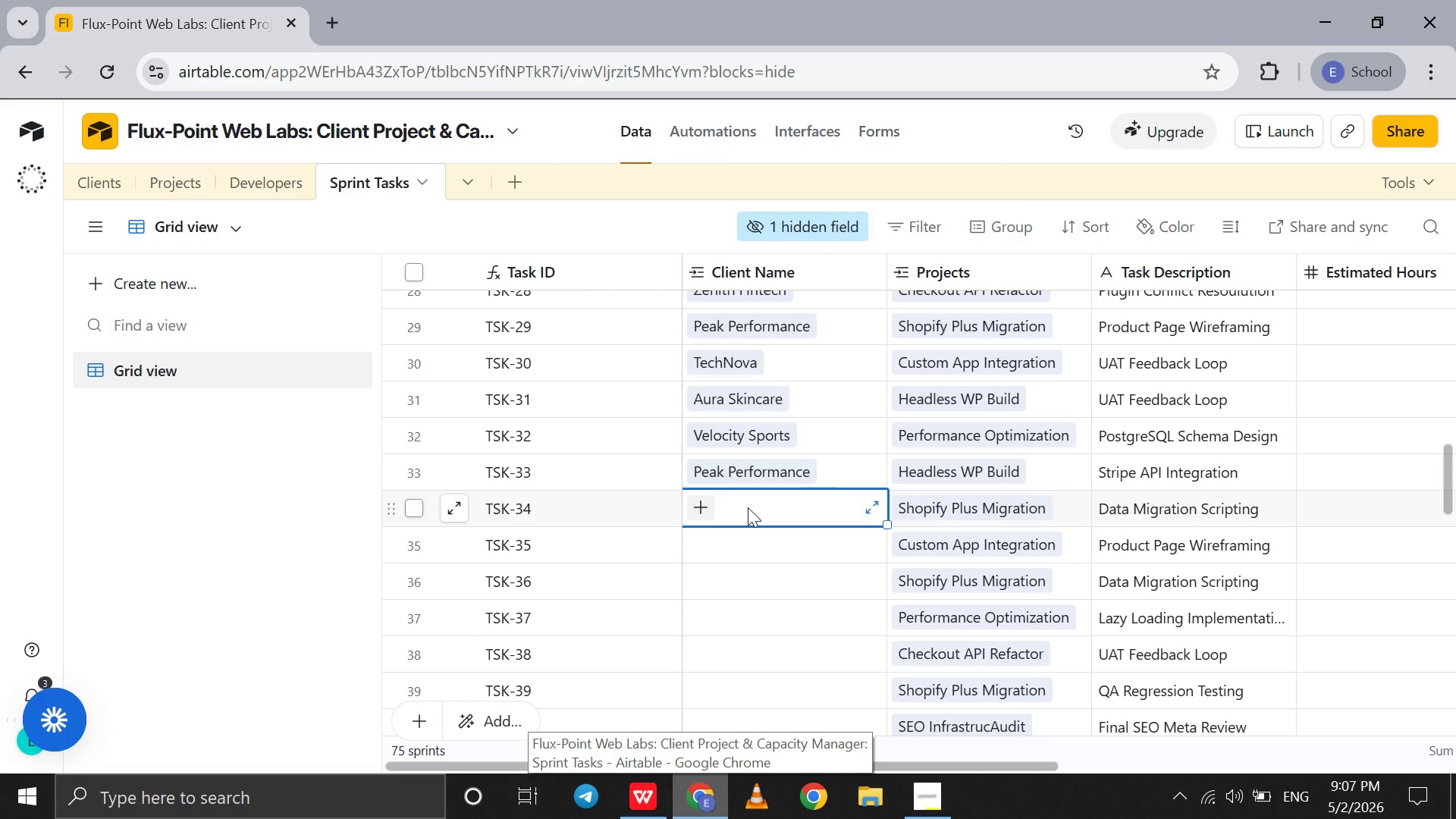 
key(U)
 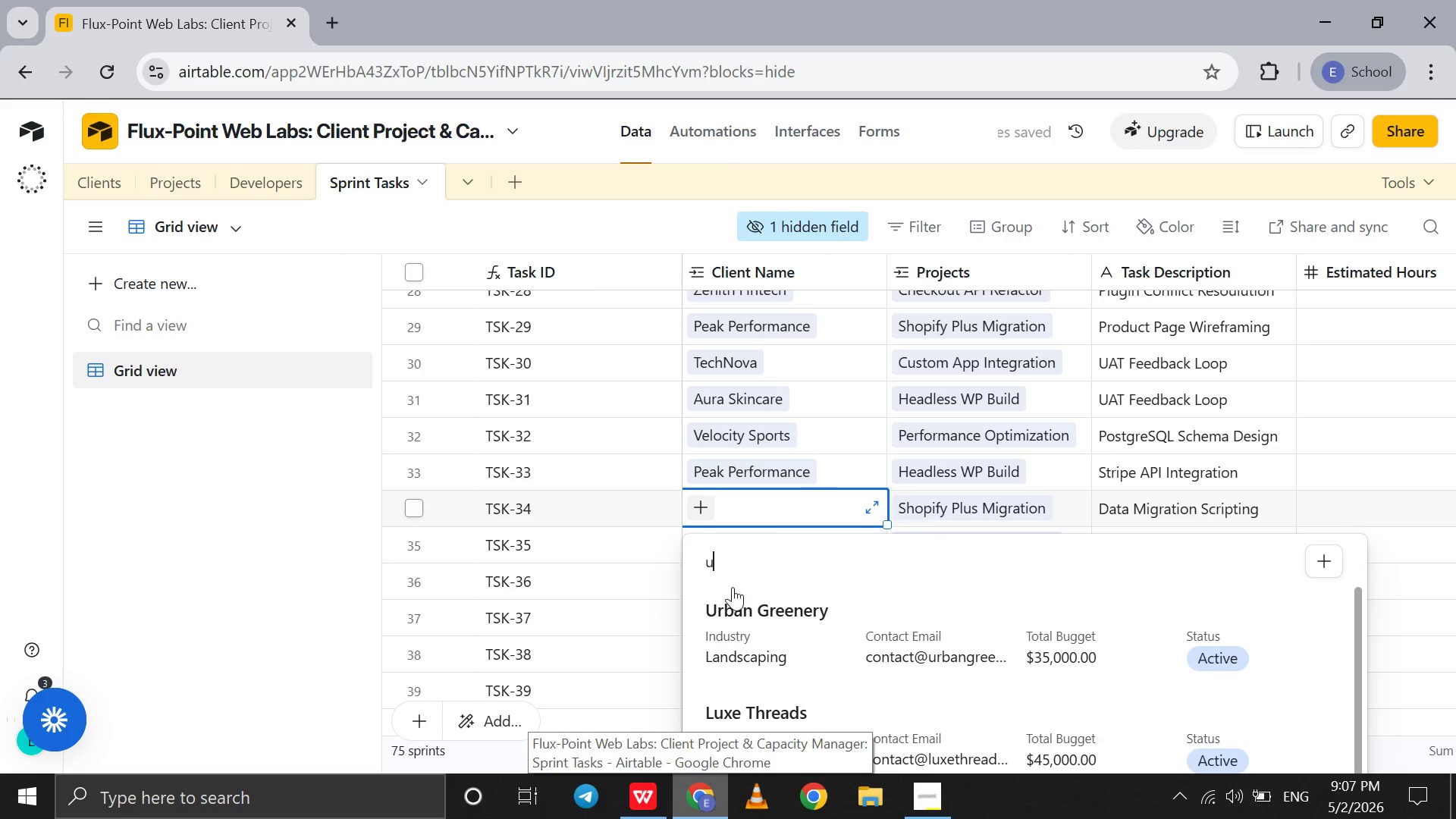 
left_click([743, 617])
 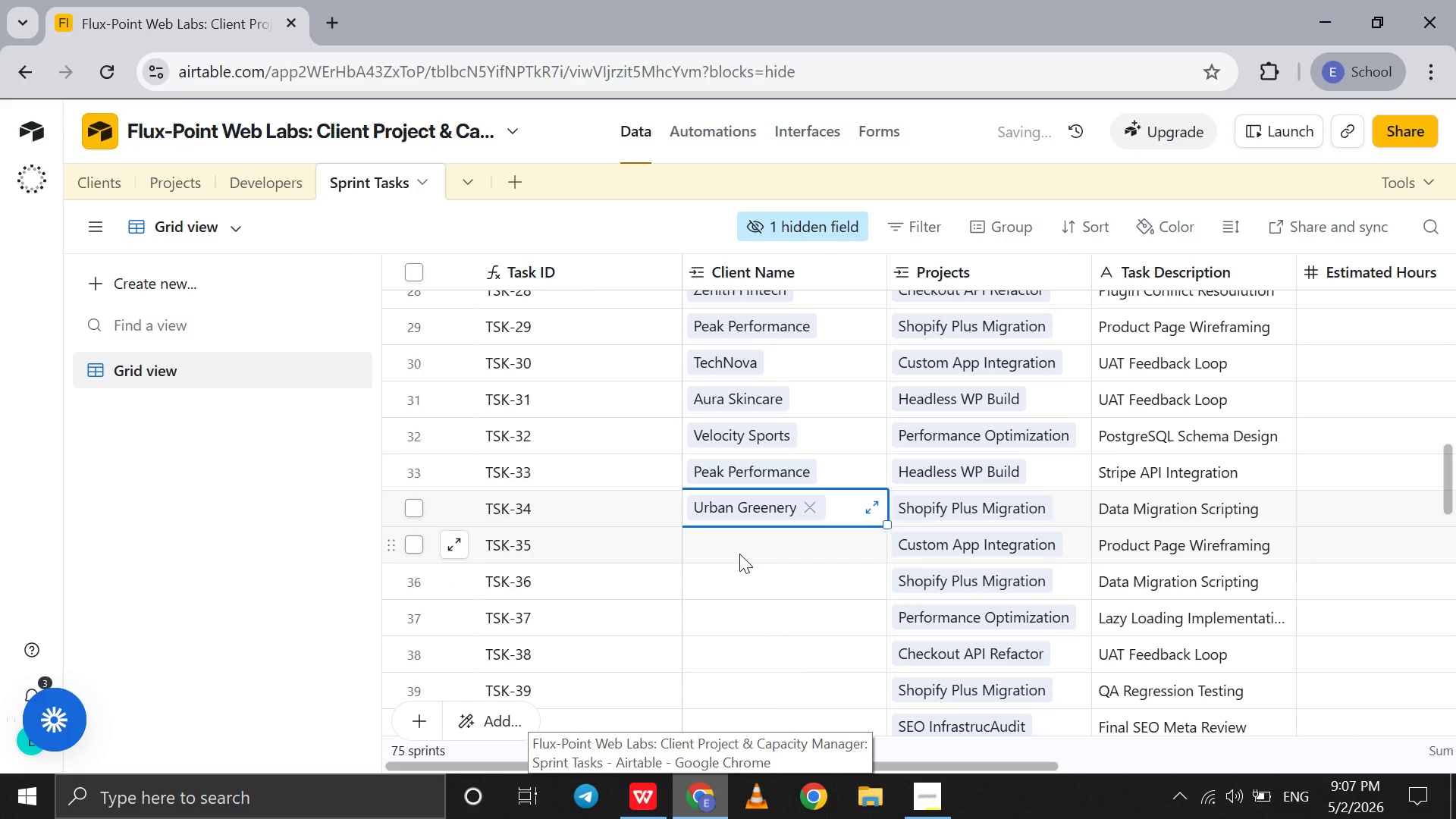 
left_click([739, 554])
 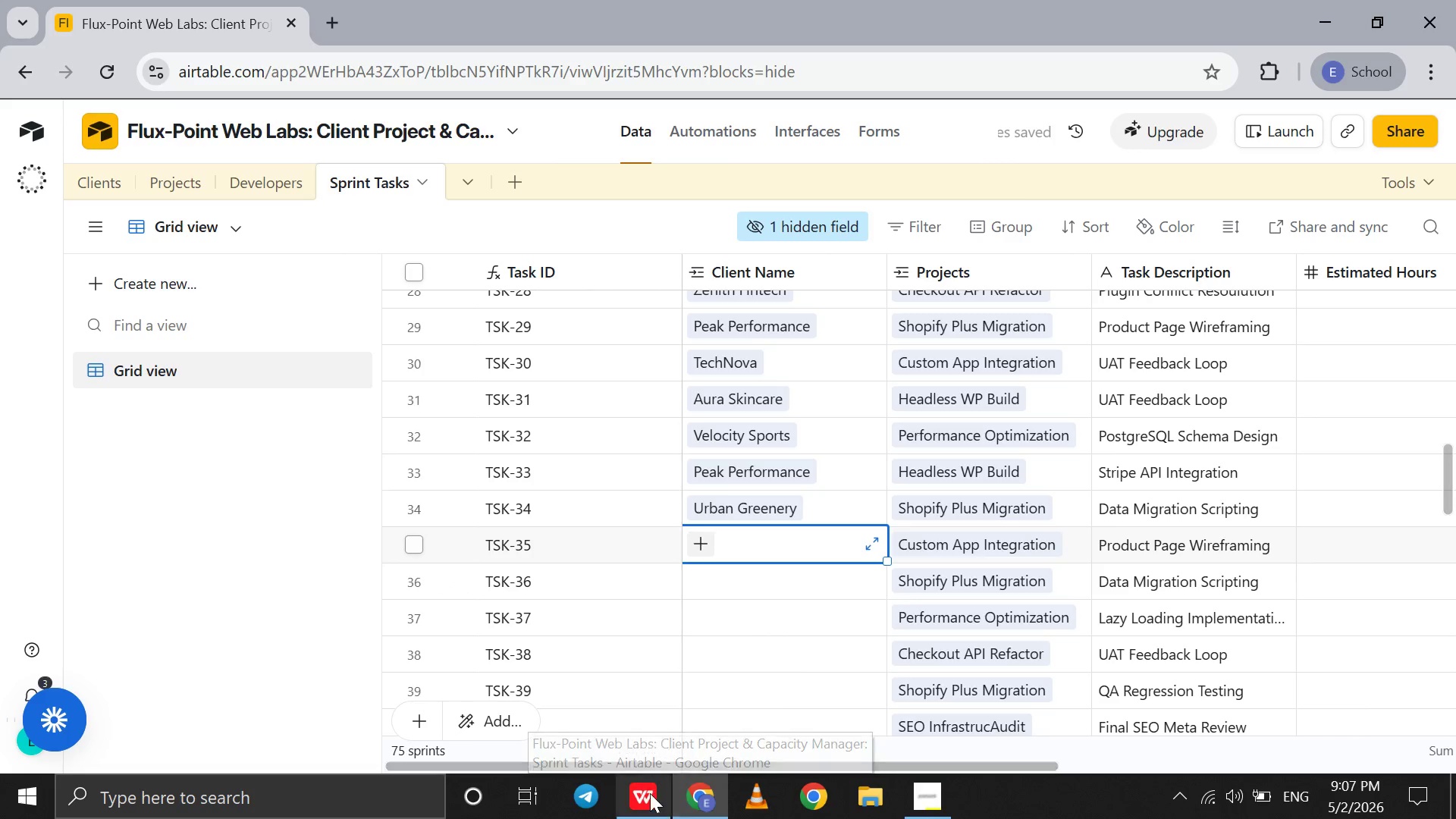 
left_click([650, 793])
 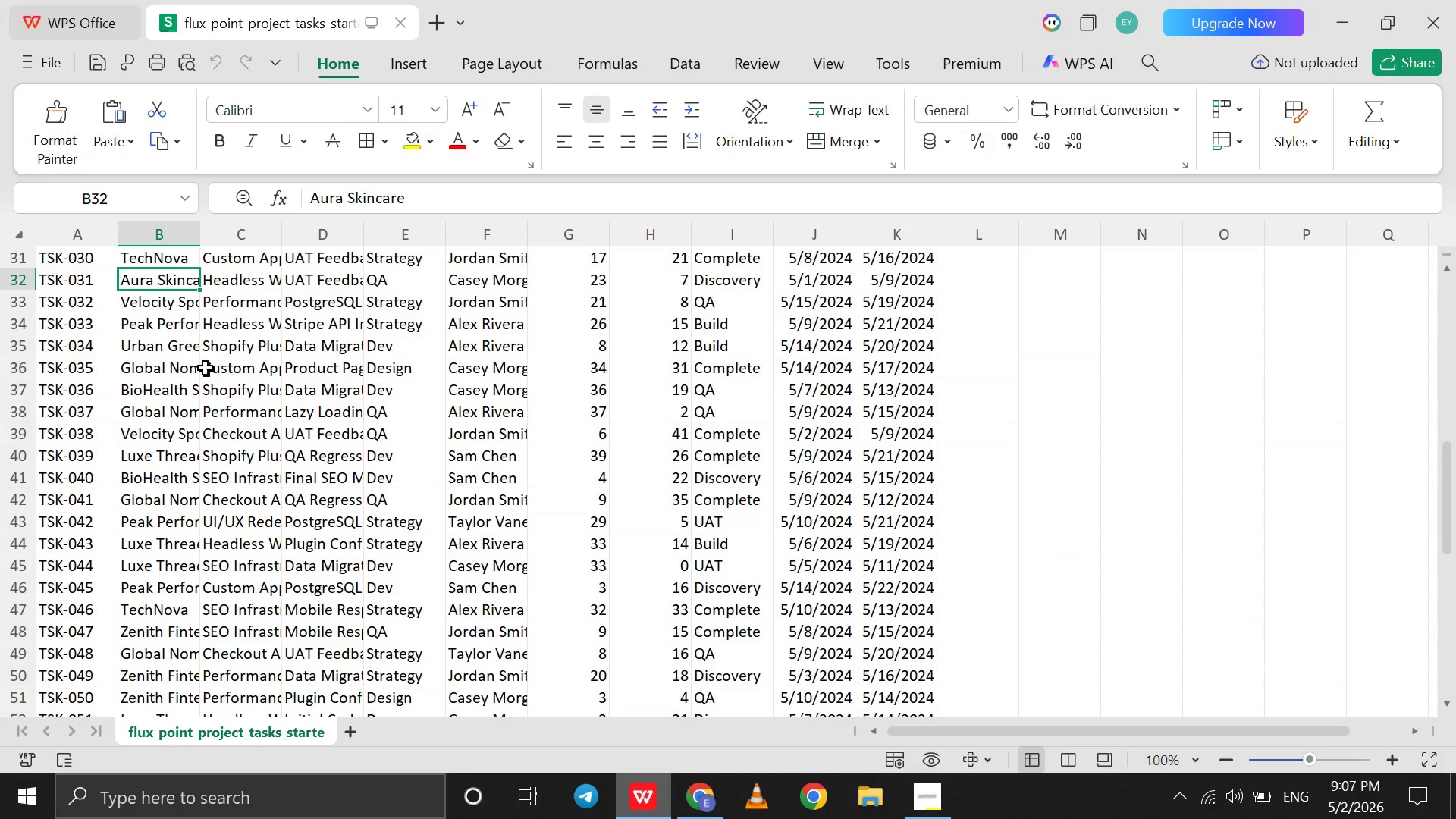 
left_click([184, 375])
 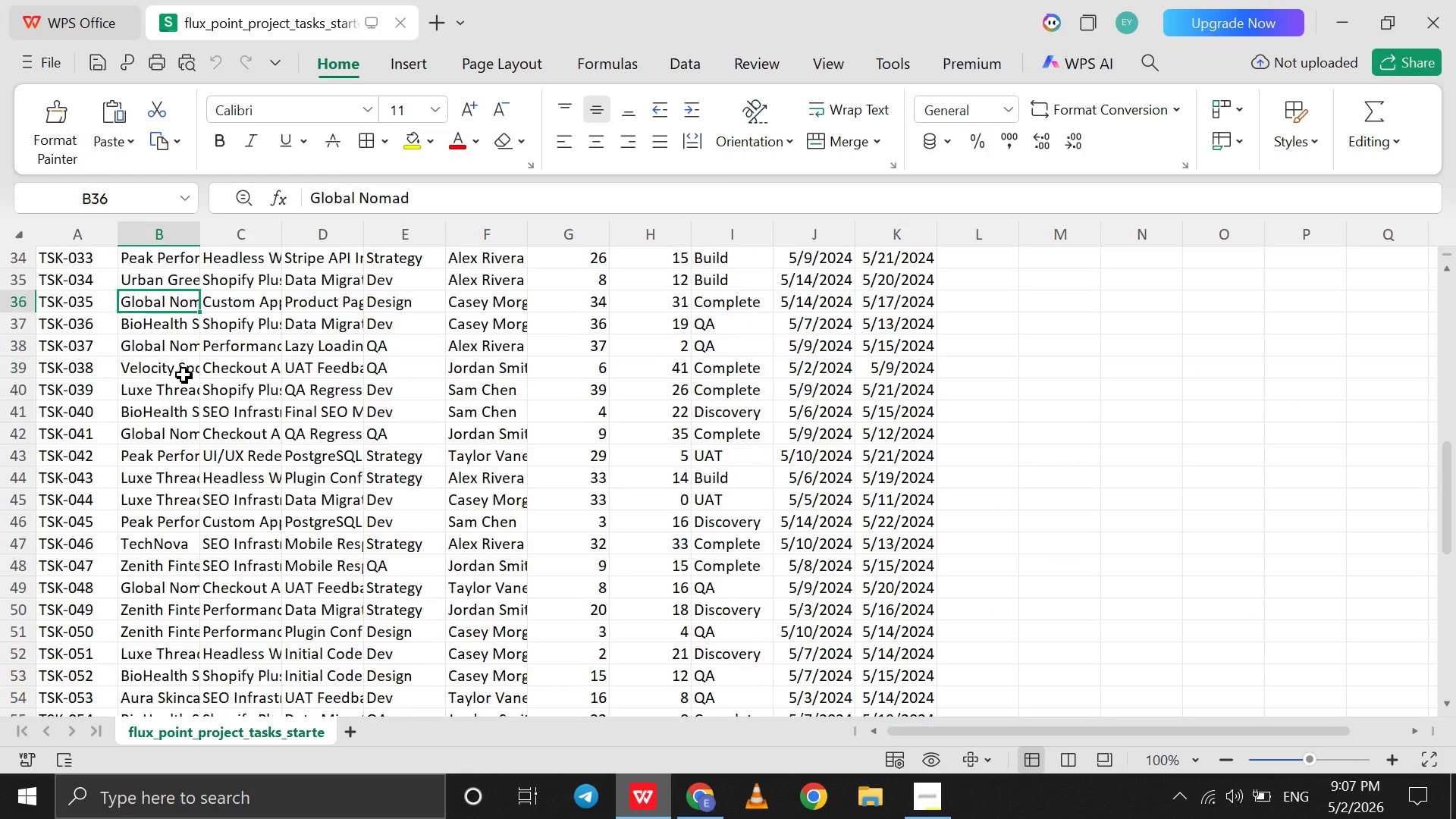 
scroll: coordinate [184, 375], scroll_direction: down, amount: 1.0
 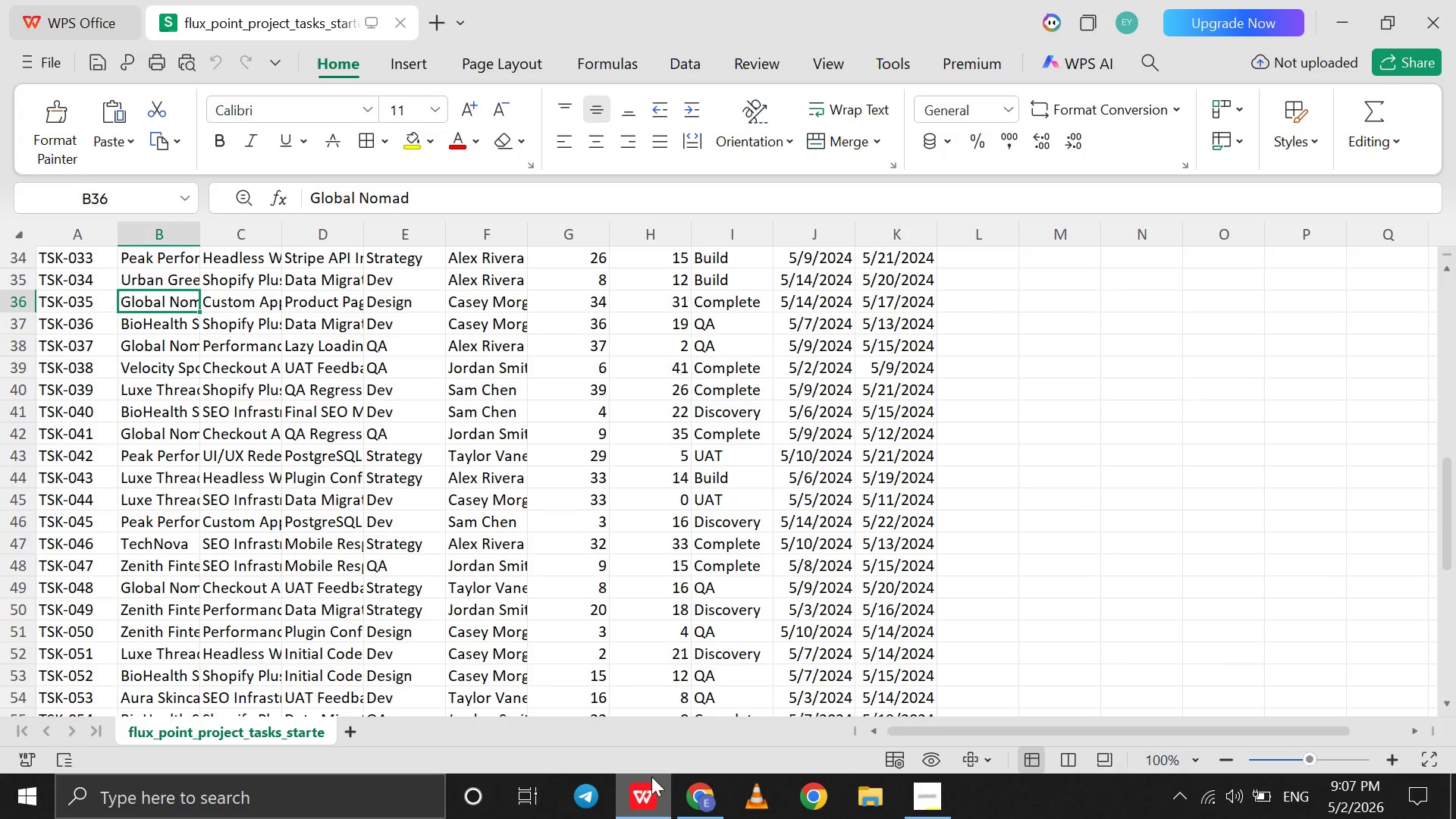 
left_click([687, 805])
 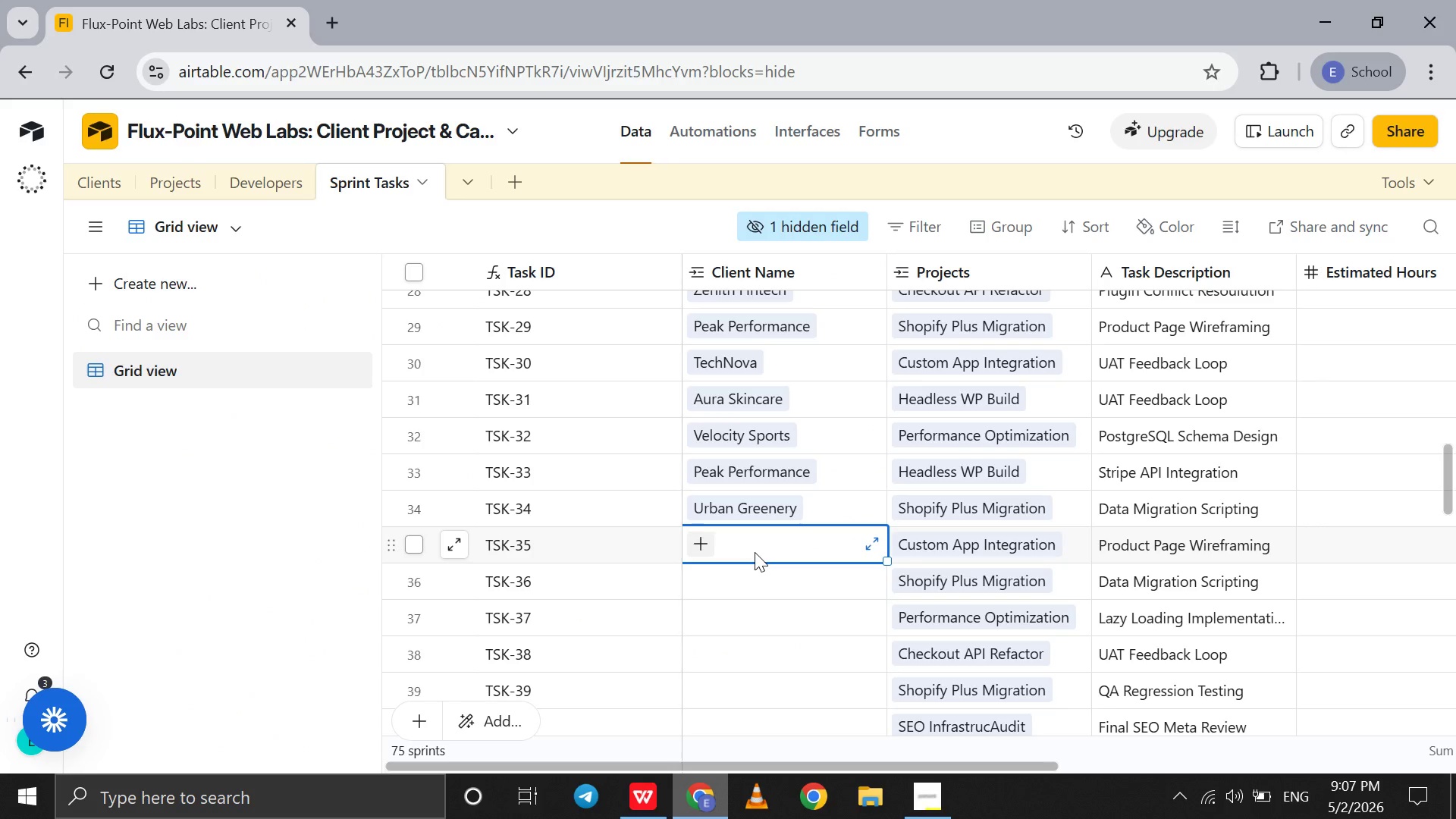 
left_click([755, 552])
 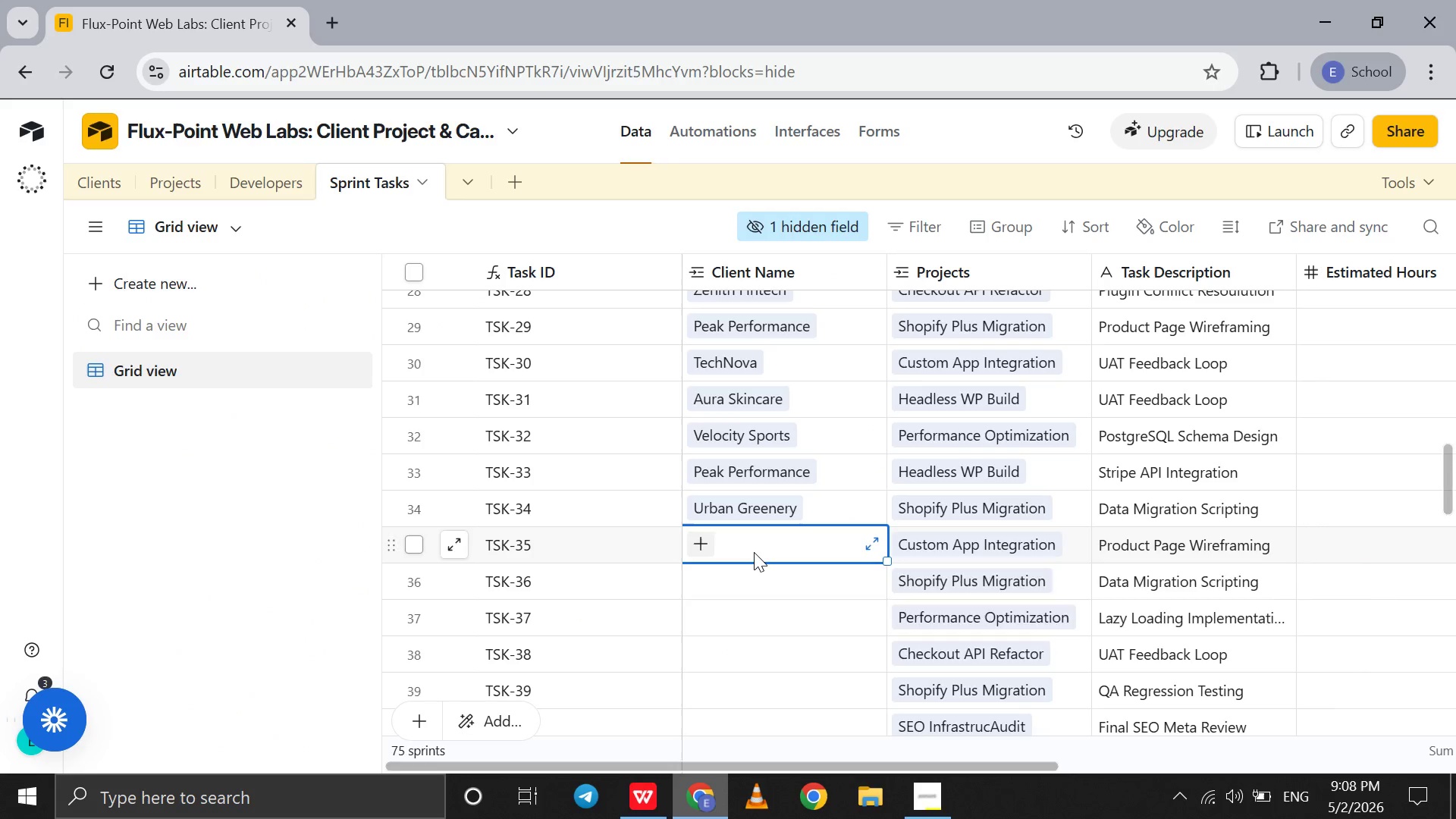 
key(G)
 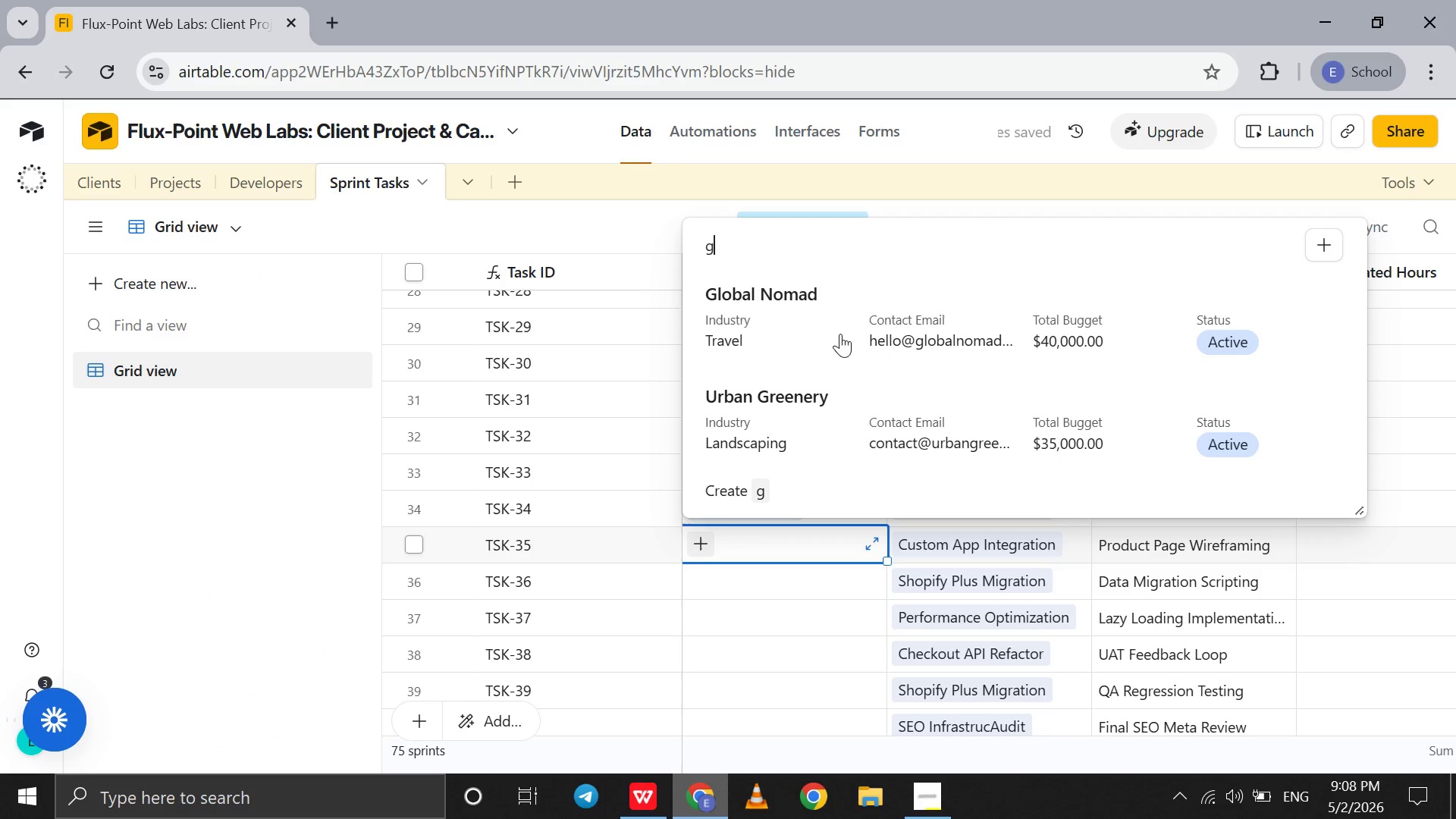 
left_click([830, 311])
 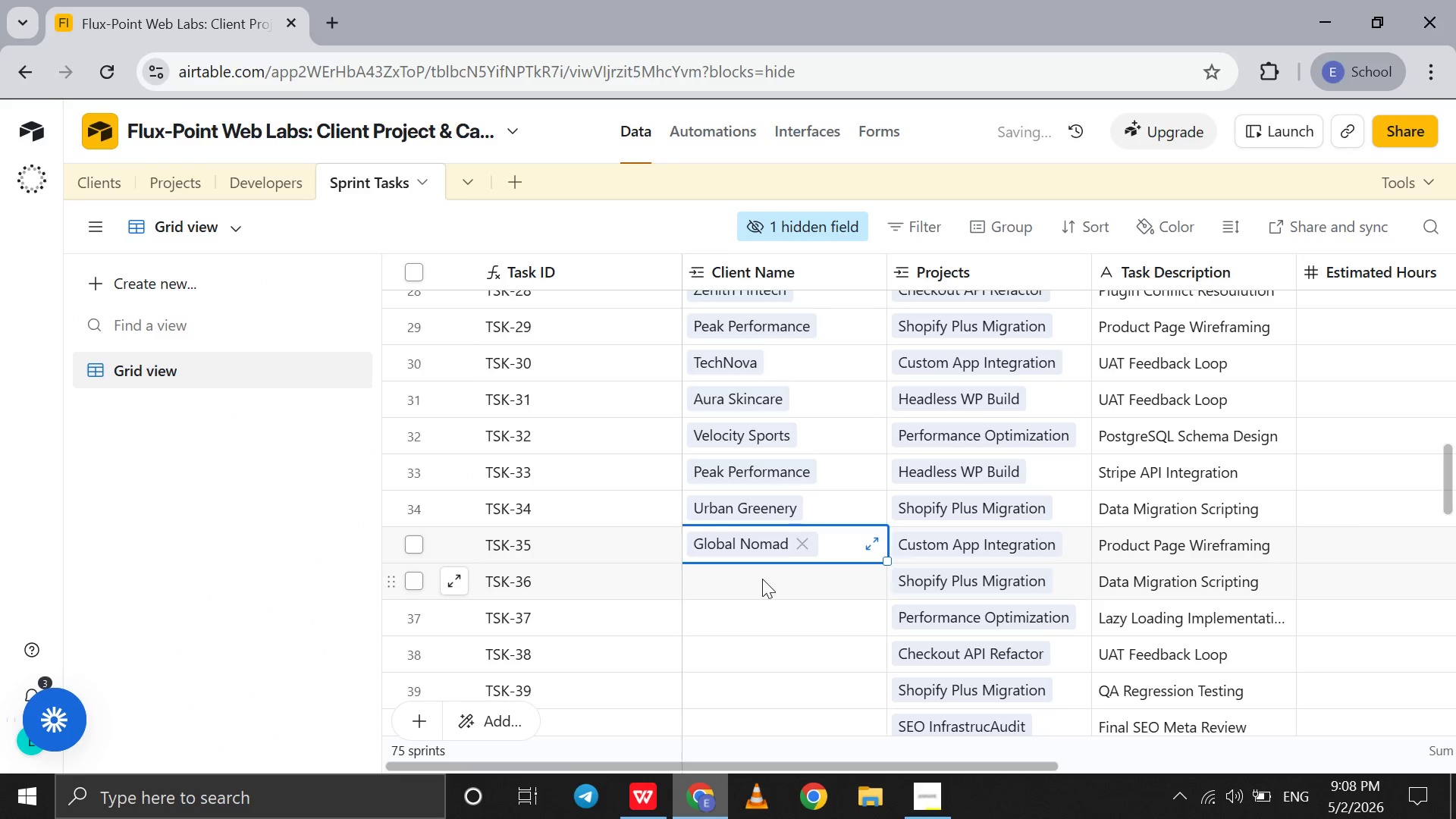 
left_click([762, 579])
 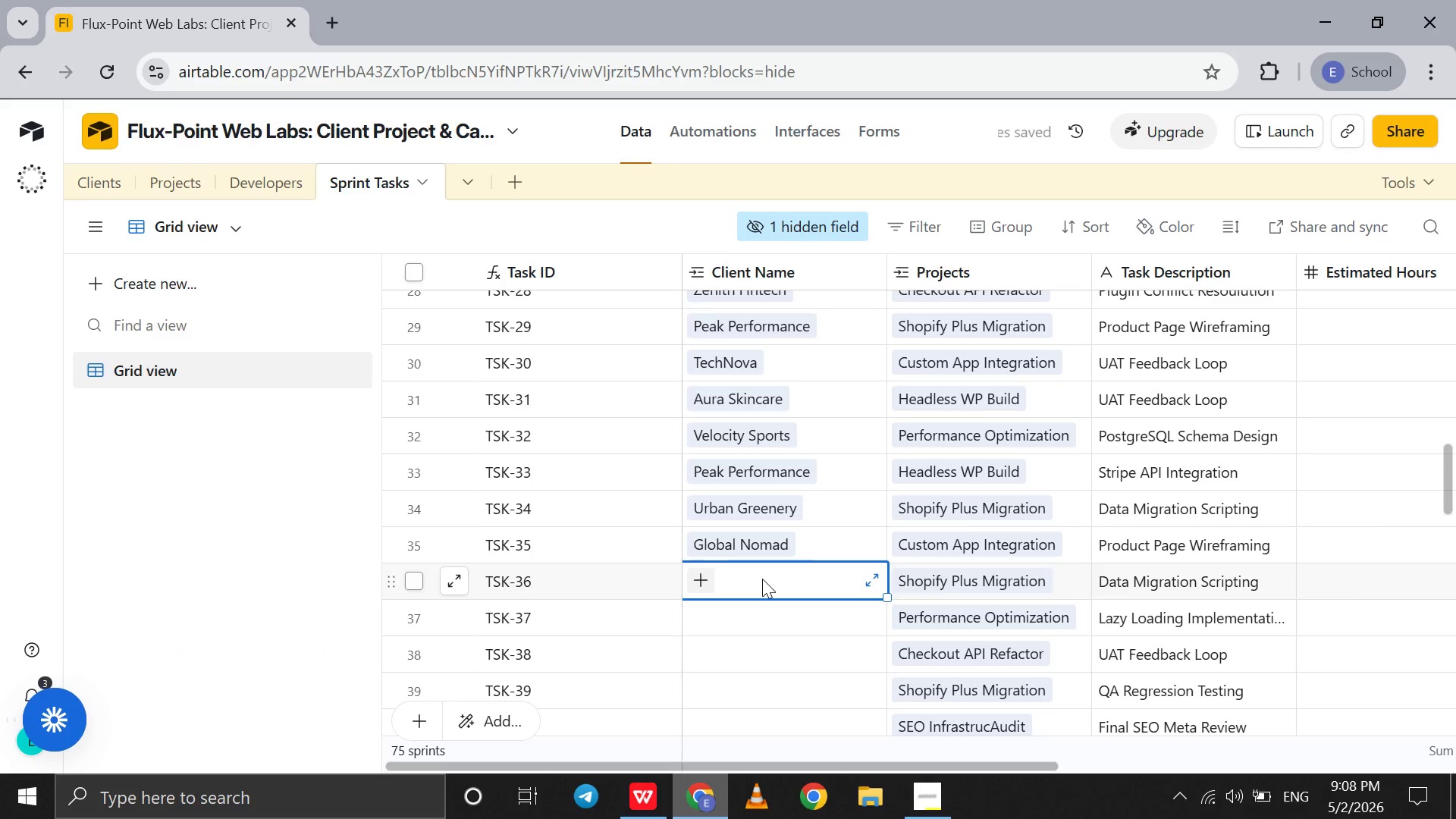 
key(B)
 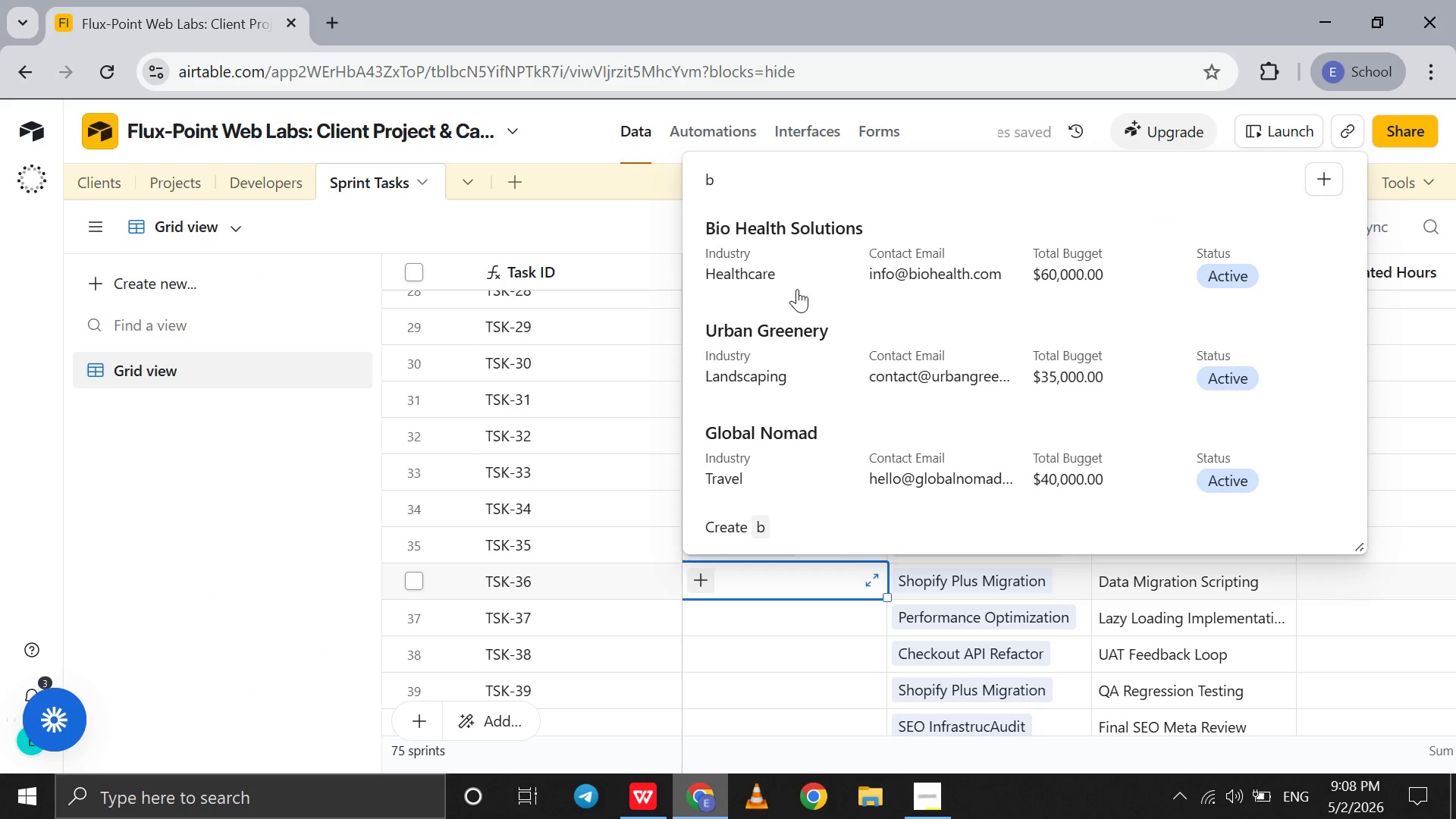 
left_click([791, 240])
 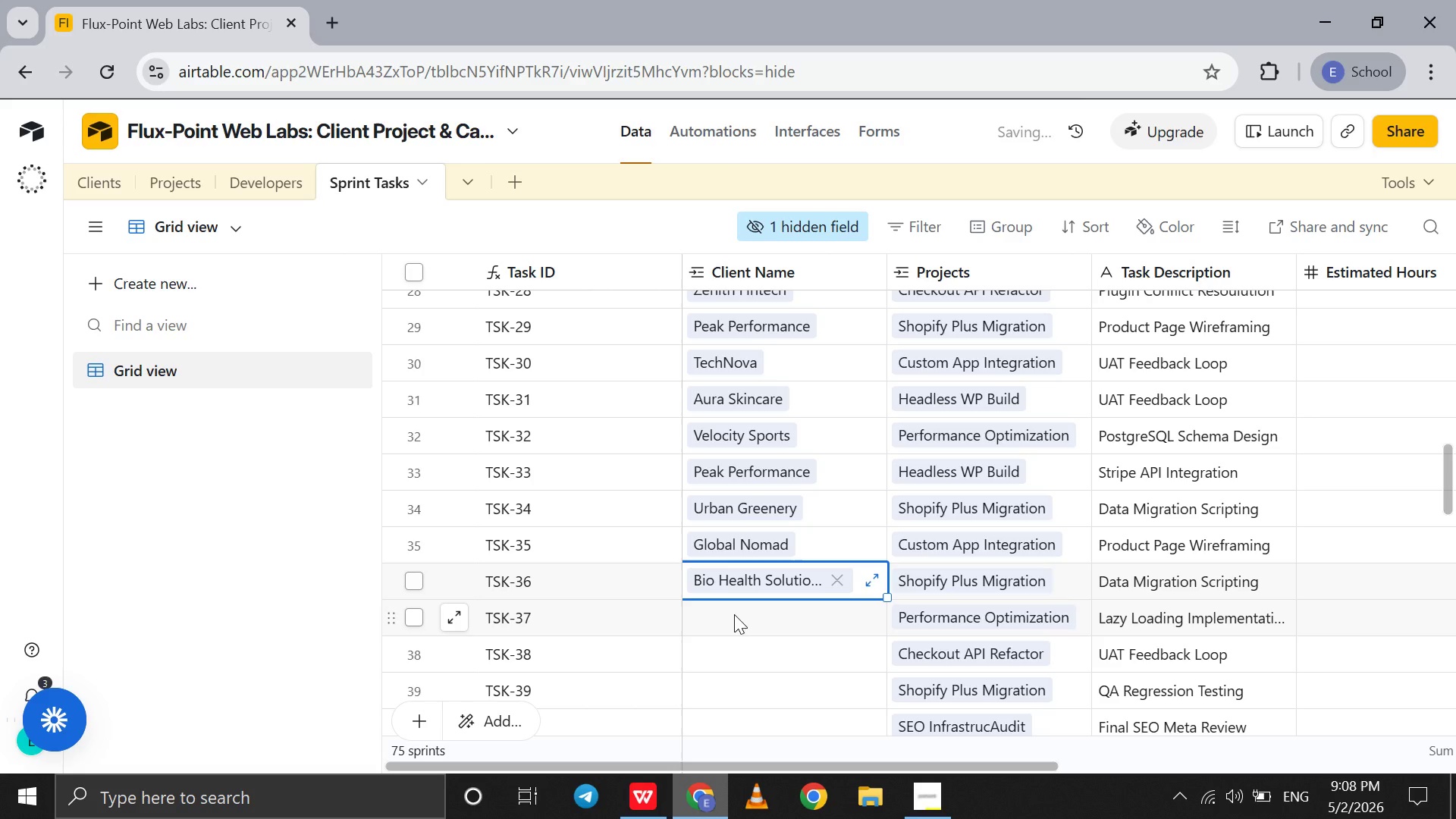 
left_click([734, 613])
 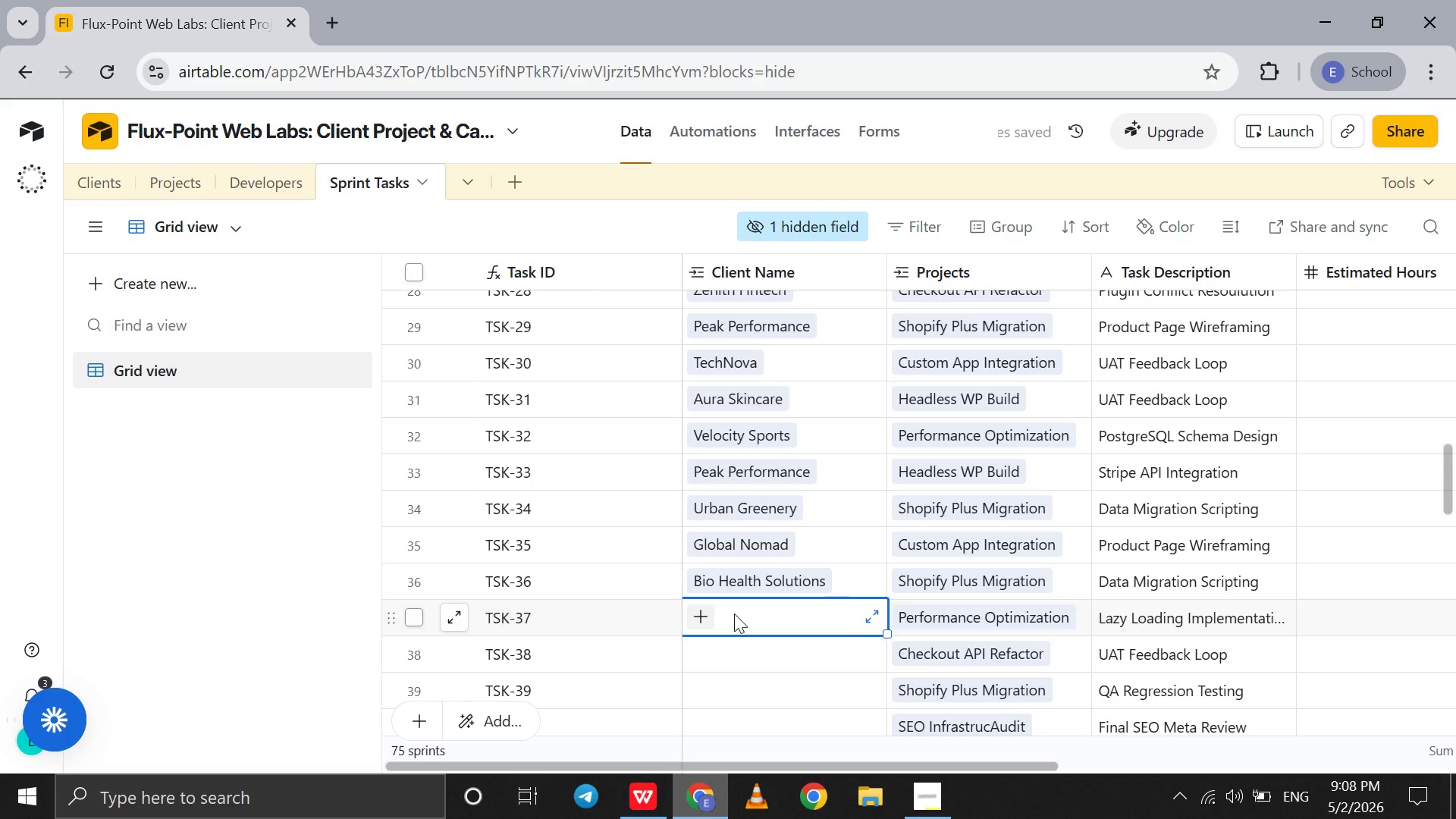 
key(G)
 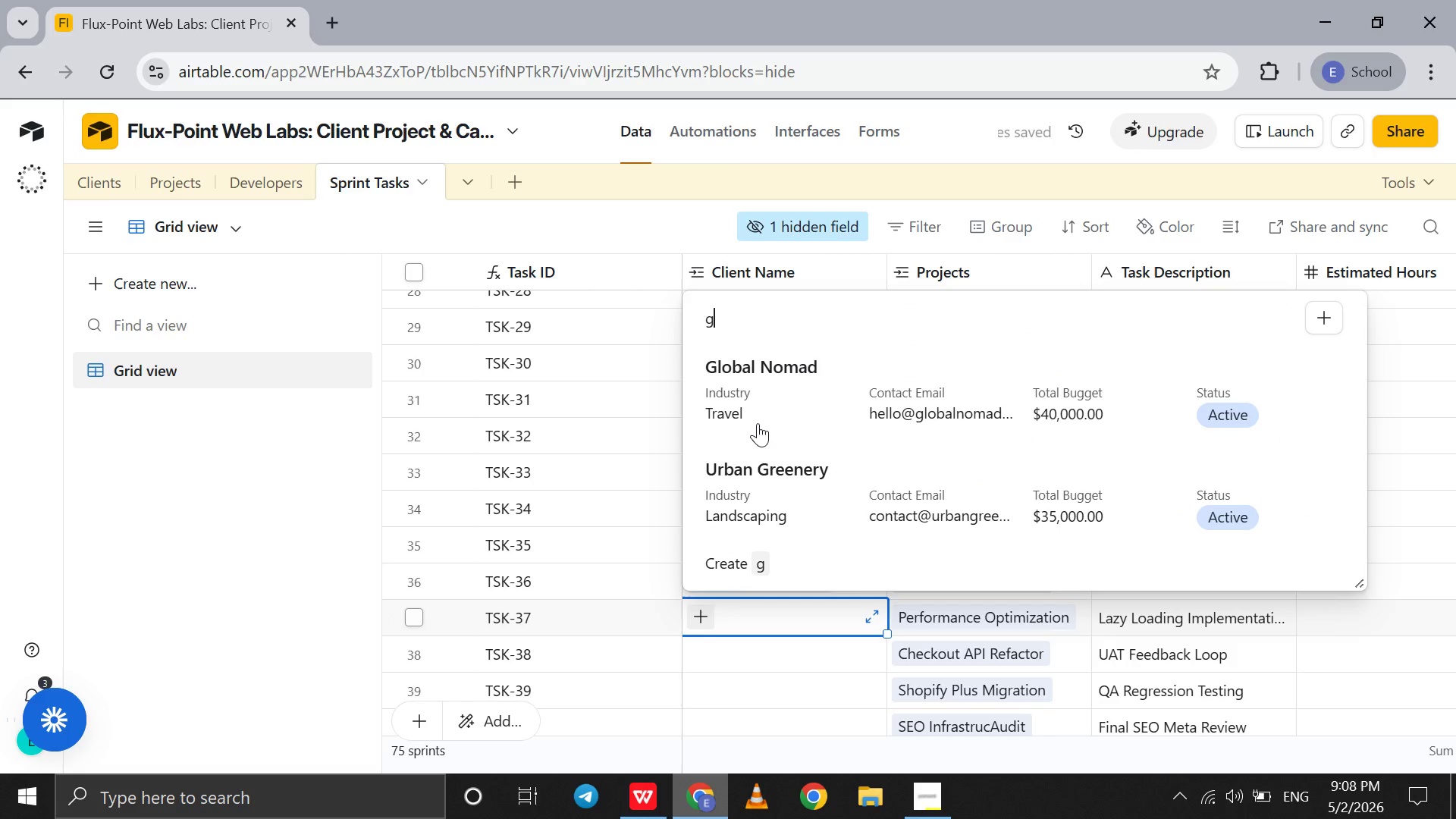 
left_click([767, 396])
 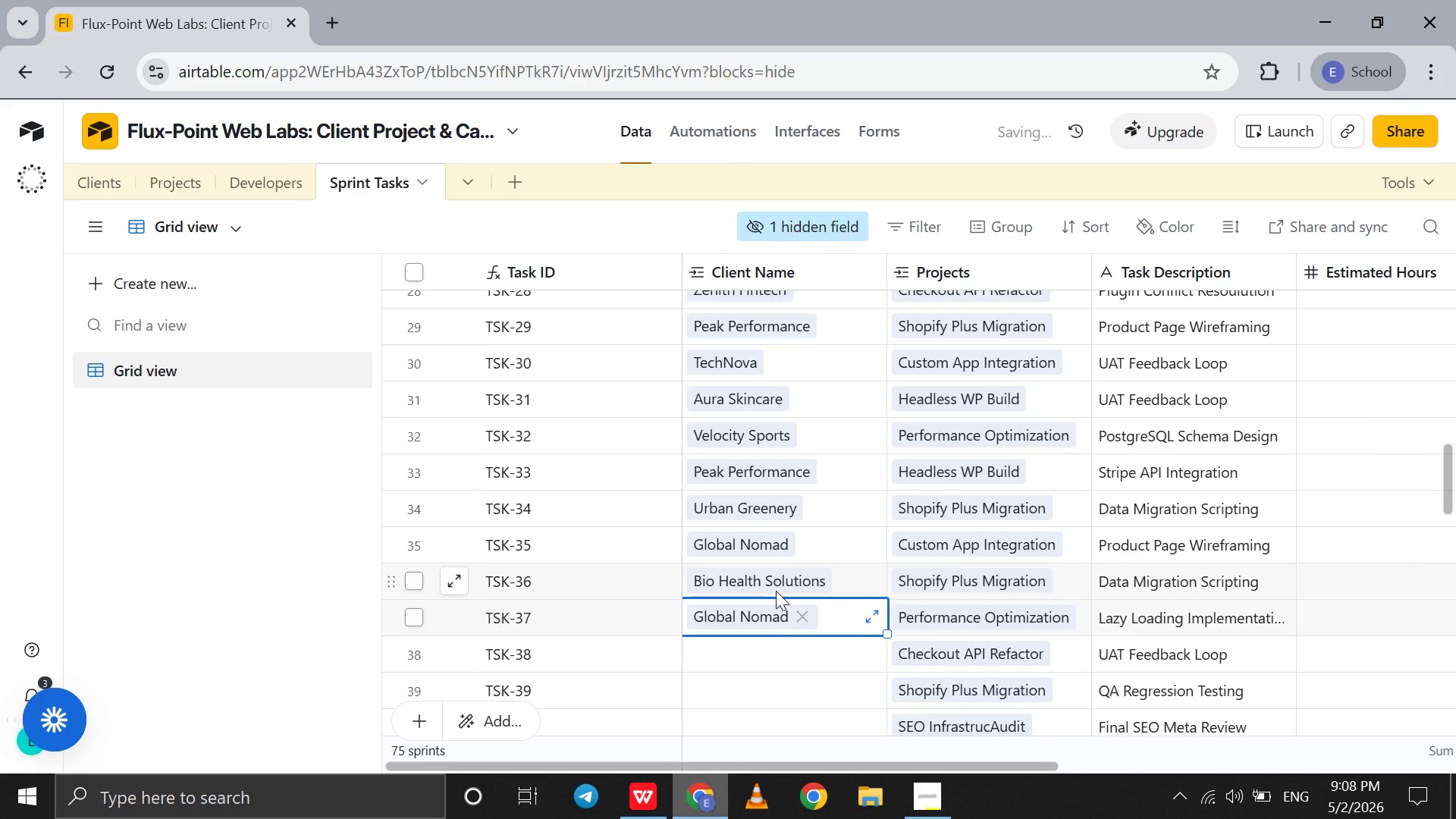 
scroll: coordinate [776, 591], scroll_direction: down, amount: 7.0
 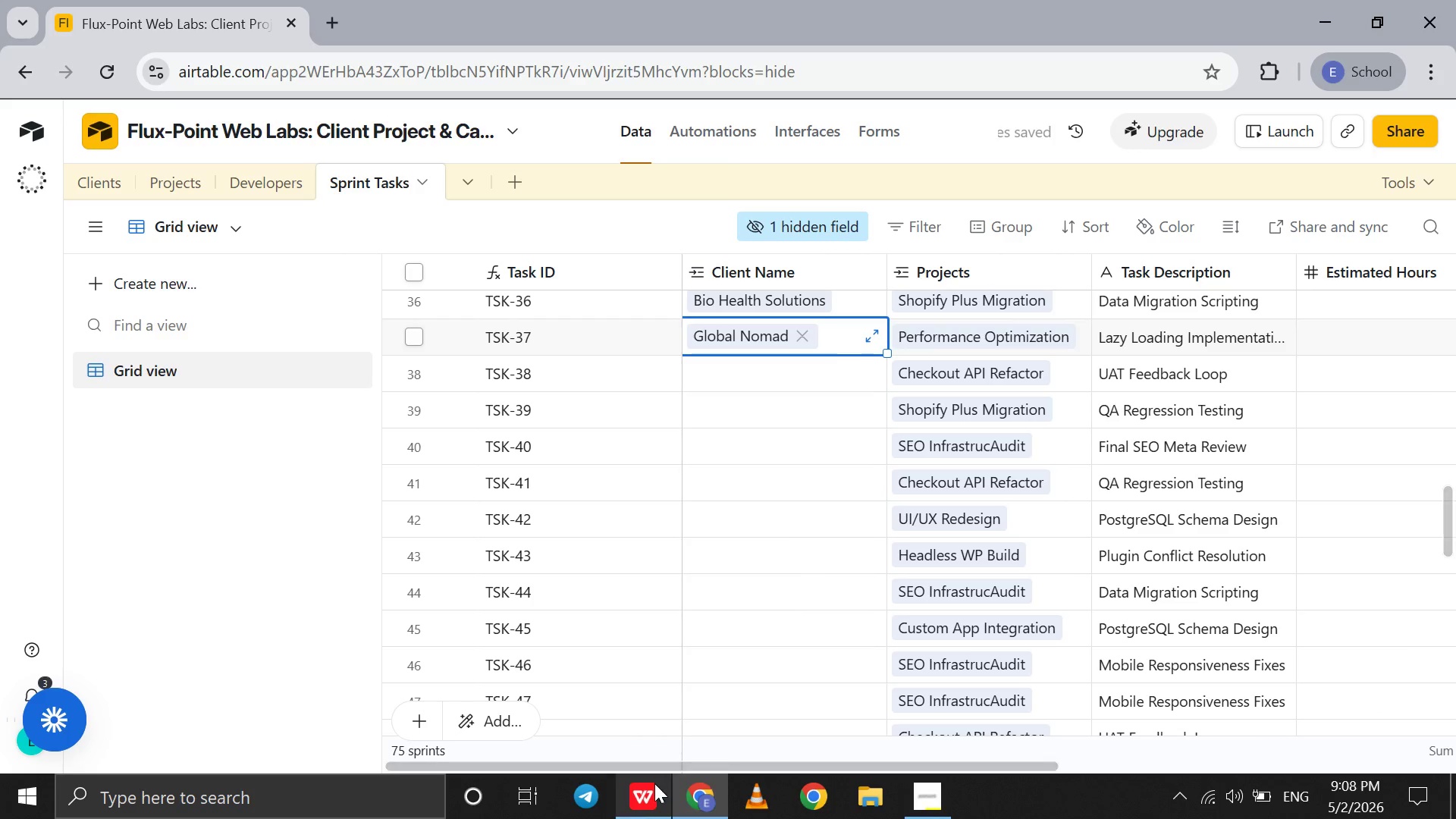 
left_click([654, 786])
 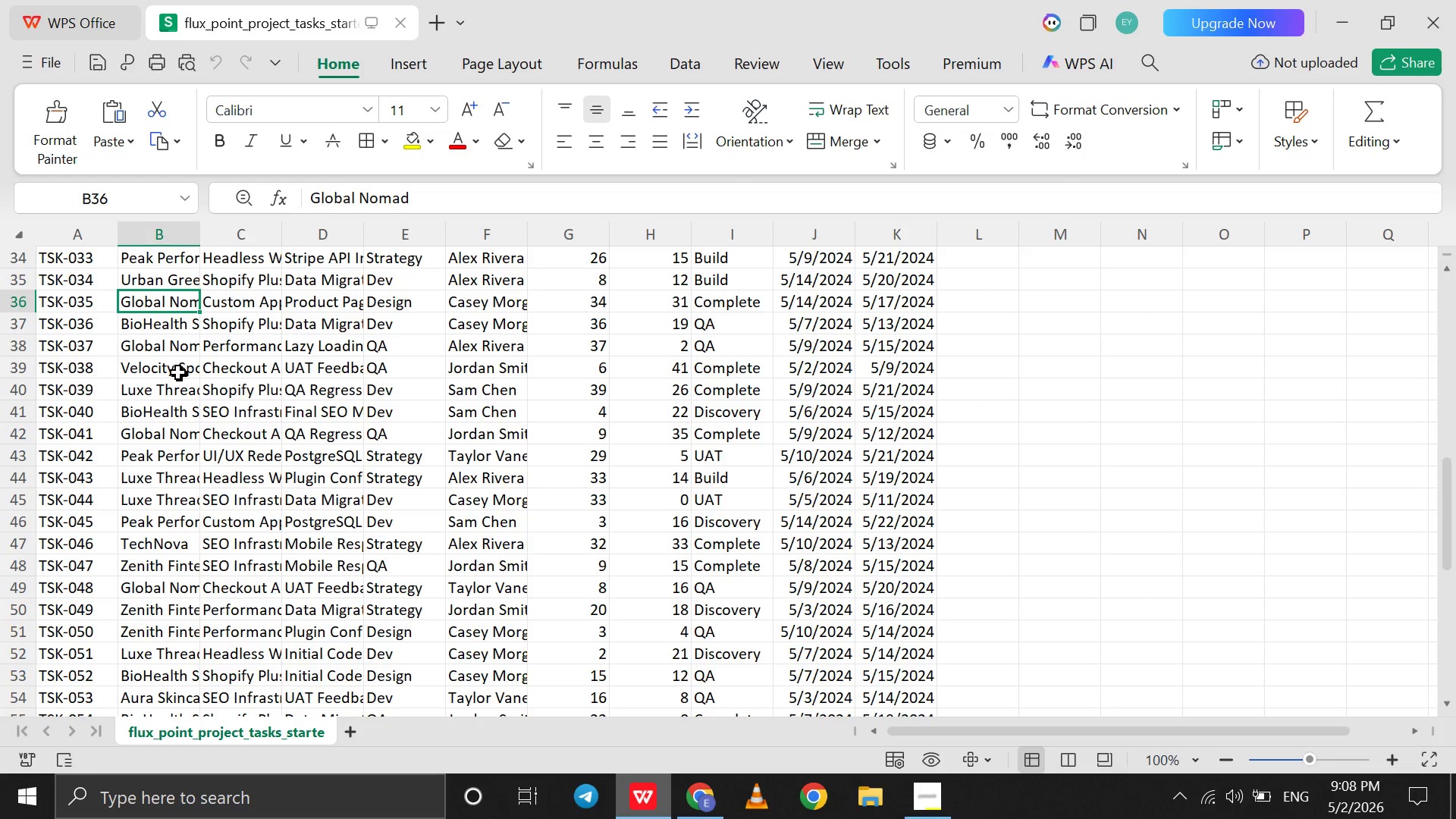 
left_click([178, 372])
 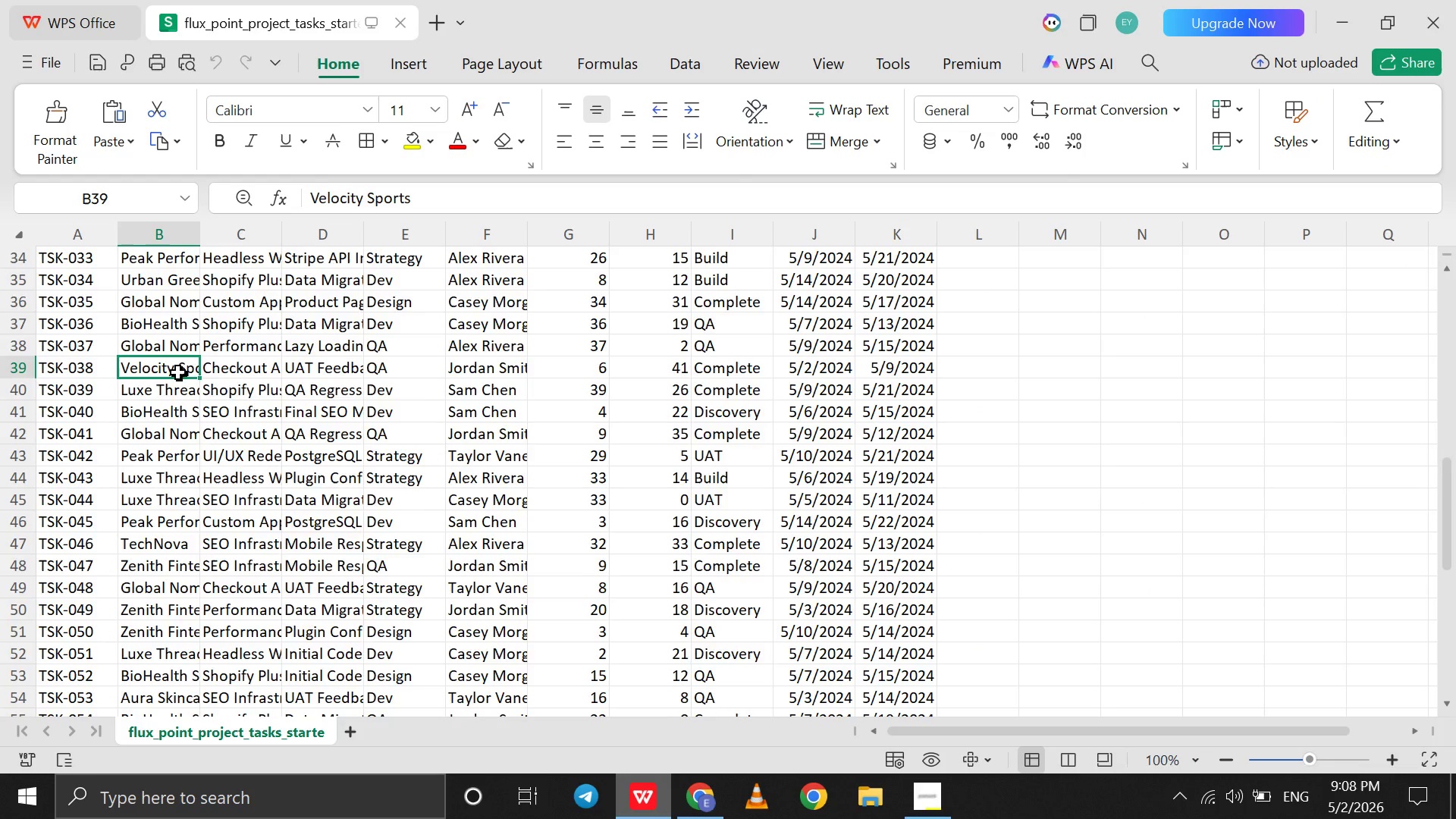 
scroll: coordinate [178, 372], scroll_direction: down, amount: 1.0
 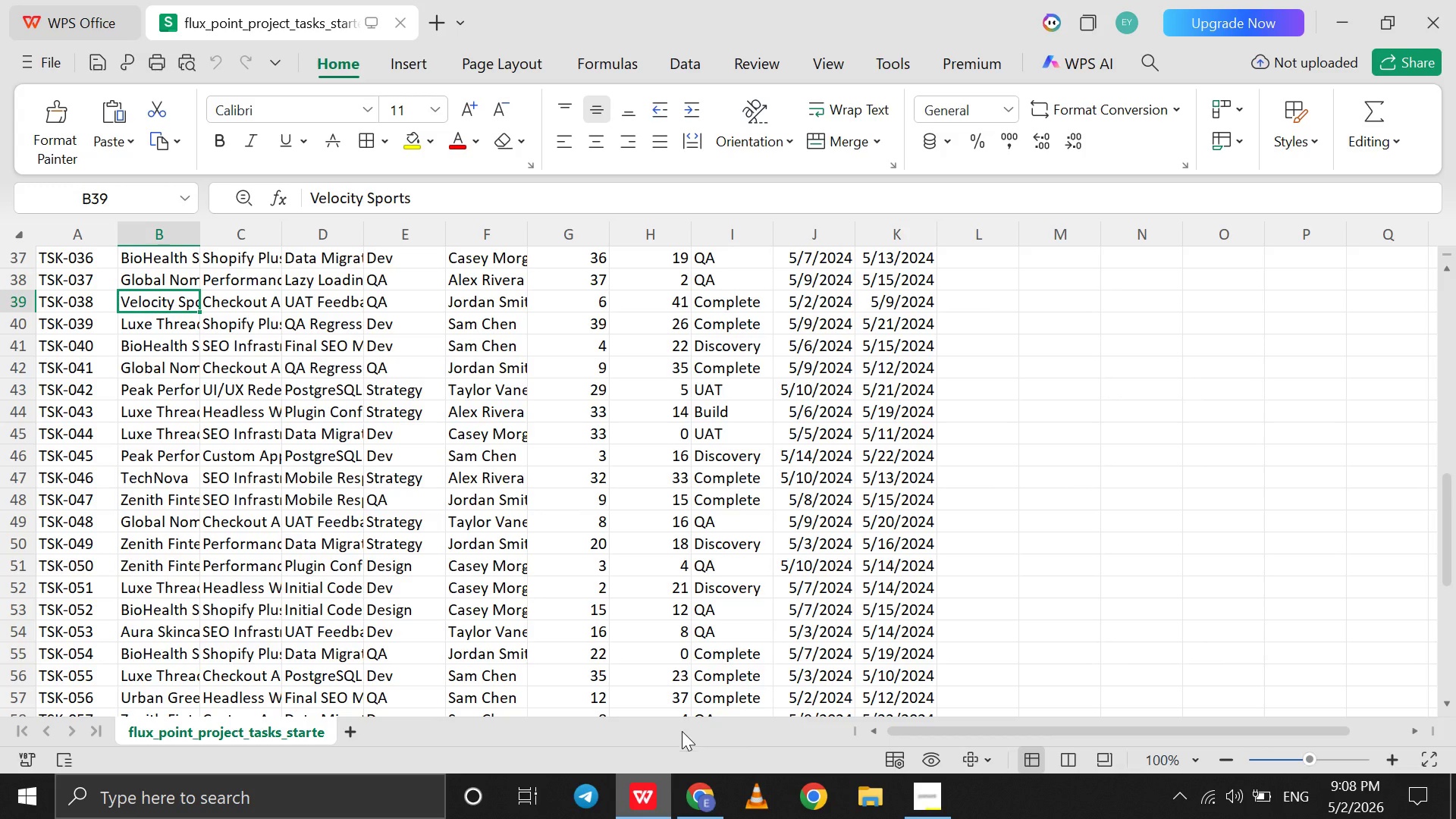 
left_click([695, 818])
 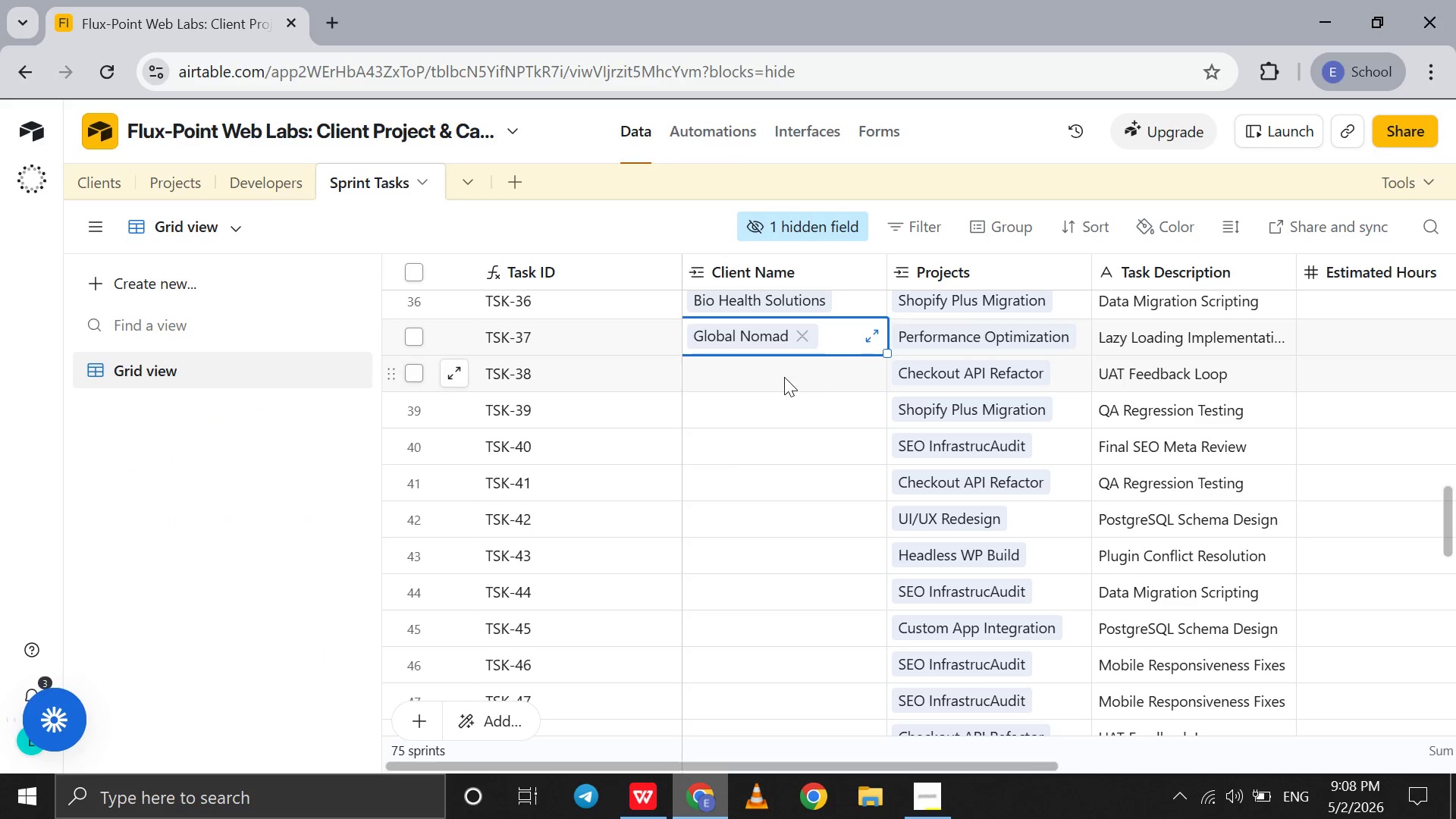 
left_click([781, 377])
 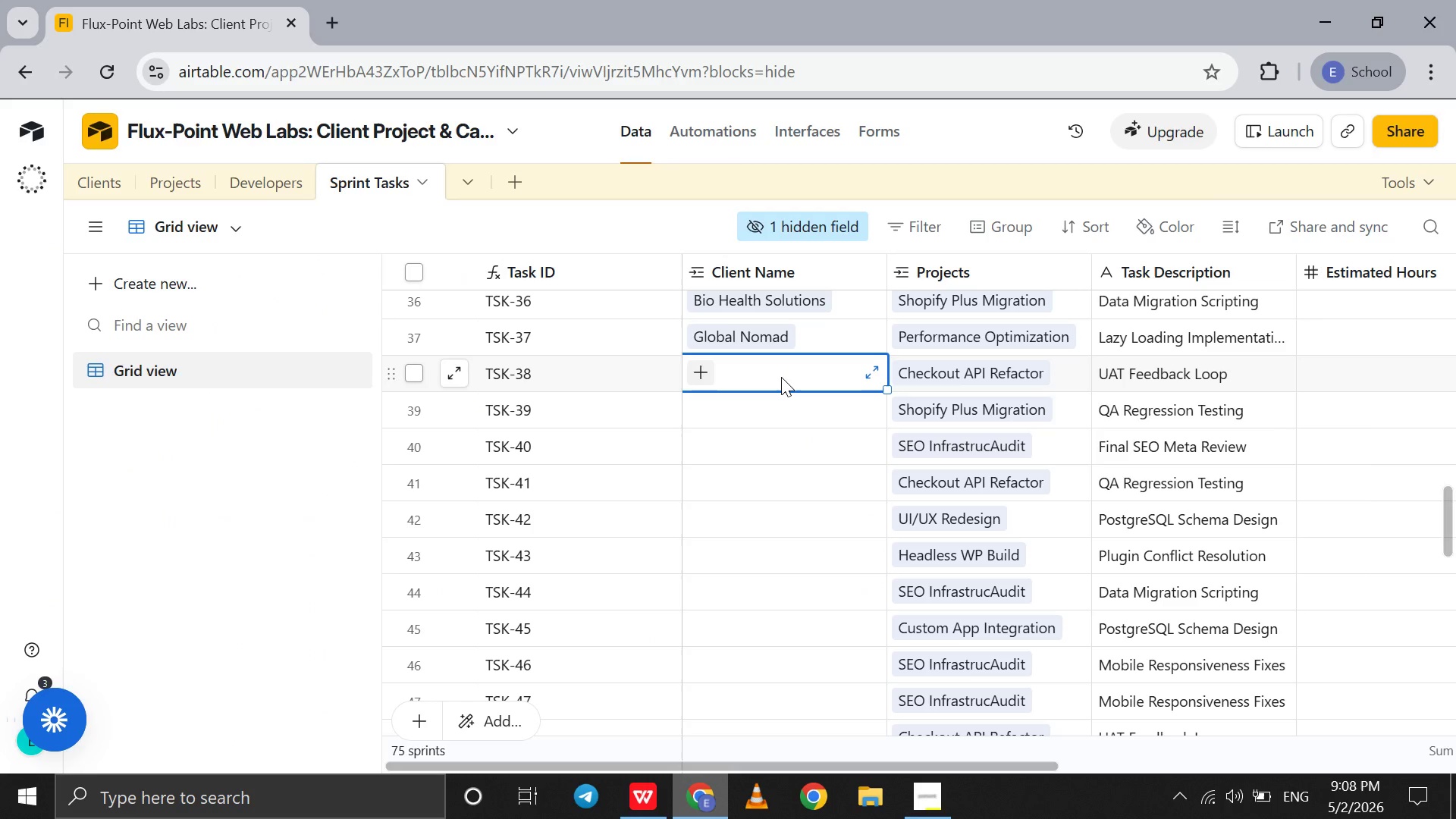 
key(V)
 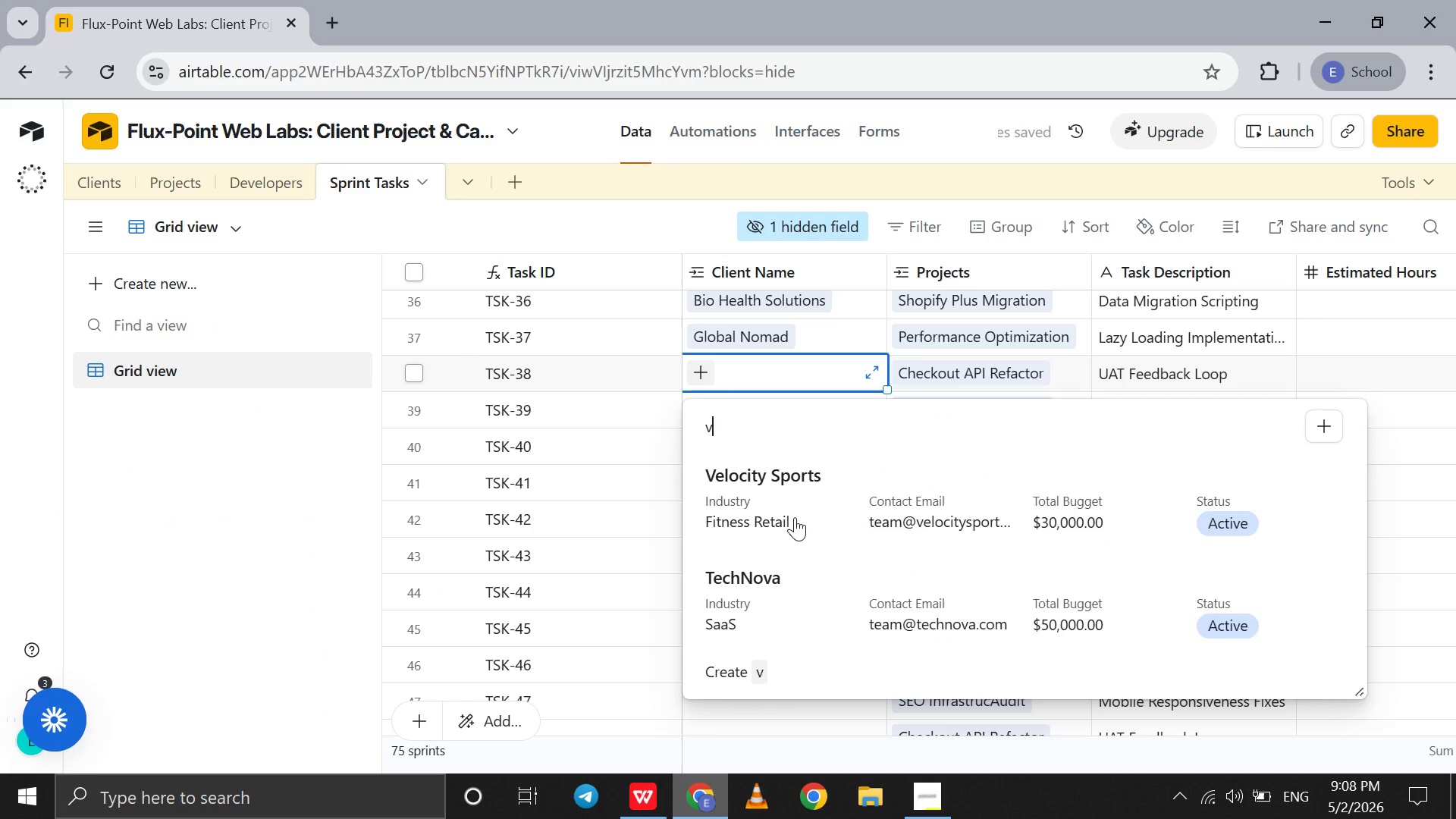 
left_click([795, 517])
 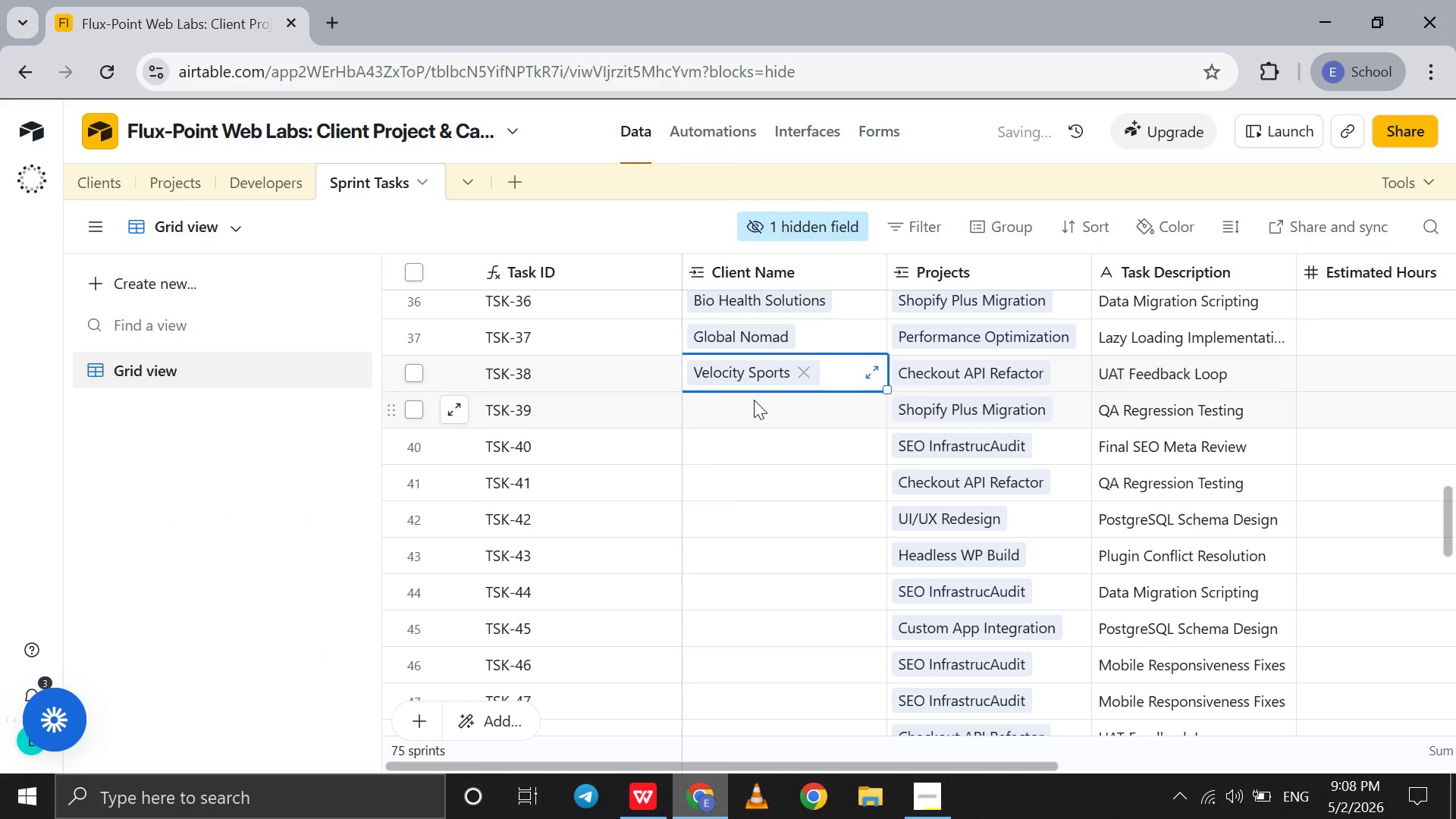 
left_click([754, 400])
 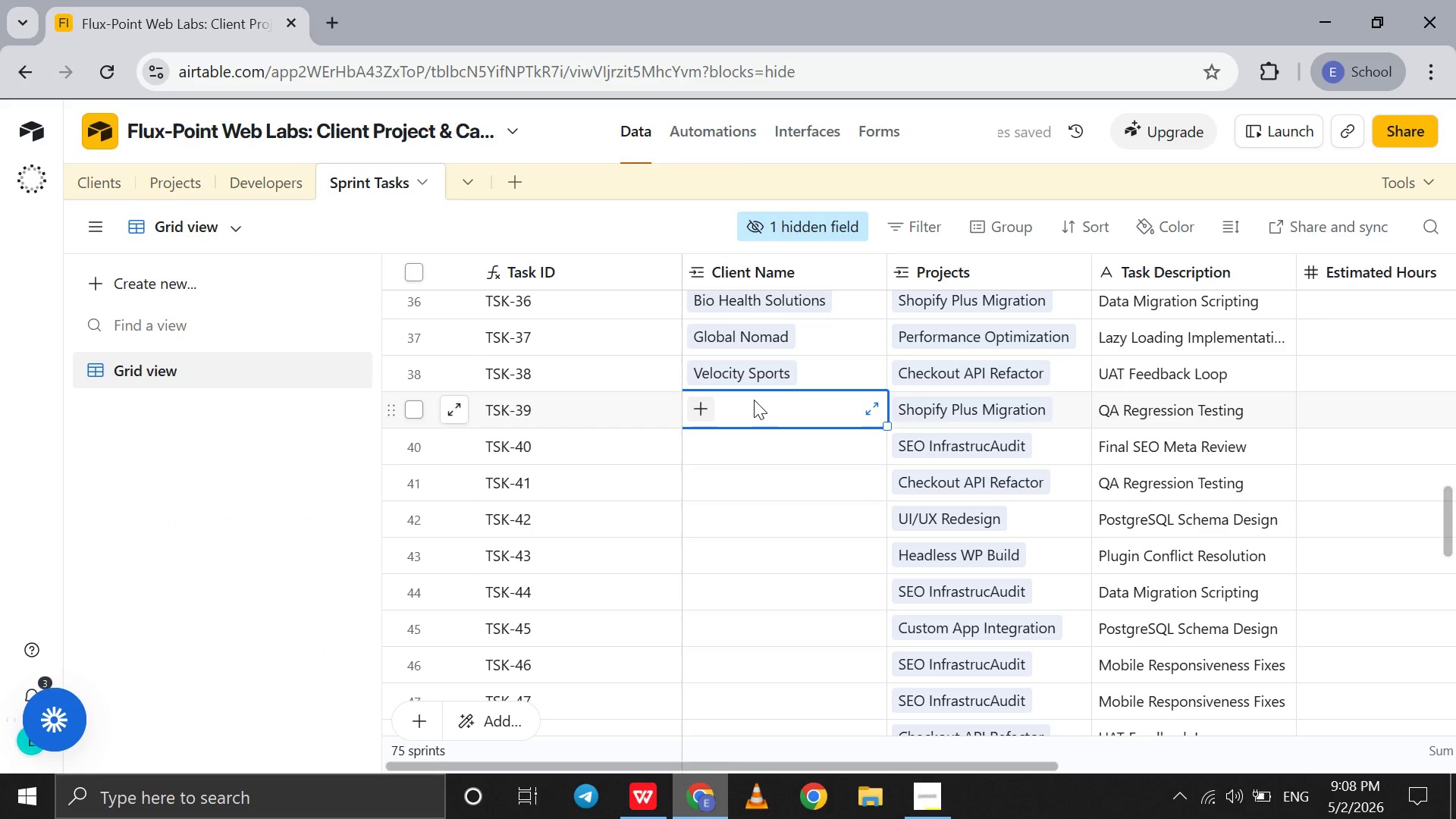 
key(L)
 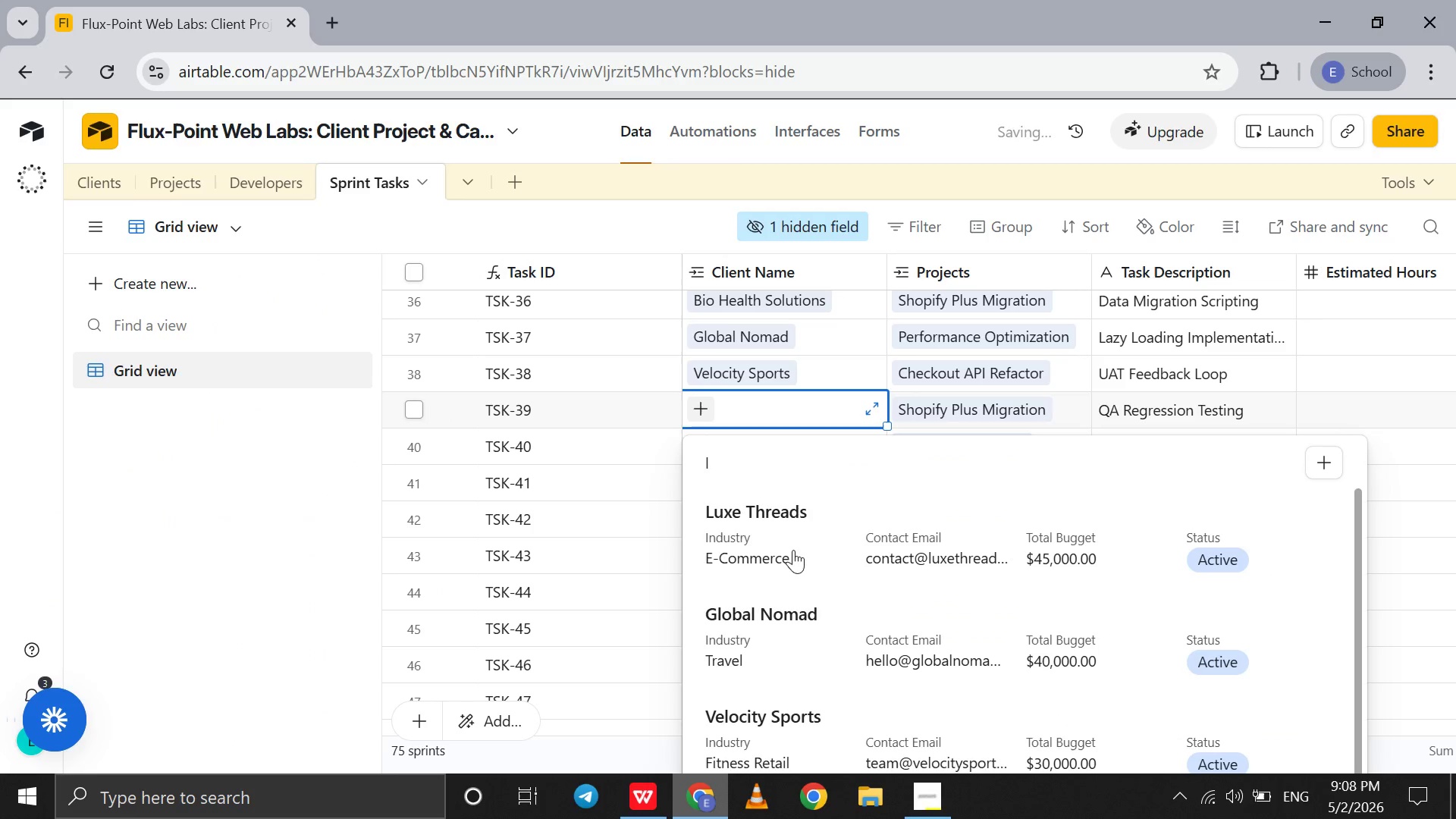 
left_click([793, 553])
 